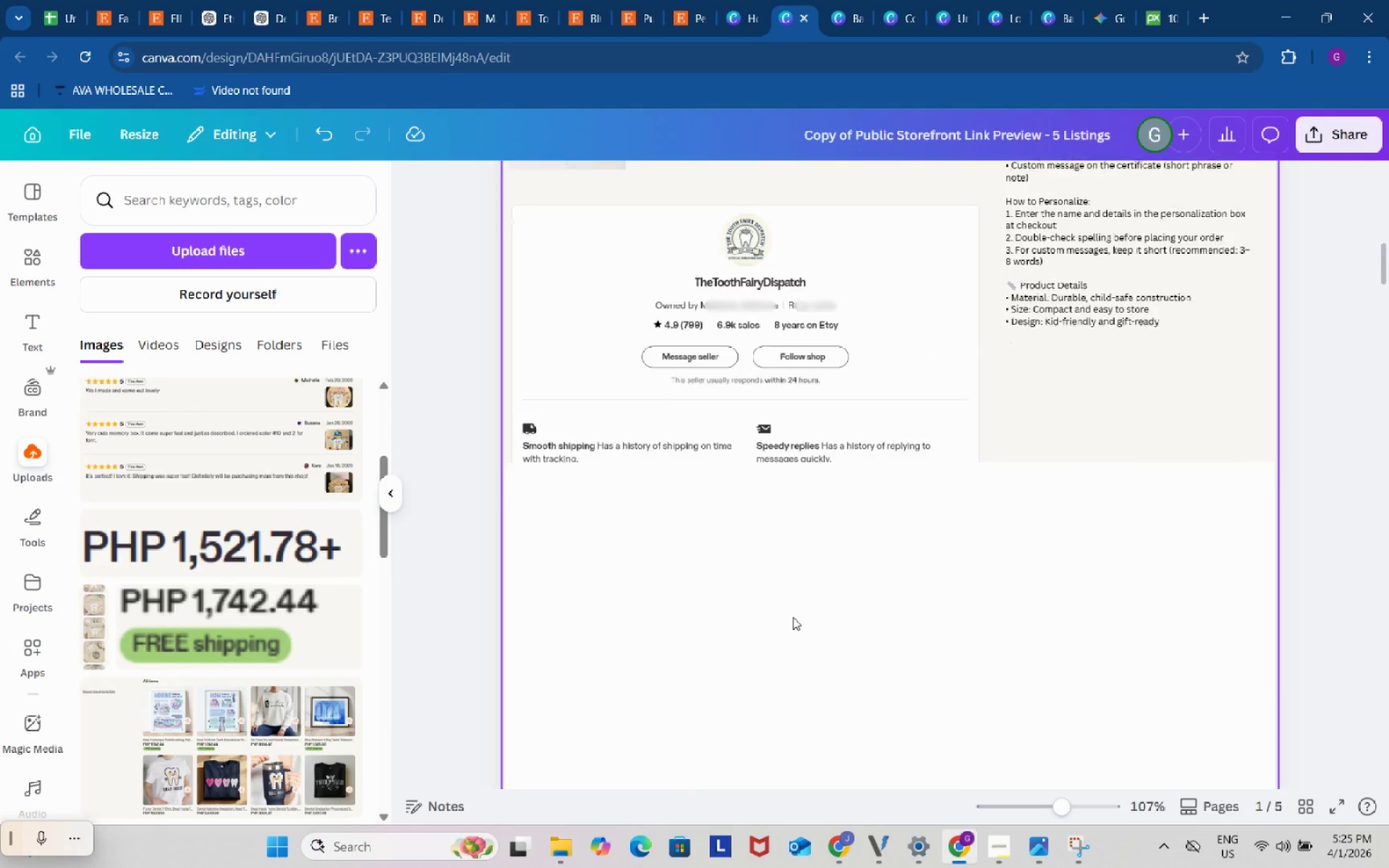 
scroll: coordinate [793, 617], scroll_direction: down, amount: 6.0
 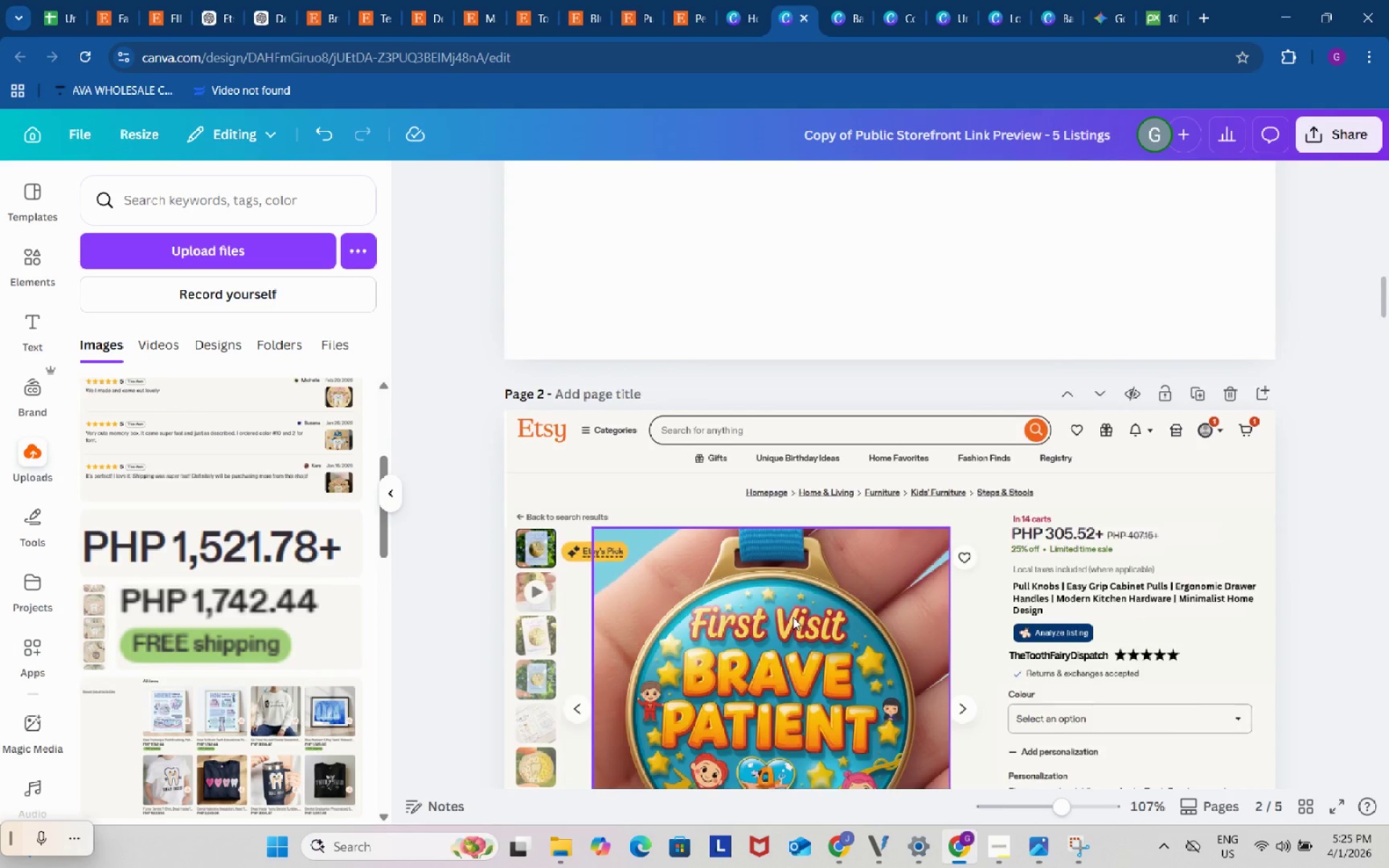 
scroll: coordinate [789, 595], scroll_direction: up, amount: 12.0
 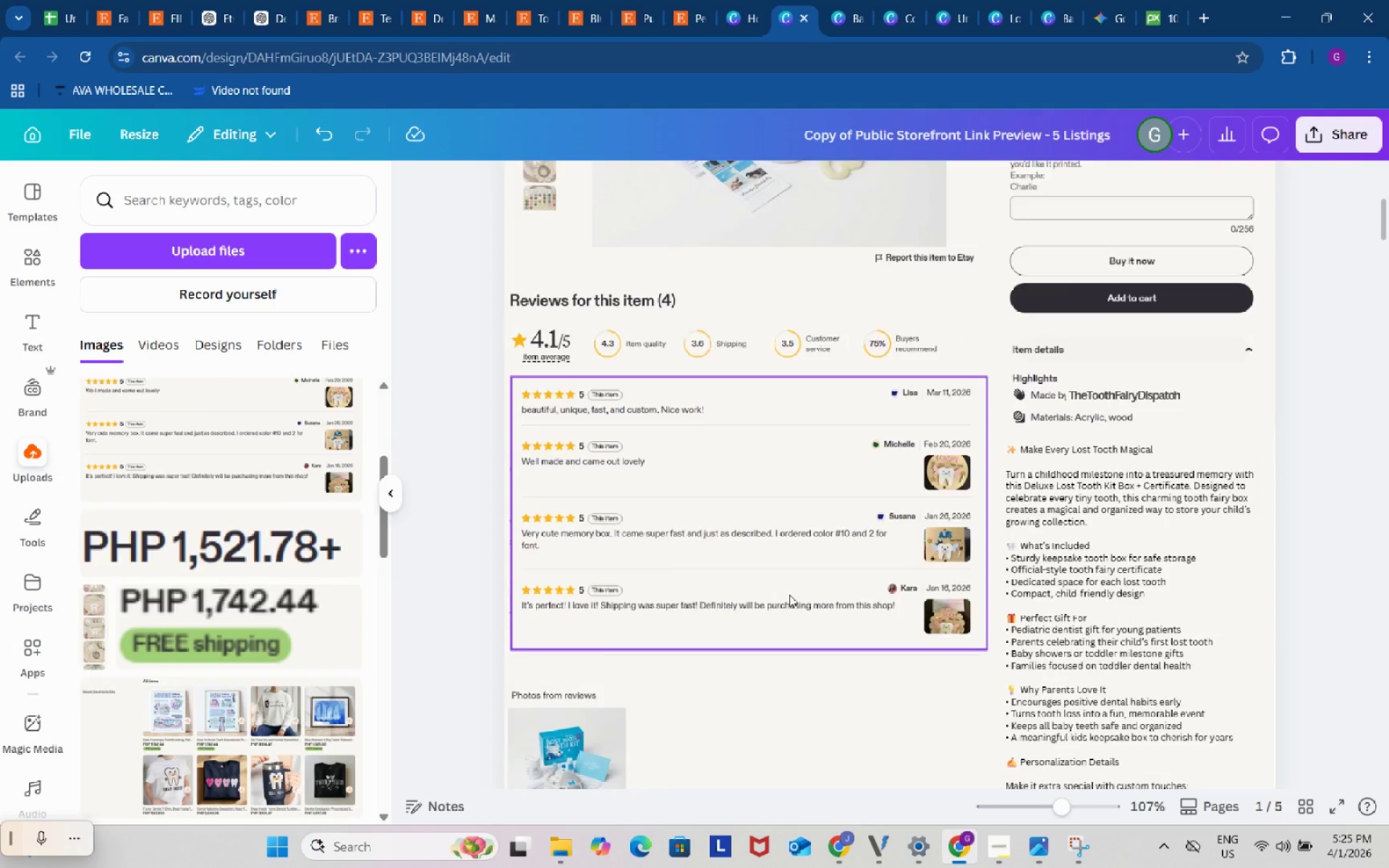 
scroll: coordinate [789, 595], scroll_direction: down, amount: 10.0
 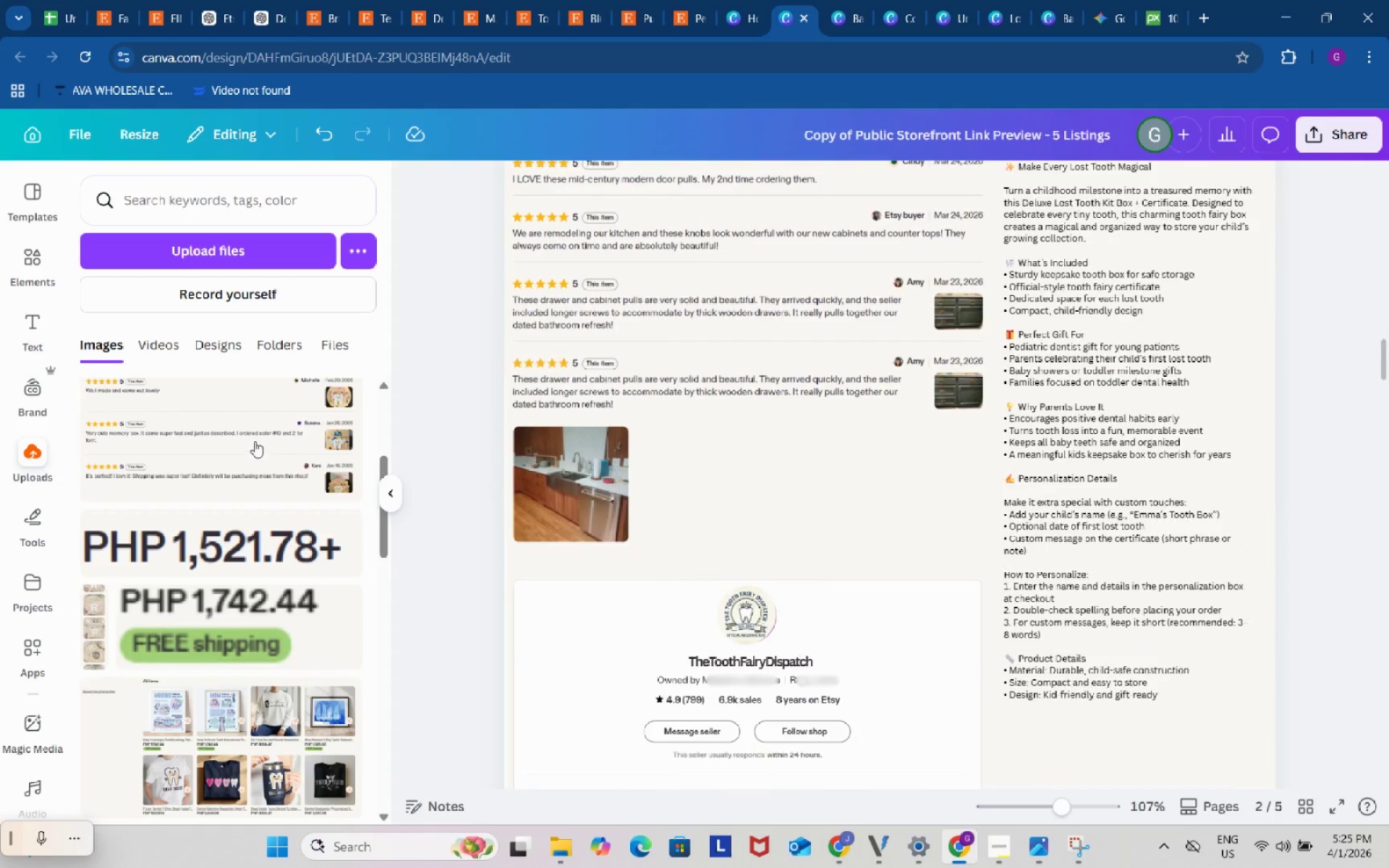 
left_click([255, 441])
 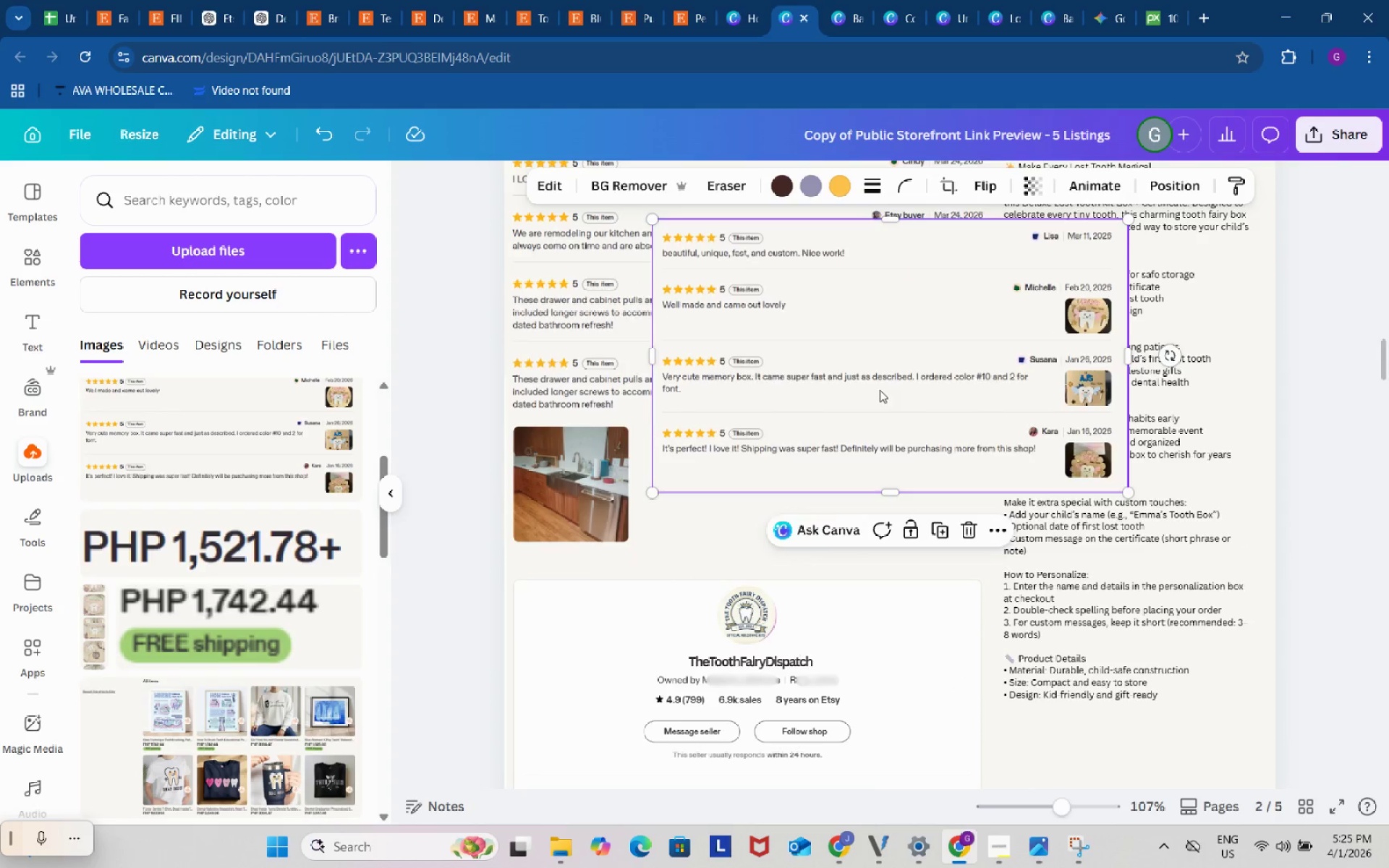 
left_click_drag(start_coordinate=[889, 396], to_coordinate=[764, 338])
 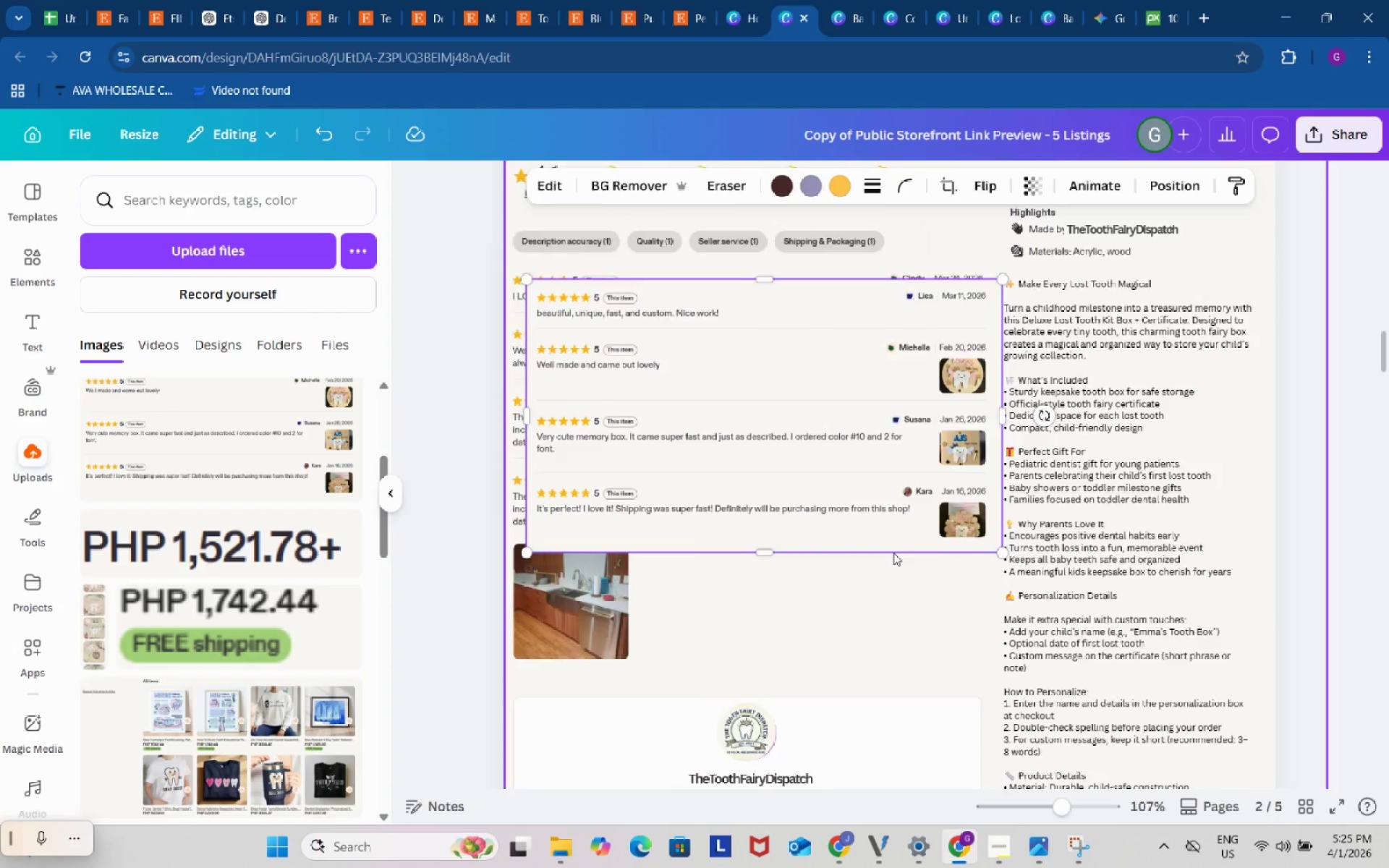 
scroll: coordinate [893, 553], scroll_direction: up, amount: 2.0
 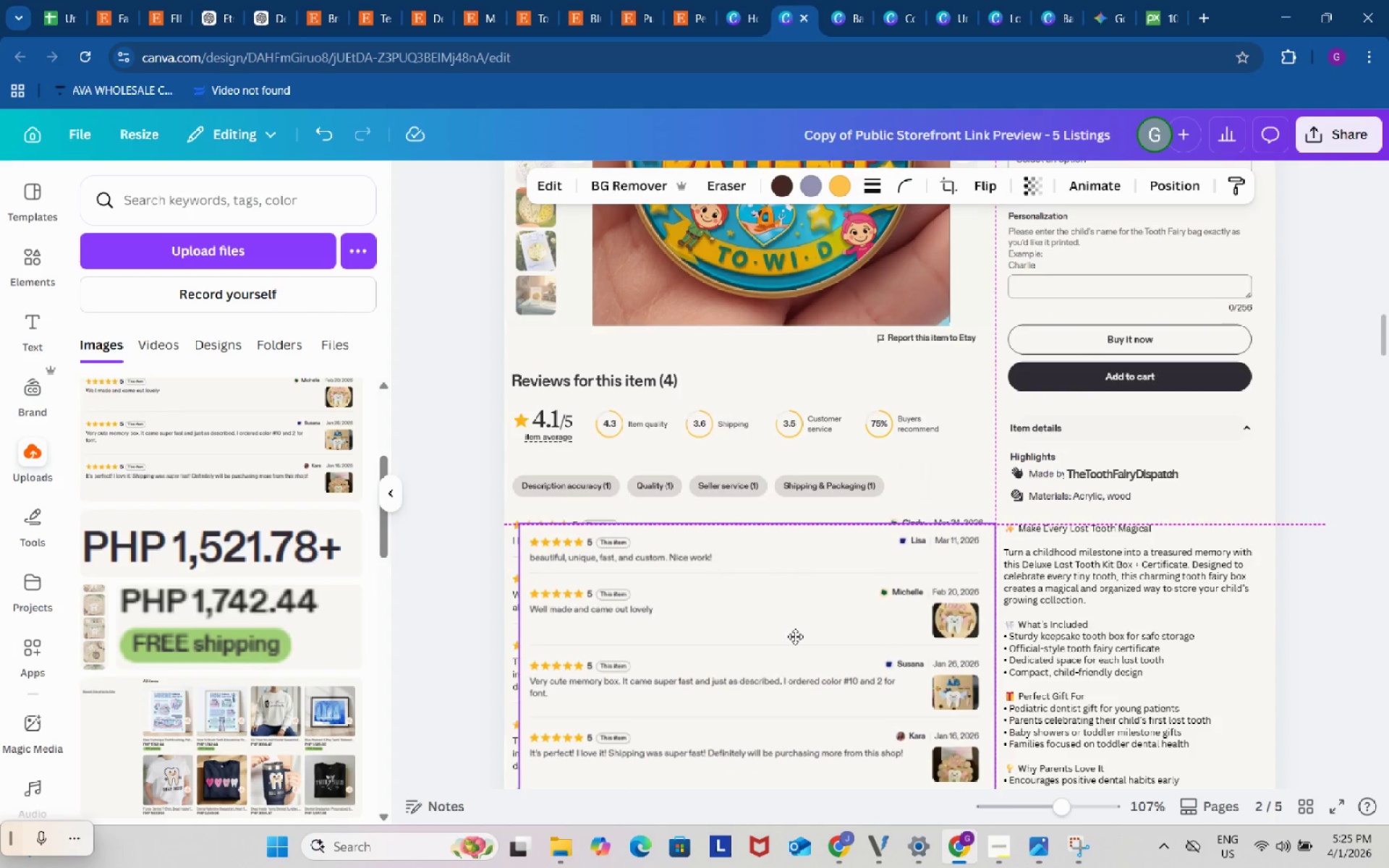 
left_click_drag(start_coordinate=[804, 642], to_coordinate=[788, 633])
 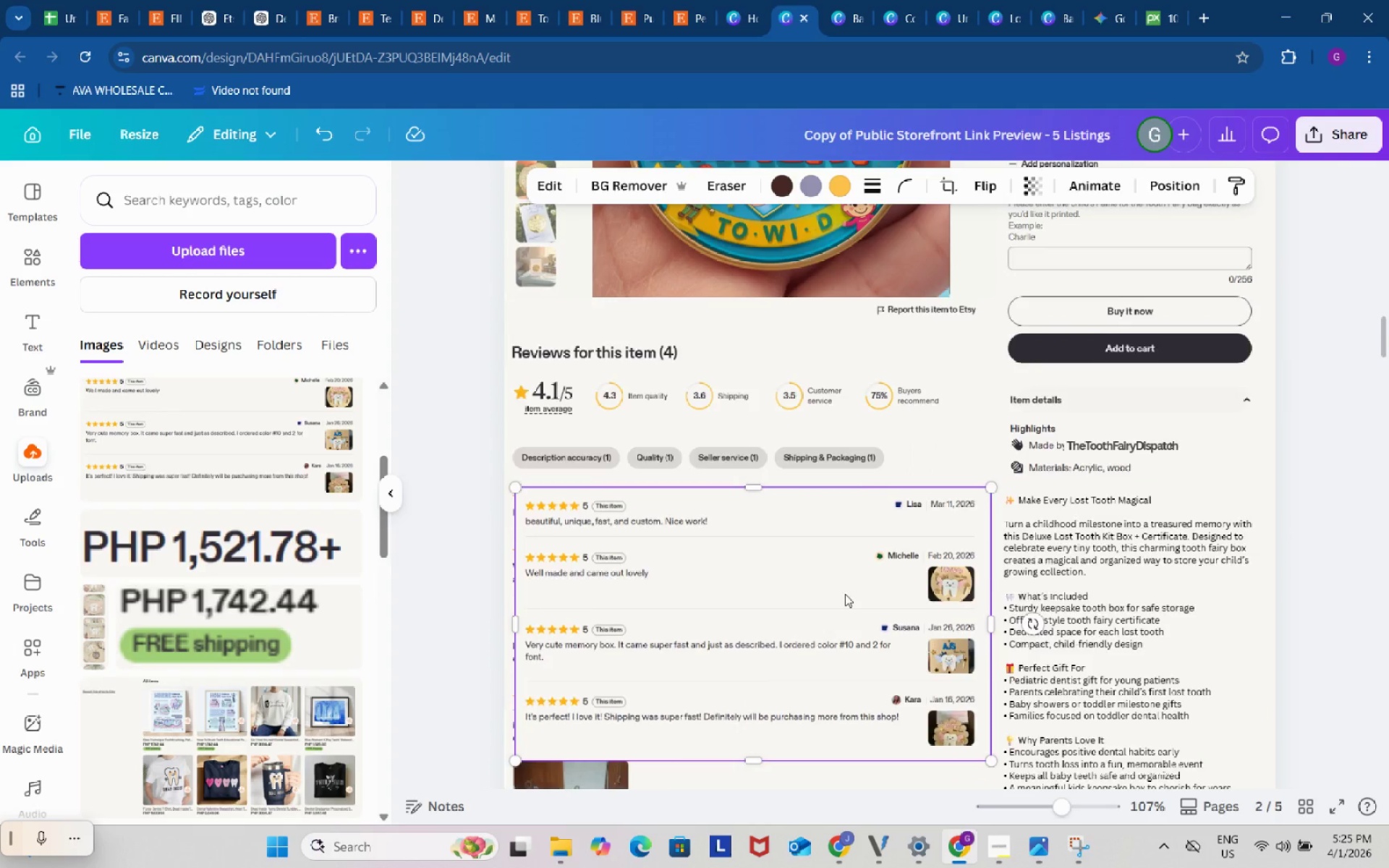 
scroll: coordinate [845, 594], scroll_direction: down, amount: 1.0
 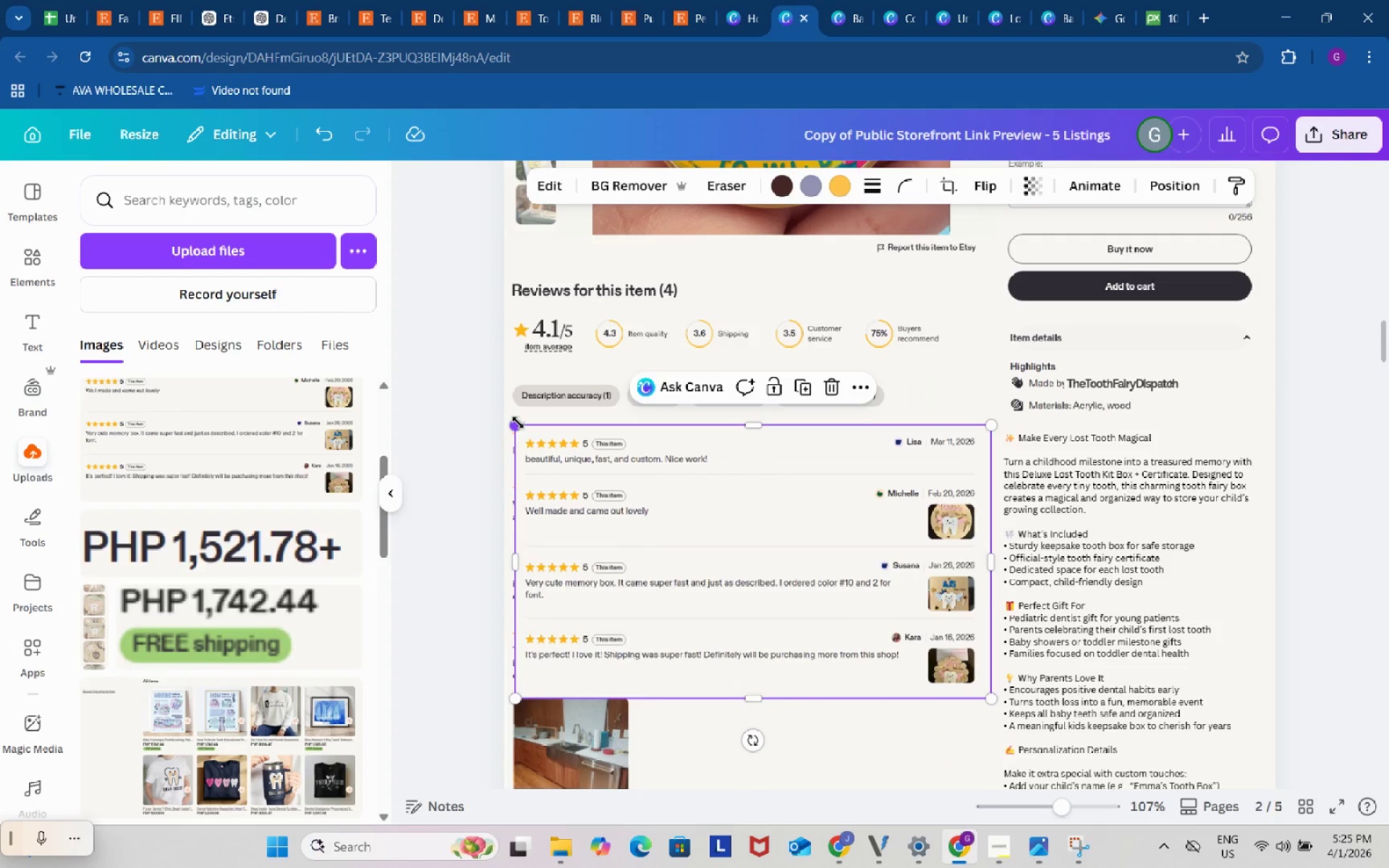 
left_click_drag(start_coordinate=[517, 422], to_coordinate=[514, 420])
 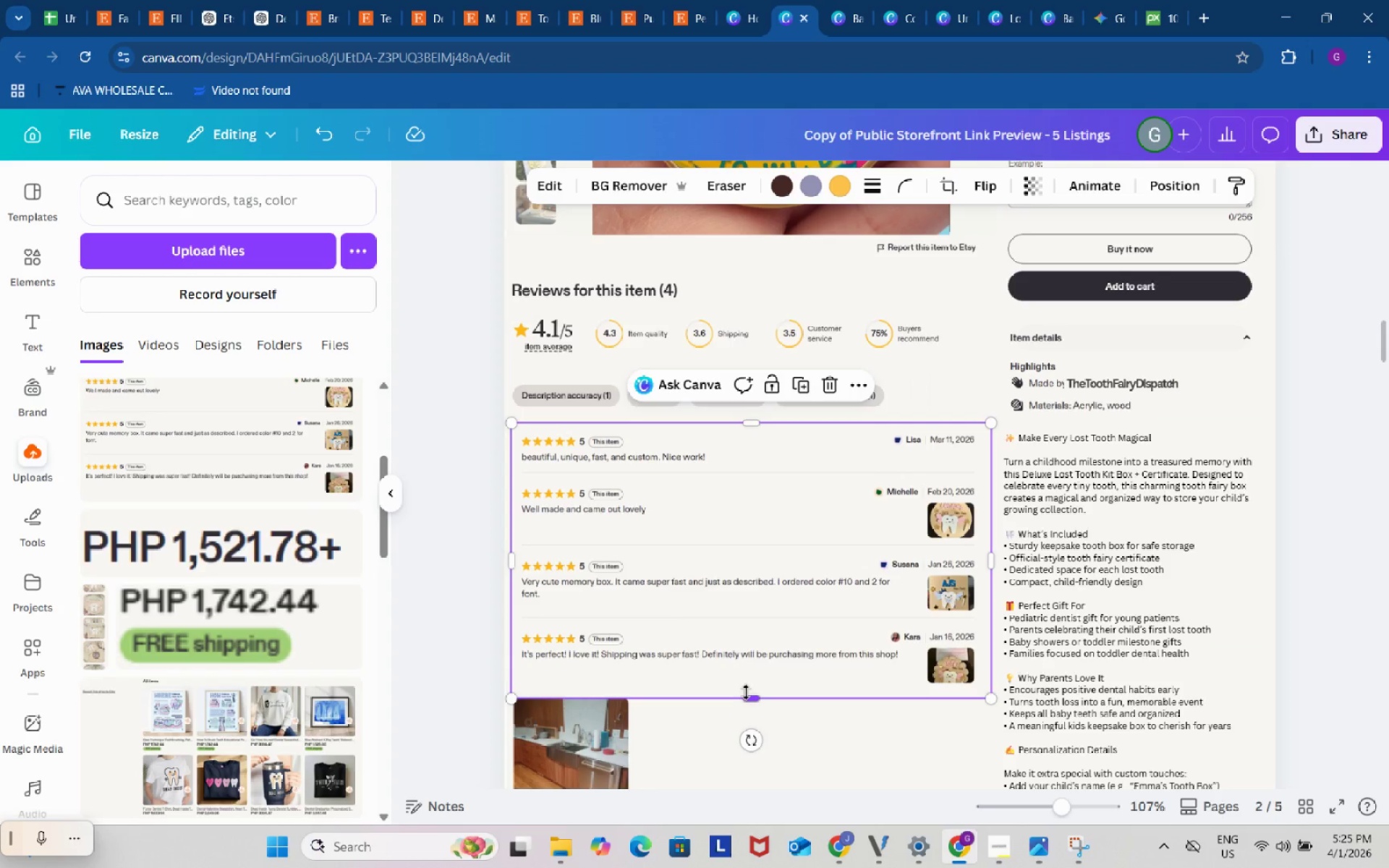 
left_click_drag(start_coordinate=[746, 692], to_coordinate=[739, 682])
 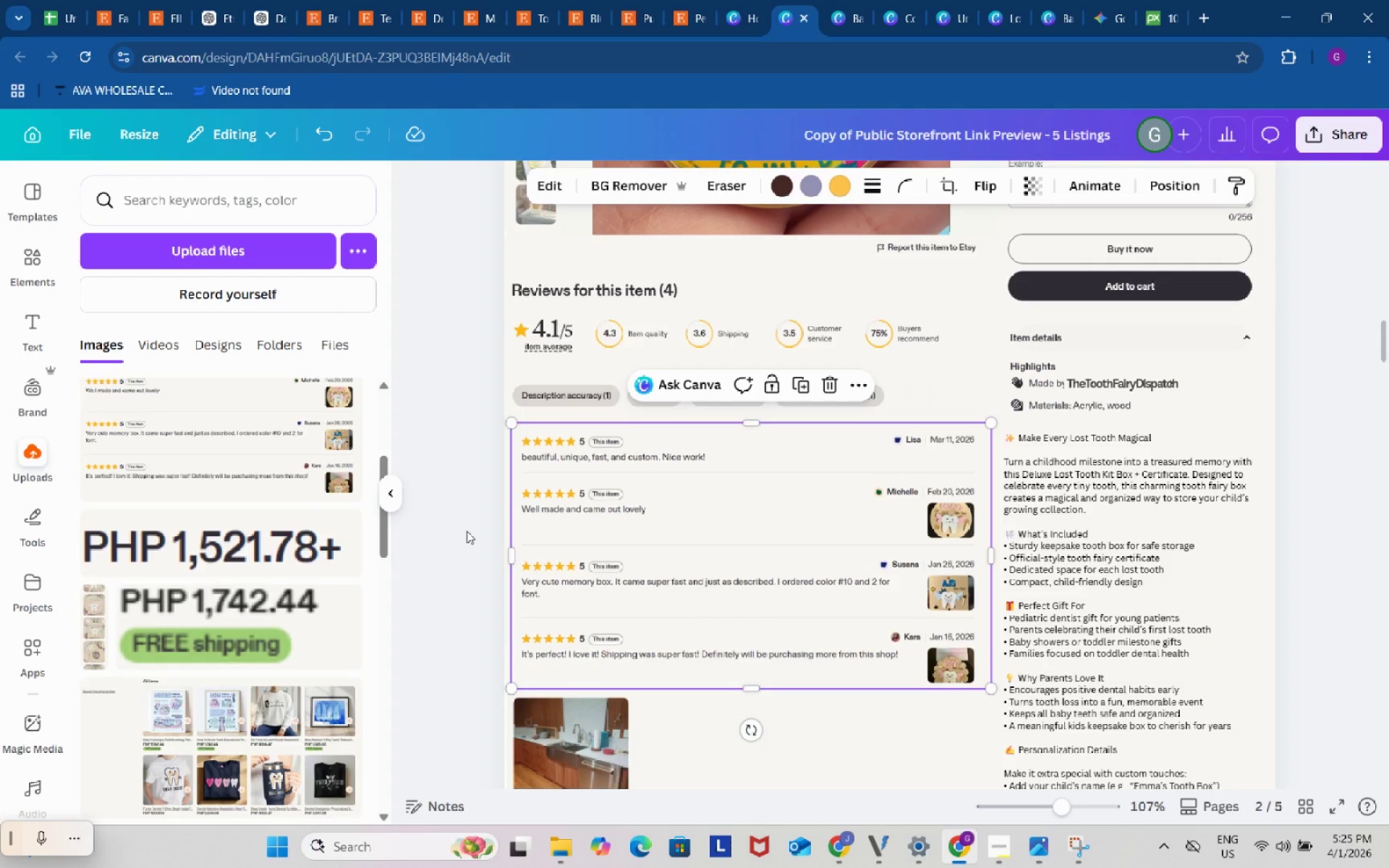 
left_click([467, 531])
 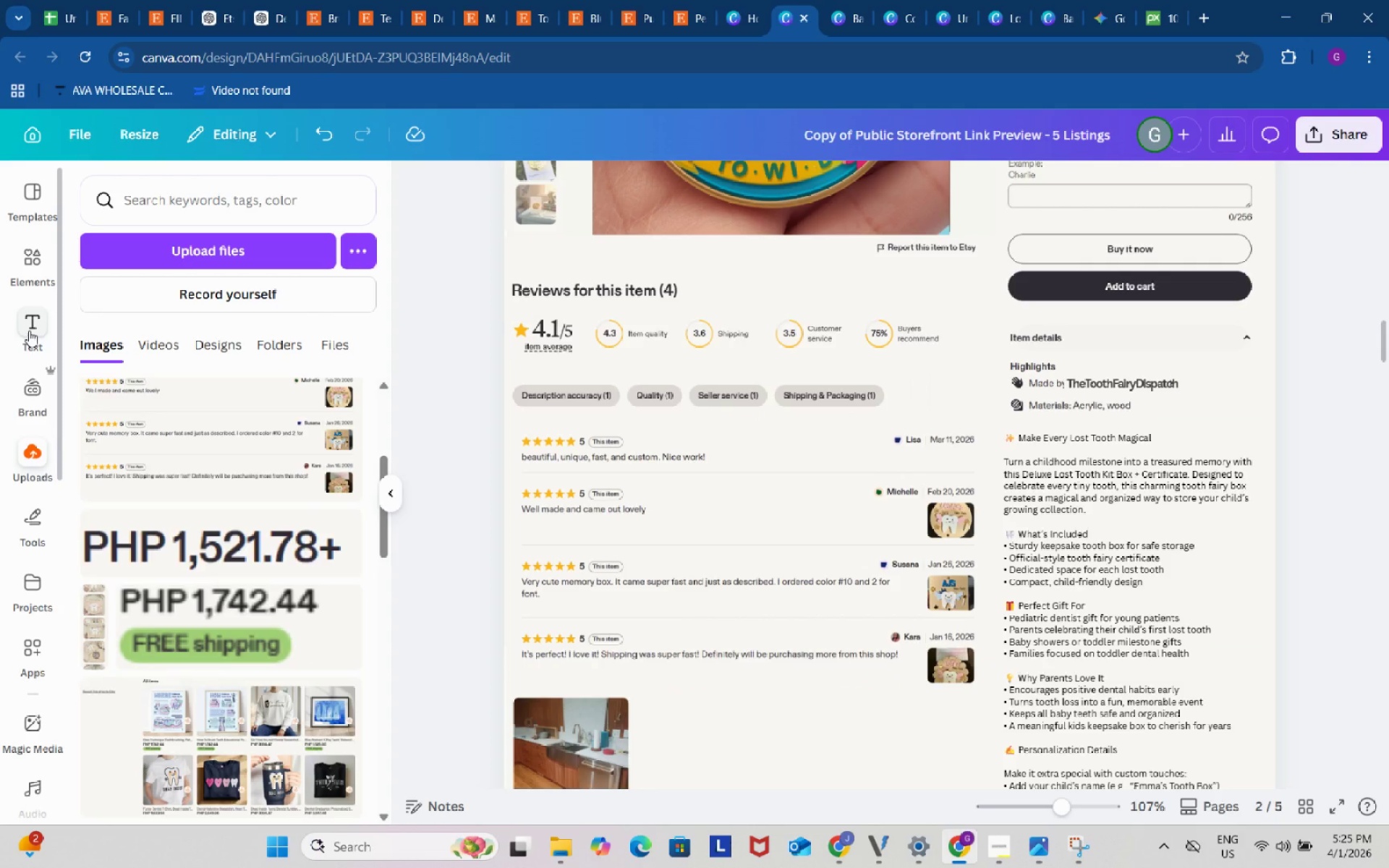 
wait(5.5)
 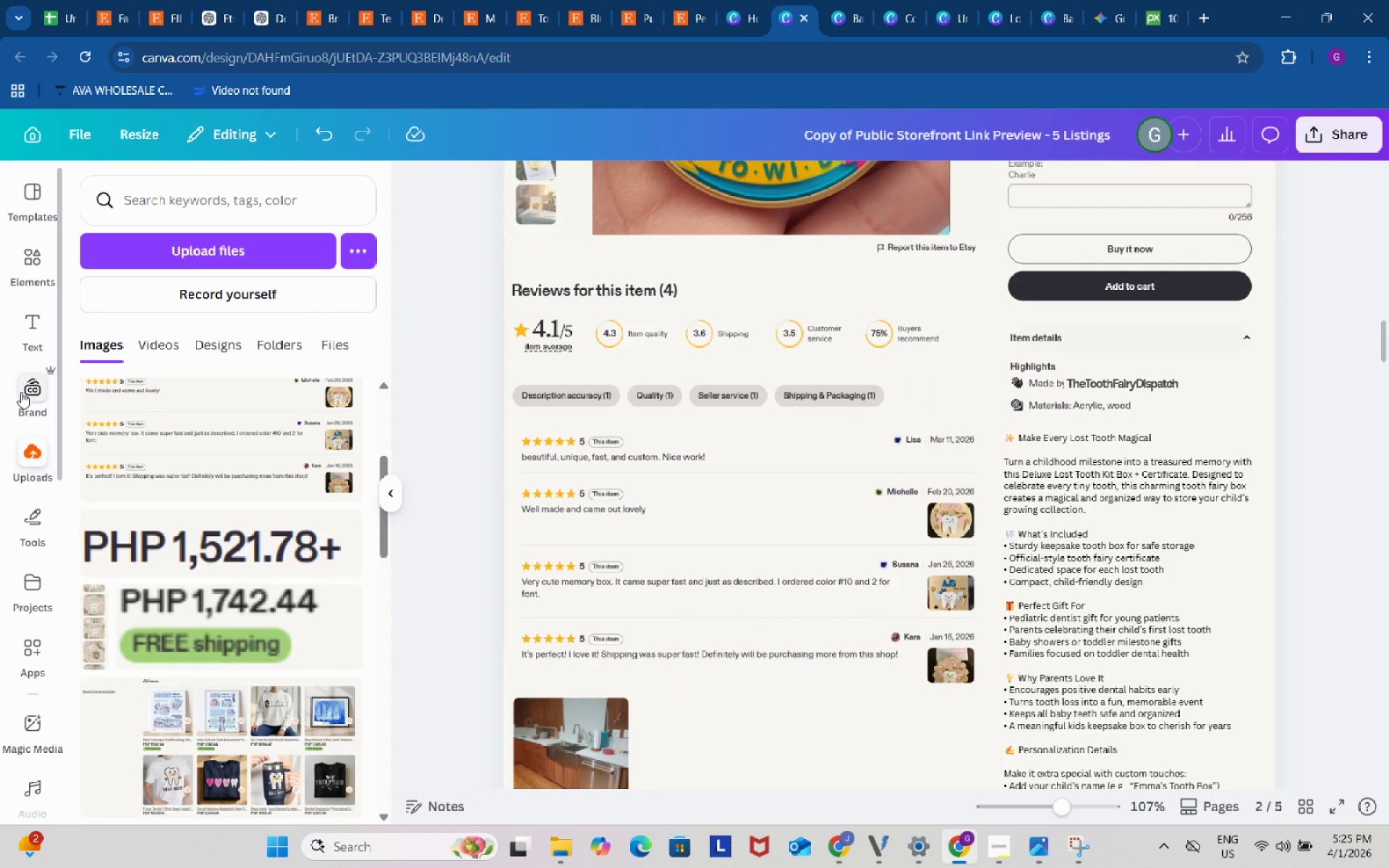 
left_click([32, 468])
 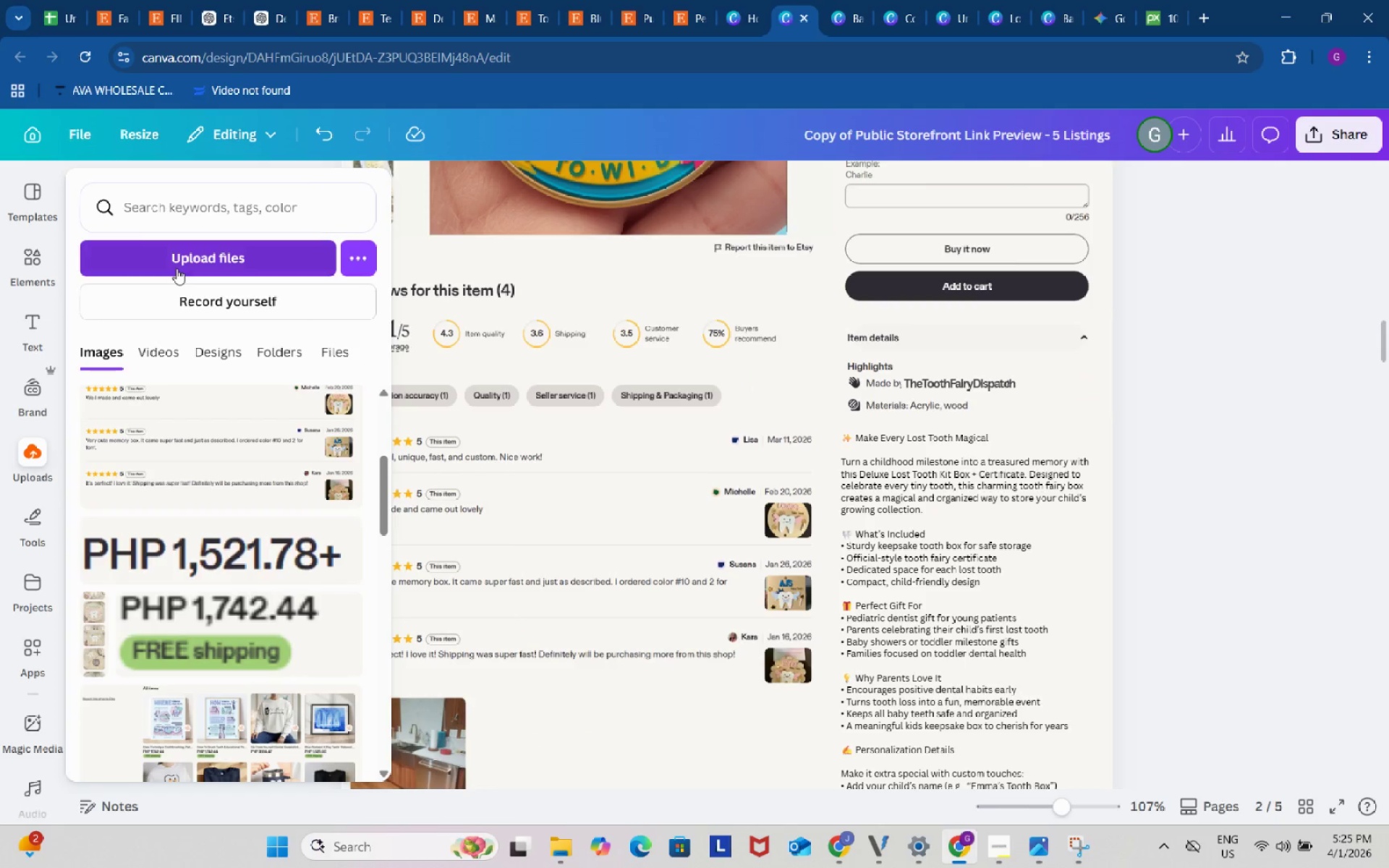 
left_click([177, 268])
 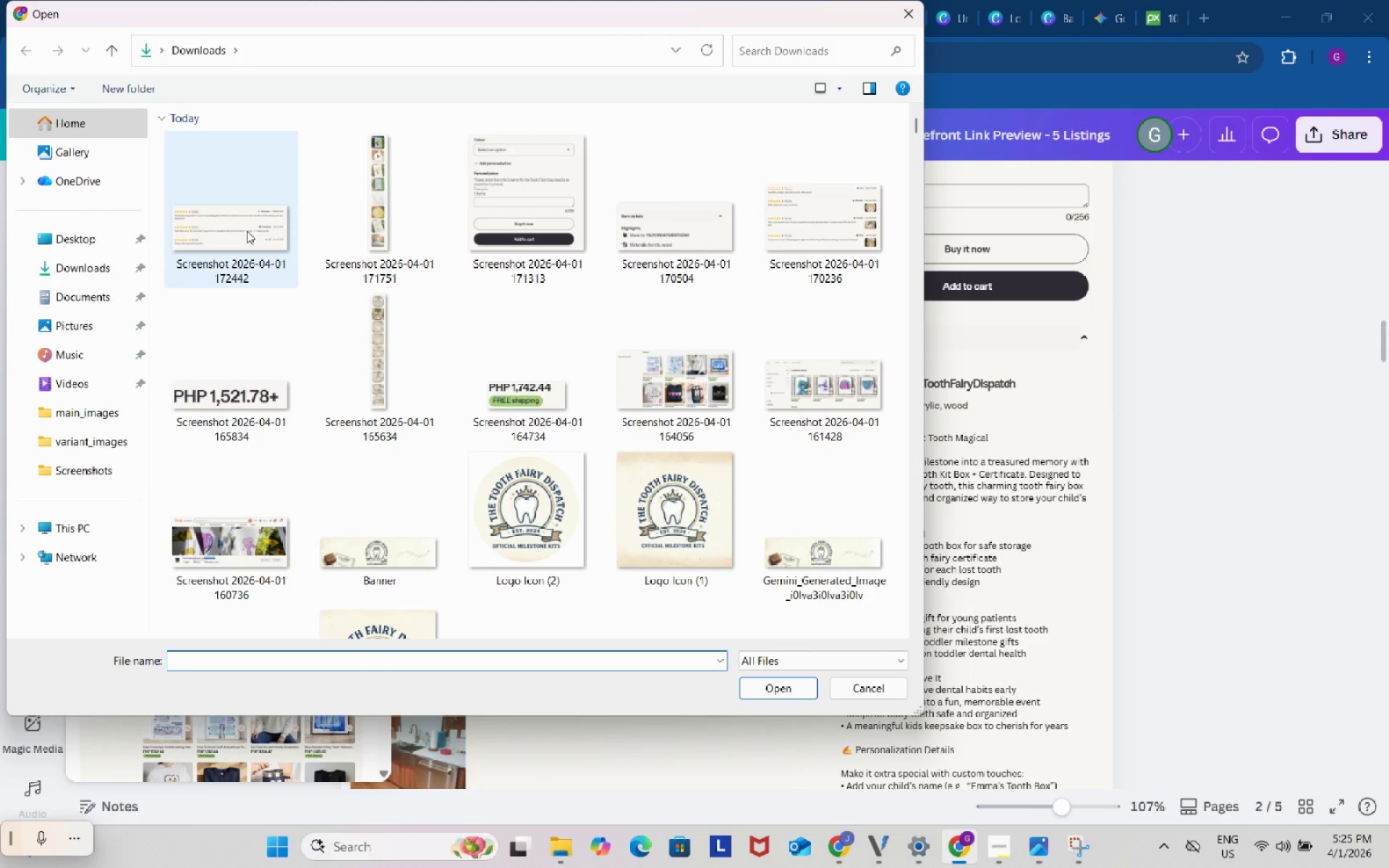 
left_click([247, 231])
 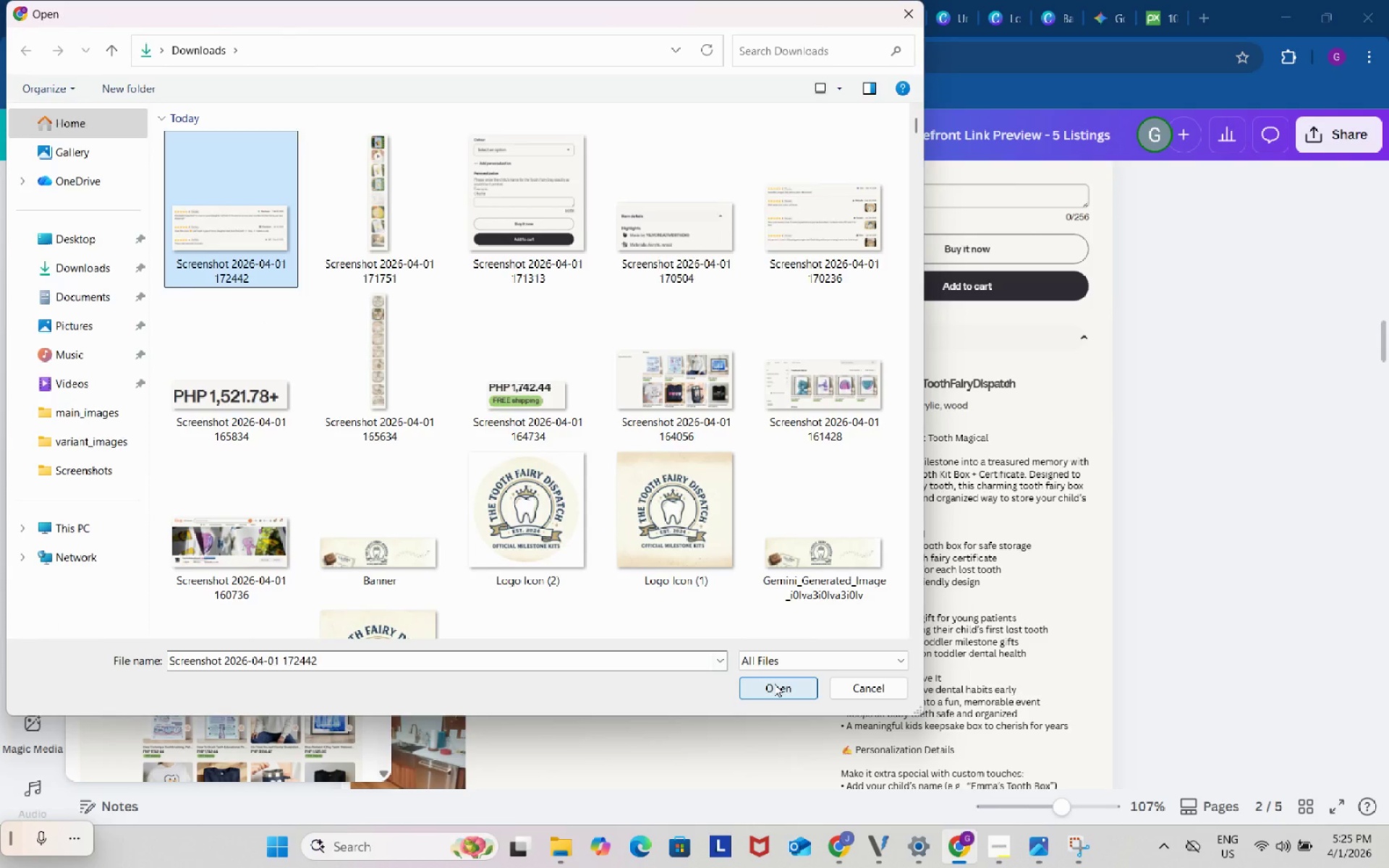 
left_click([774, 684])
 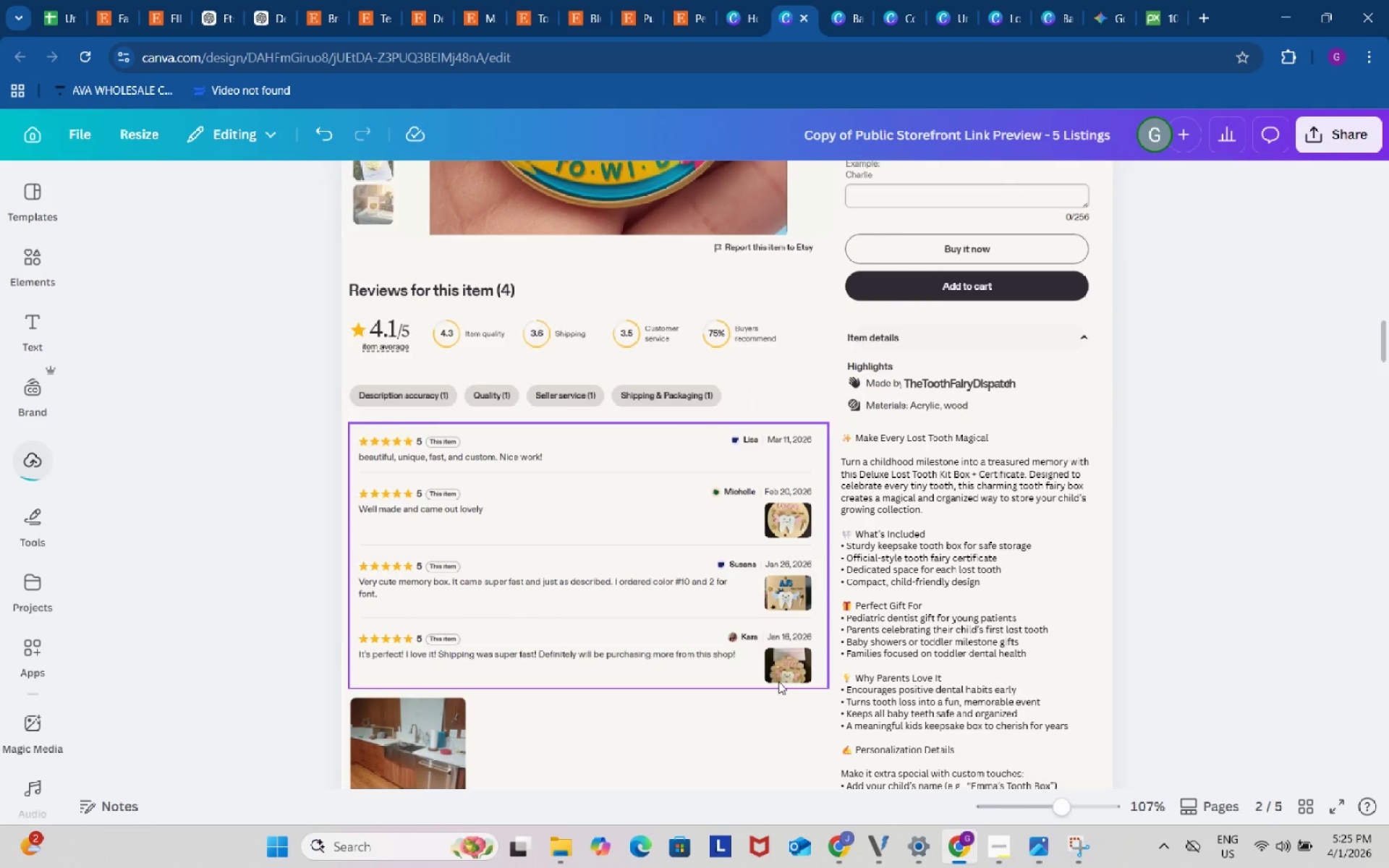 
scroll: coordinate [778, 681], scroll_direction: down, amount: 1.0
 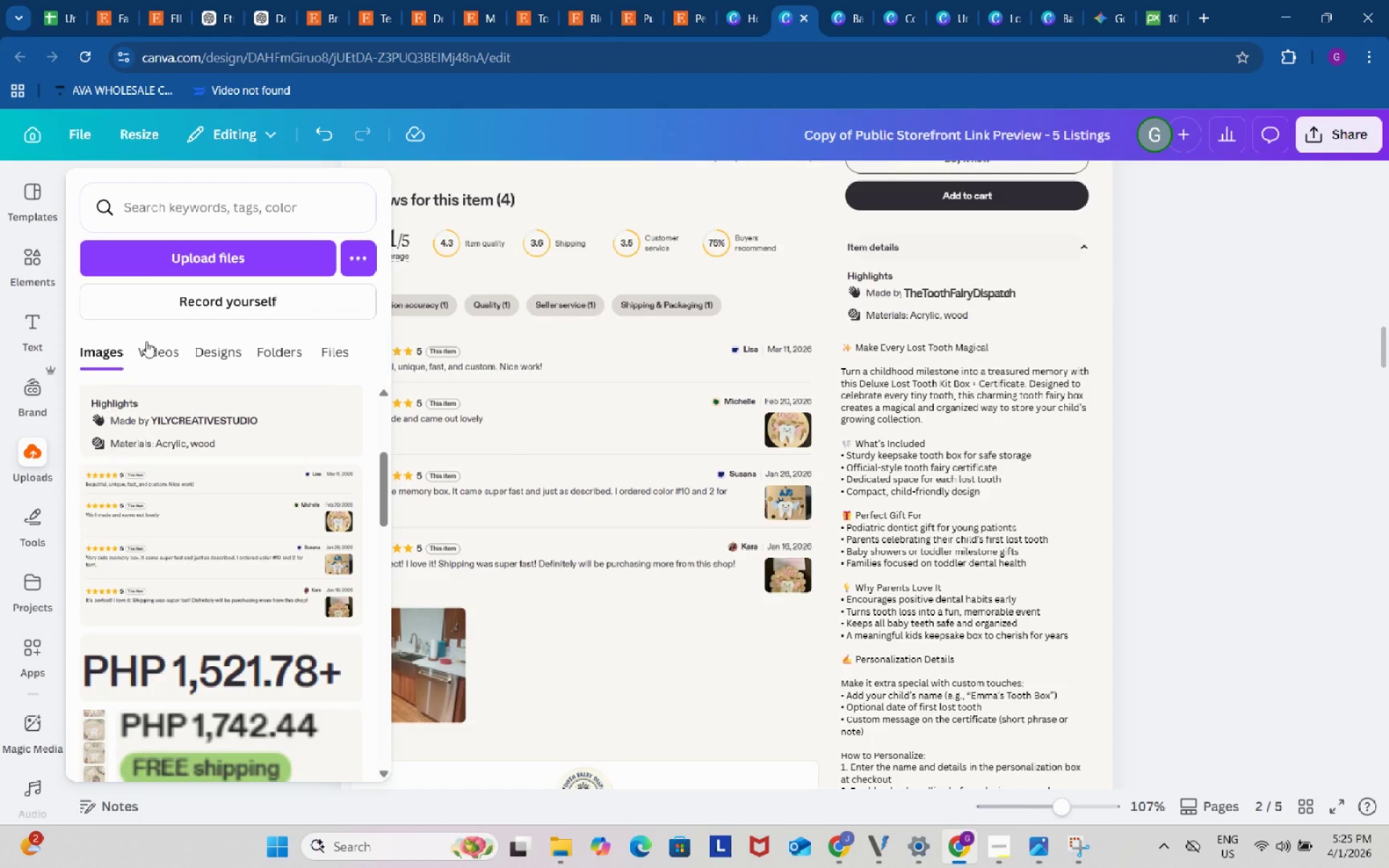 
scroll: coordinate [208, 564], scroll_direction: up, amount: 3.0
 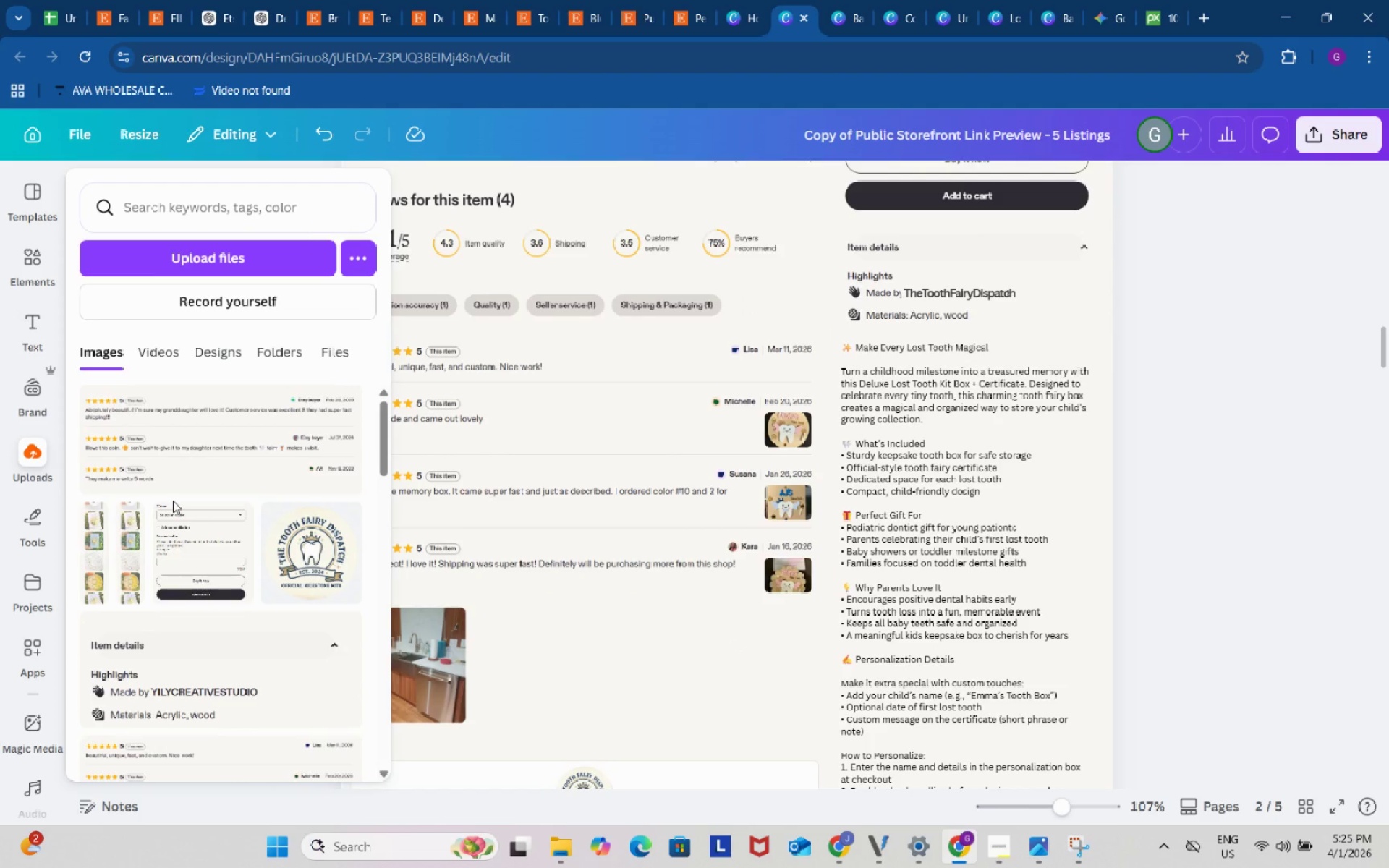 
left_click([204, 451])
 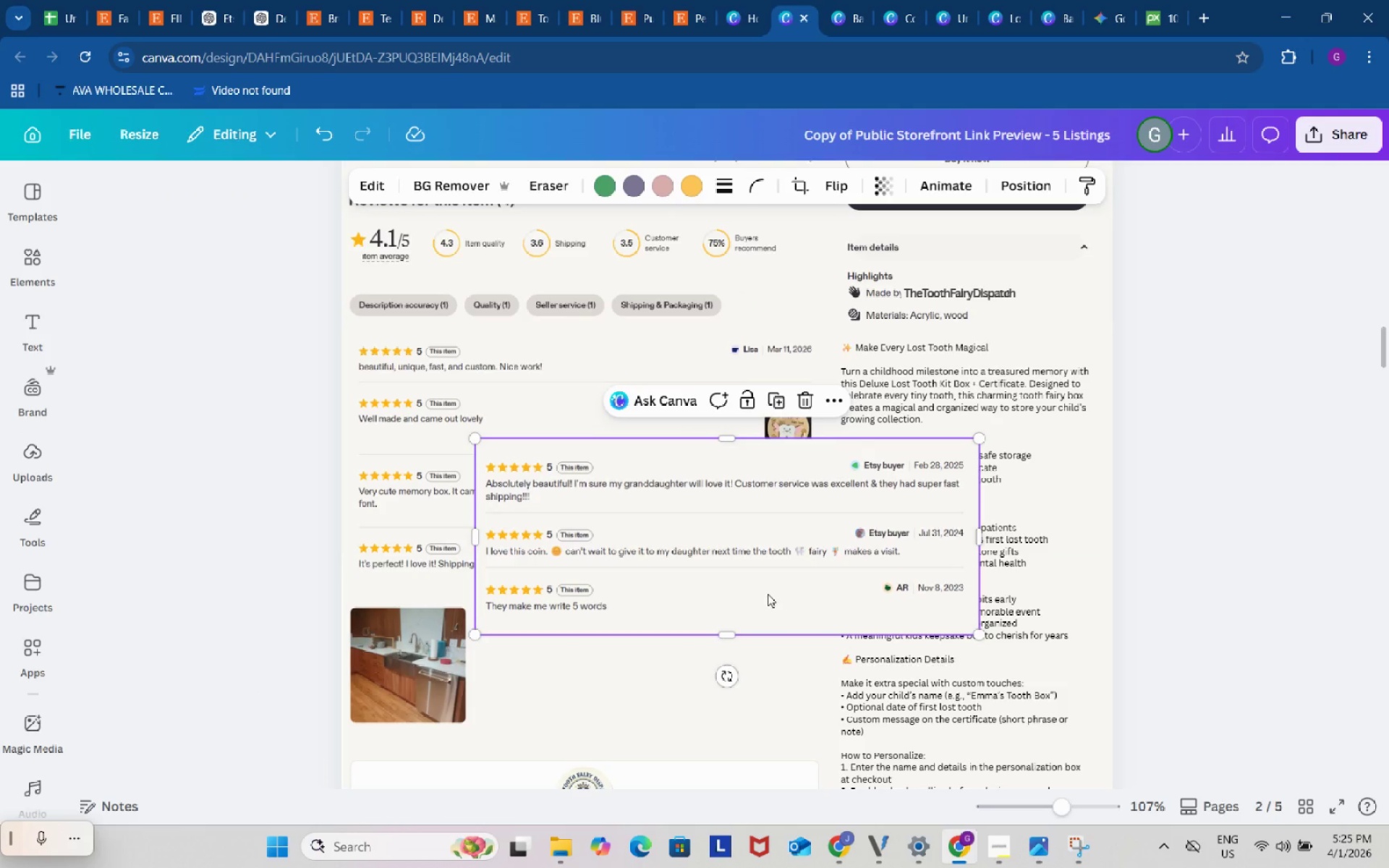 
scroll: coordinate [173, 501], scroll_direction: up, amount: 2.0
 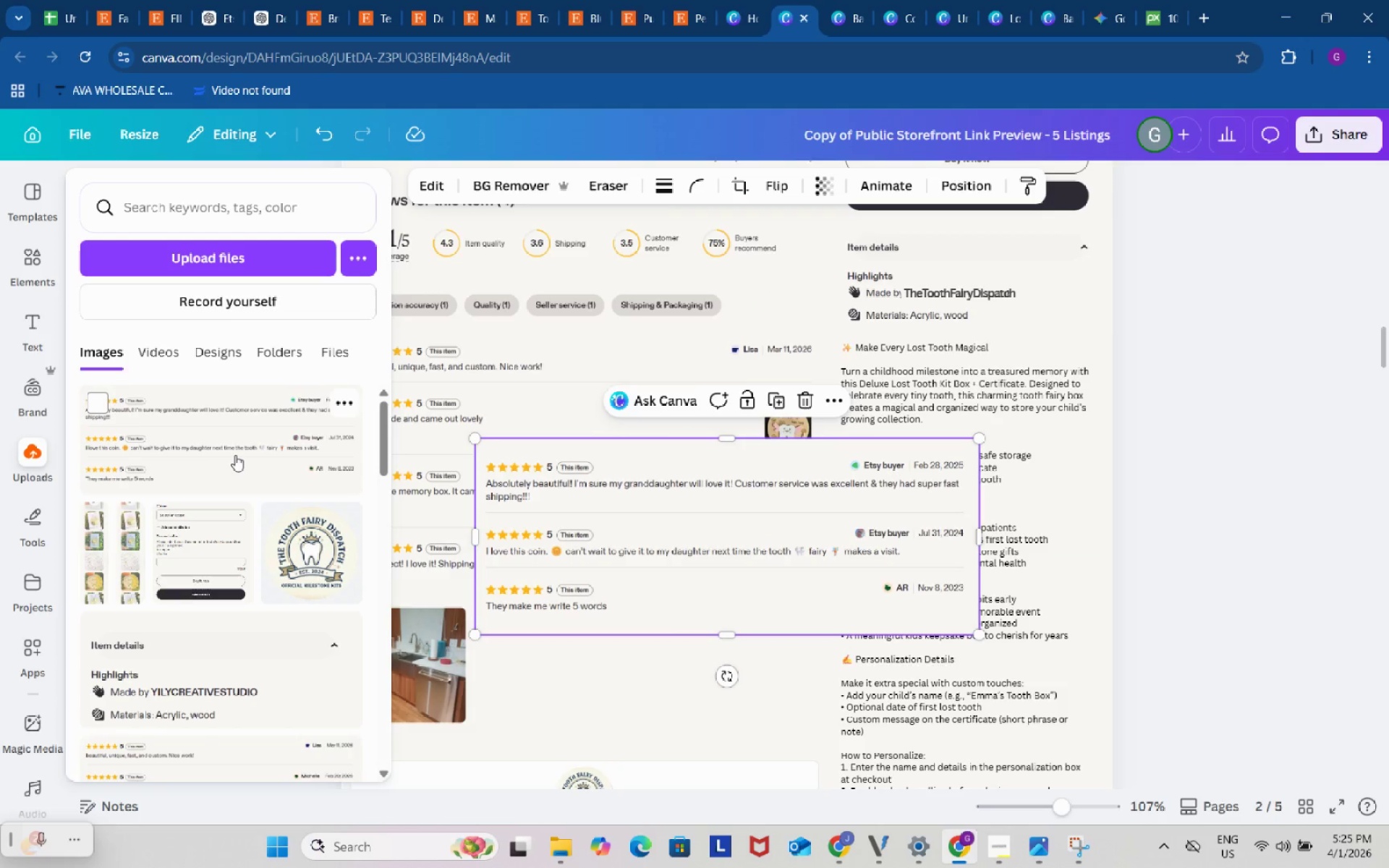 
left_click_drag(start_coordinate=[768, 594], to_coordinate=[628, 483])
 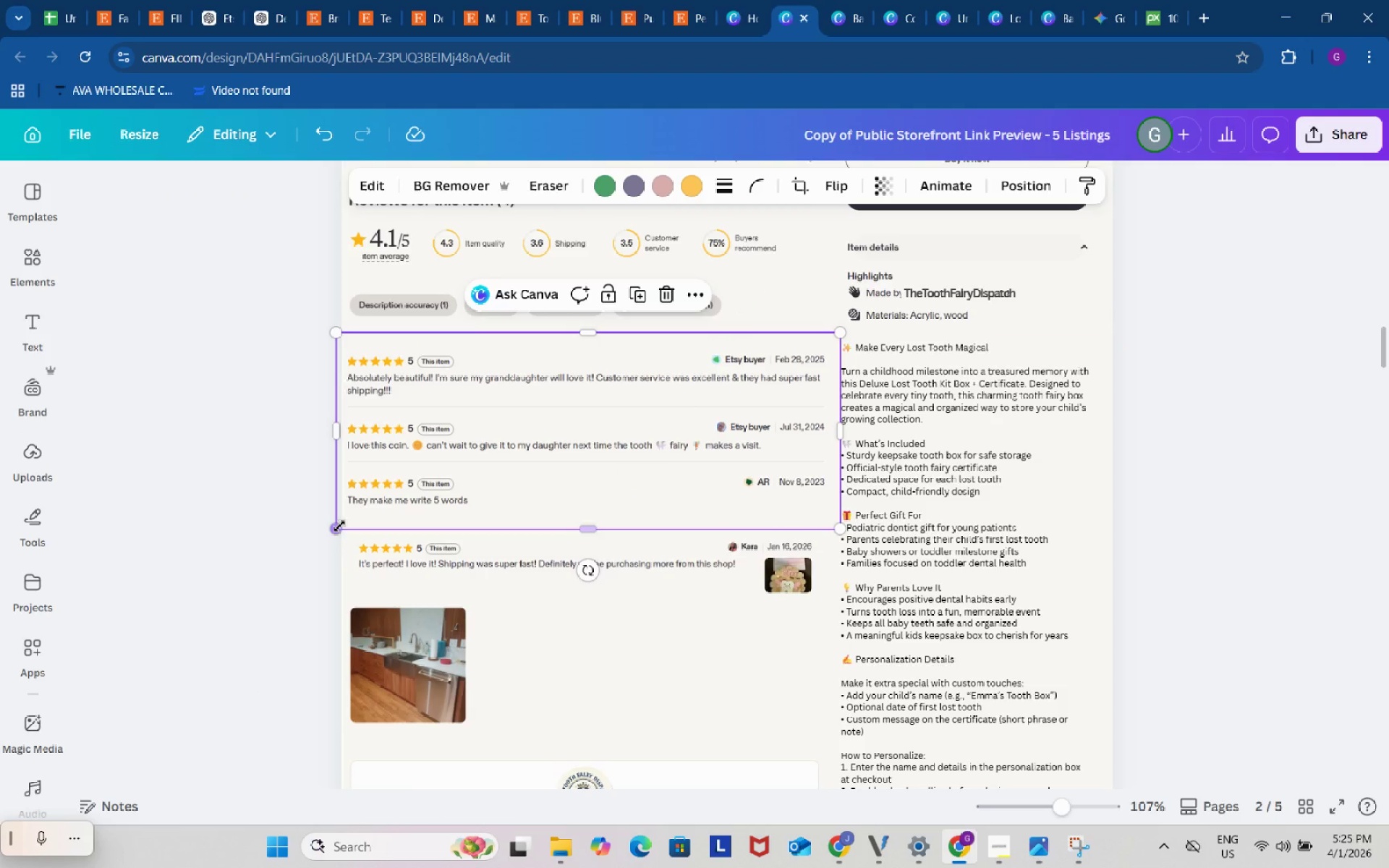 
left_click_drag(start_coordinate=[338, 526], to_coordinate=[354, 520])
 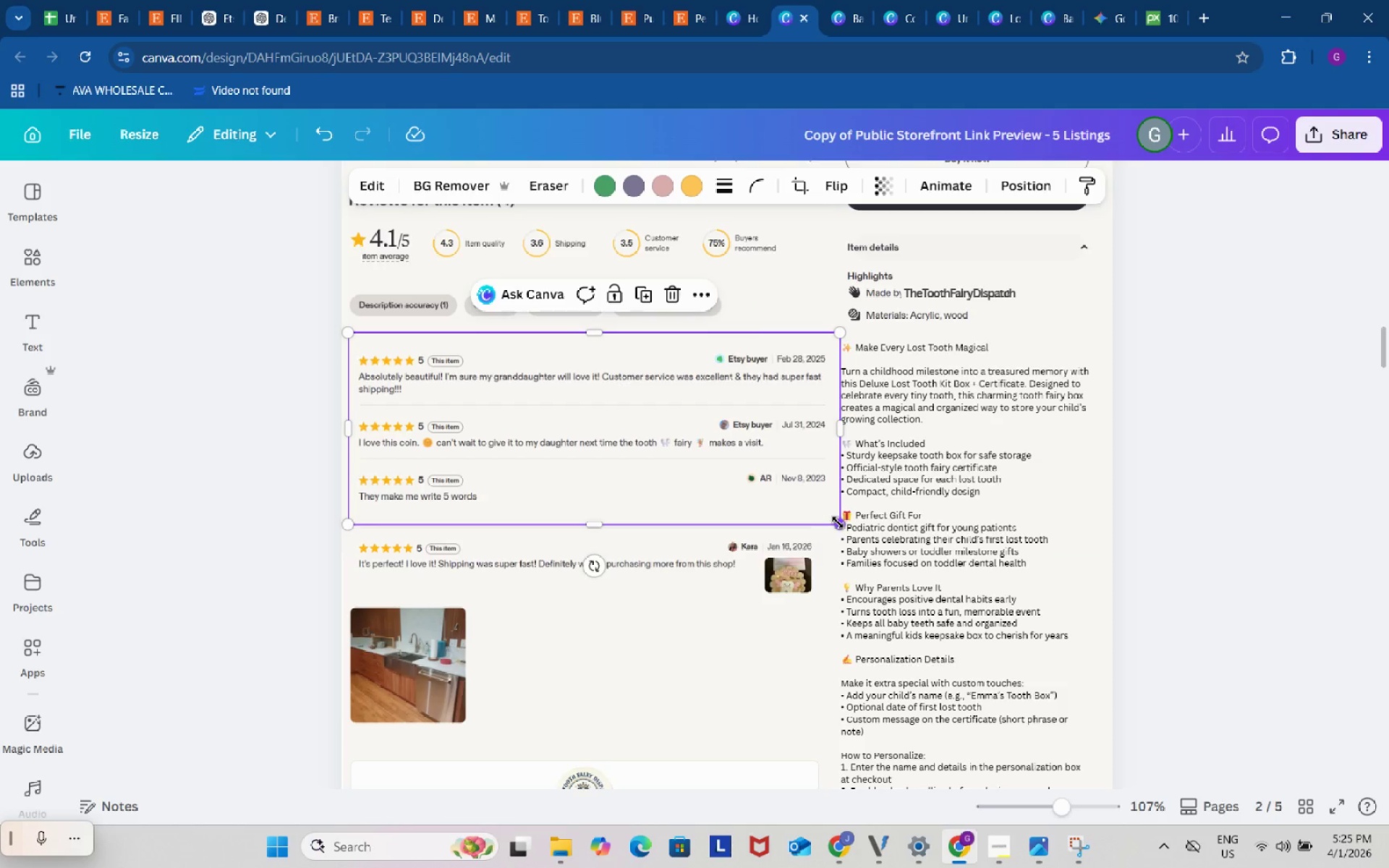 
left_click_drag(start_coordinate=[838, 522], to_coordinate=[825, 521])
 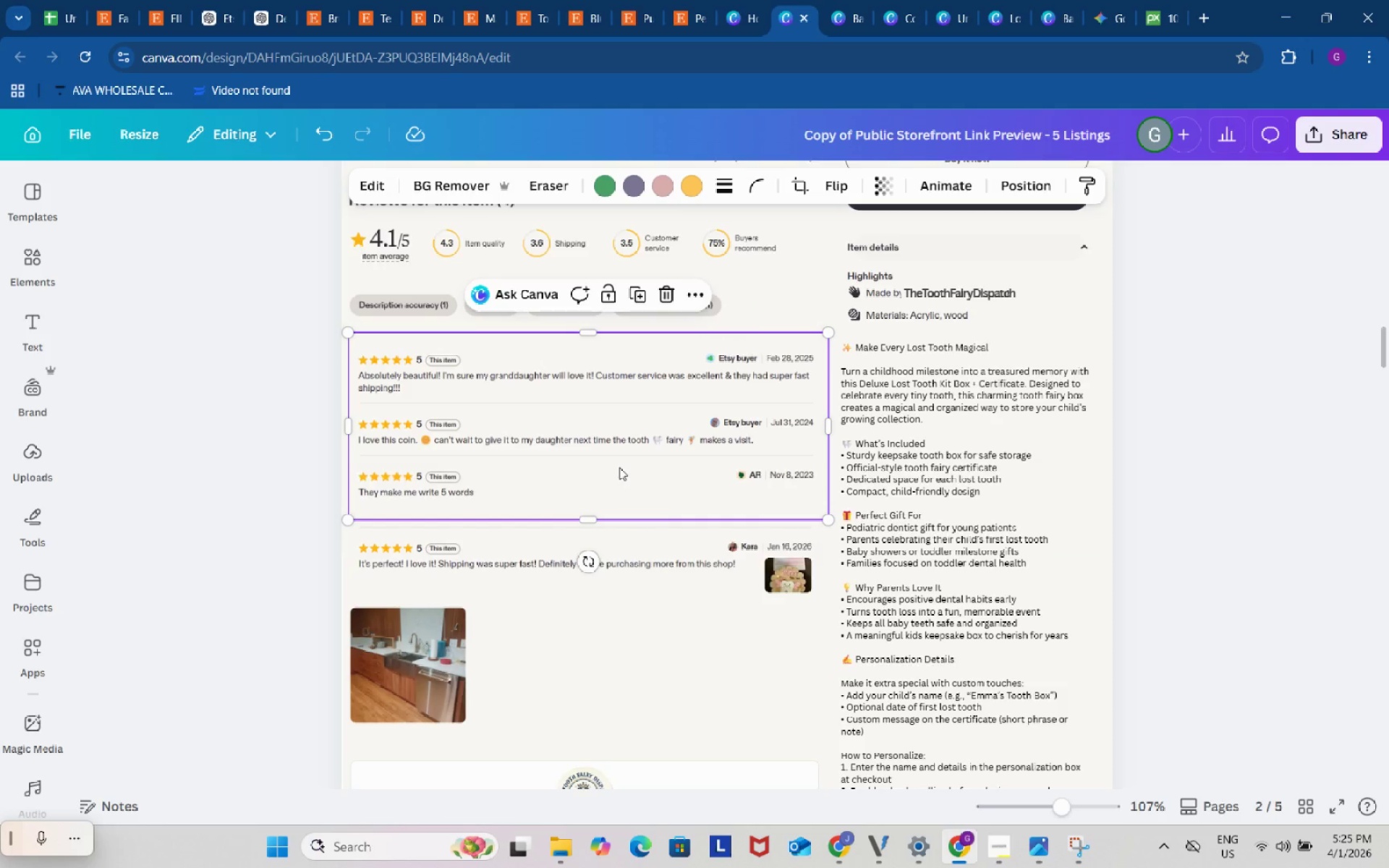 
left_click_drag(start_coordinate=[619, 467], to_coordinate=[618, 477])
 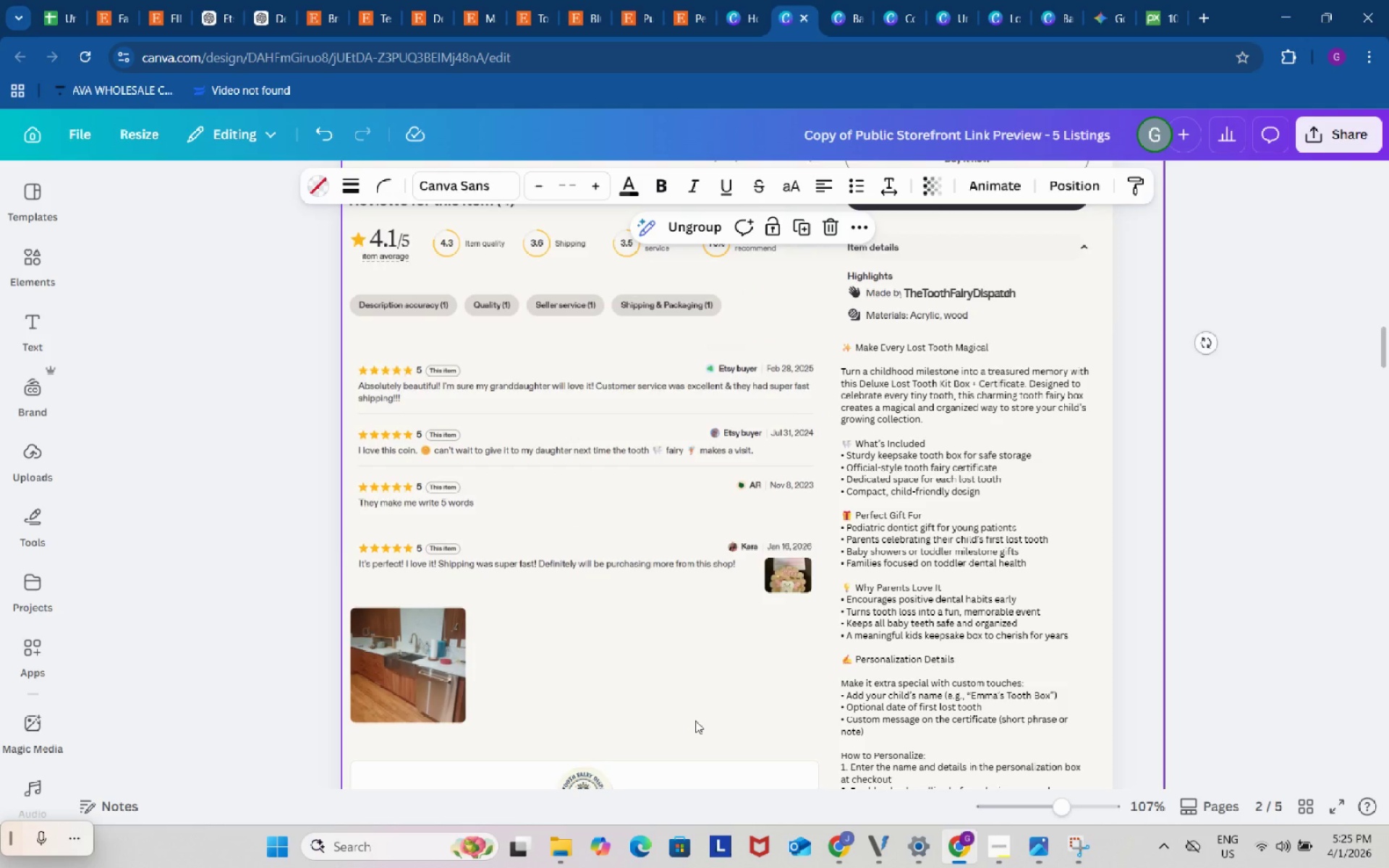 
left_click([695, 720])
 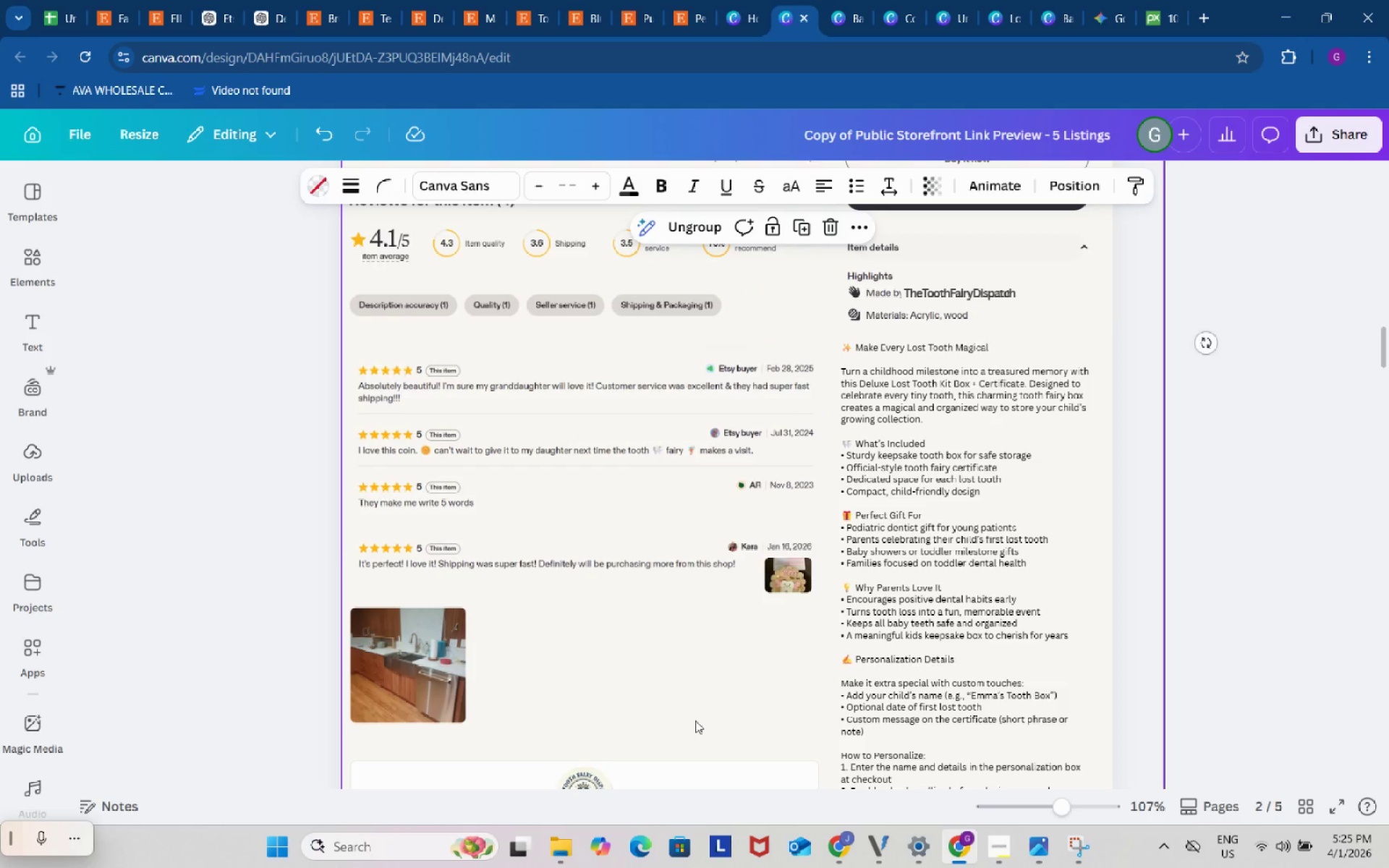 
scroll: coordinate [695, 720], scroll_direction: up, amount: 2.0
 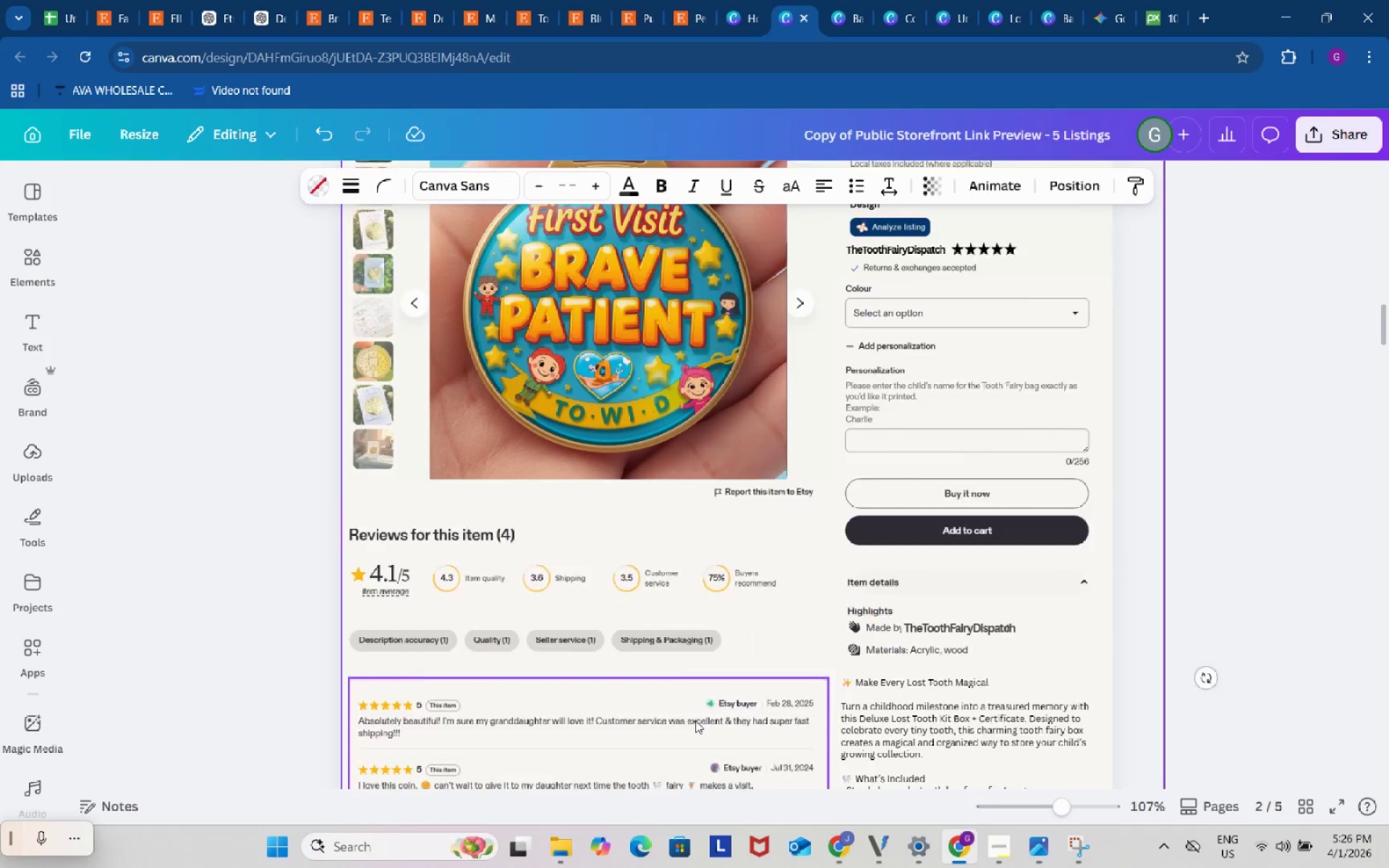 
scroll: coordinate [695, 720], scroll_direction: down, amount: 2.0
 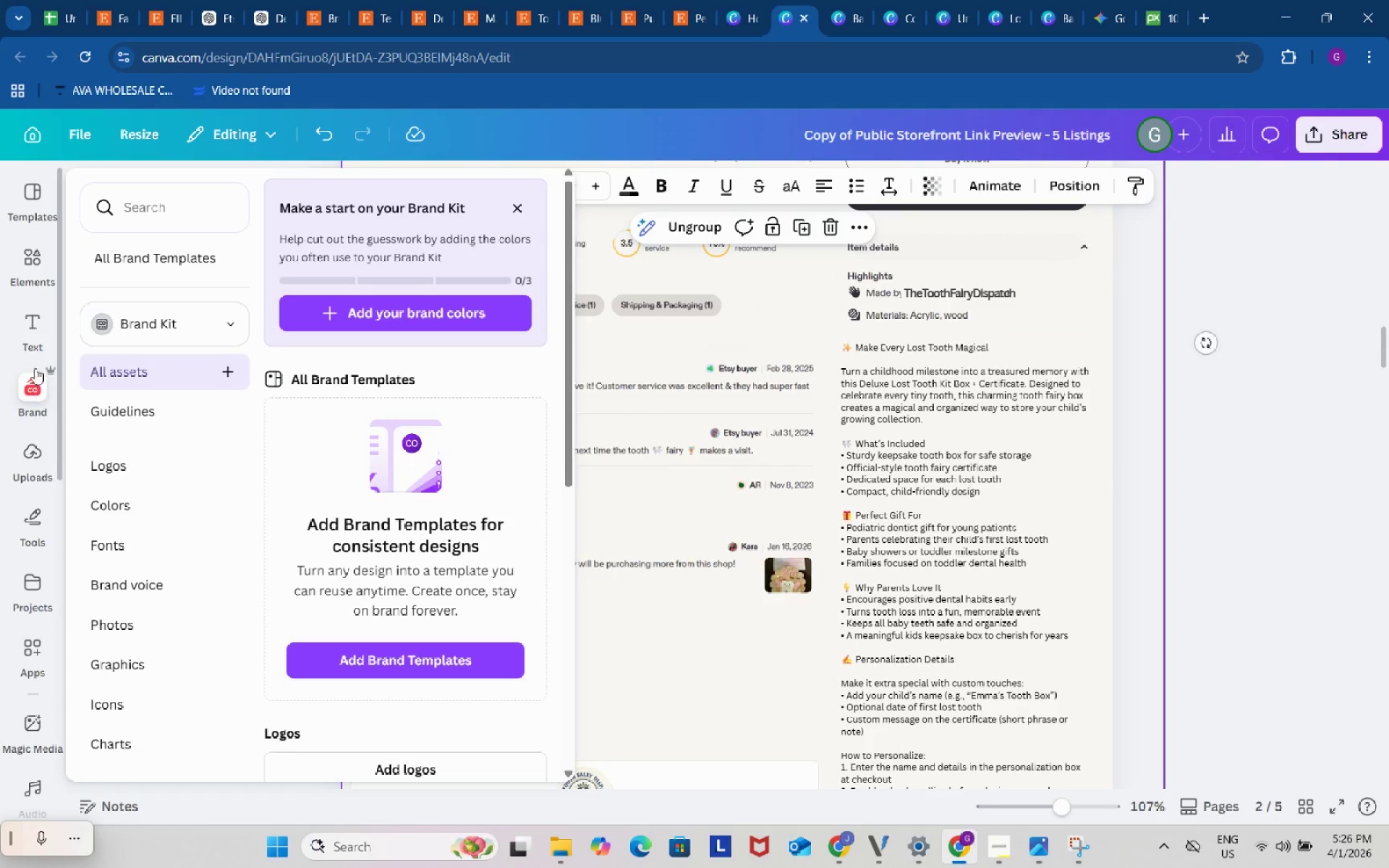 
wait(5.59)
 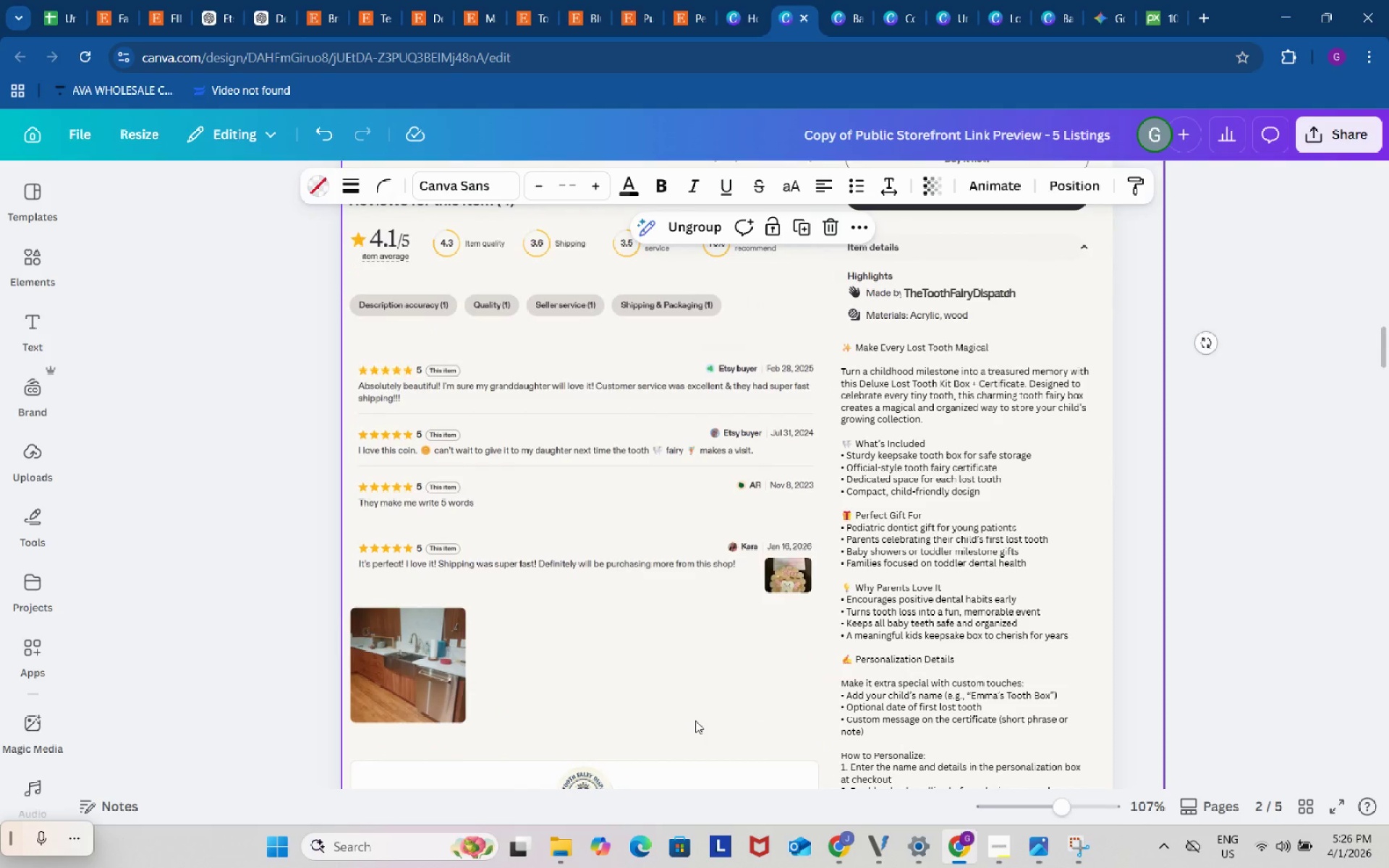 
left_click([30, 266])
 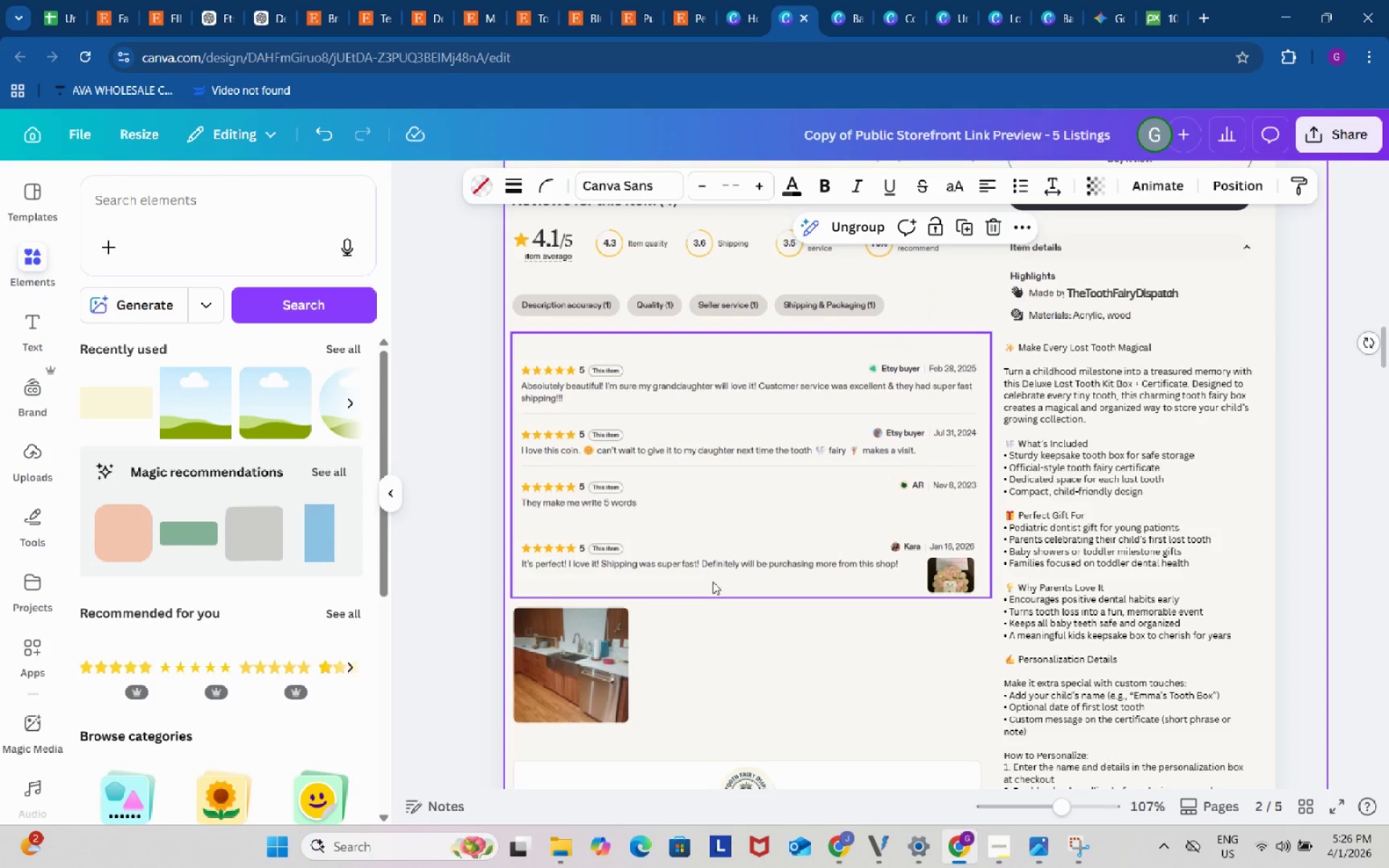 
scroll: coordinate [713, 582], scroll_direction: up, amount: 1.0
 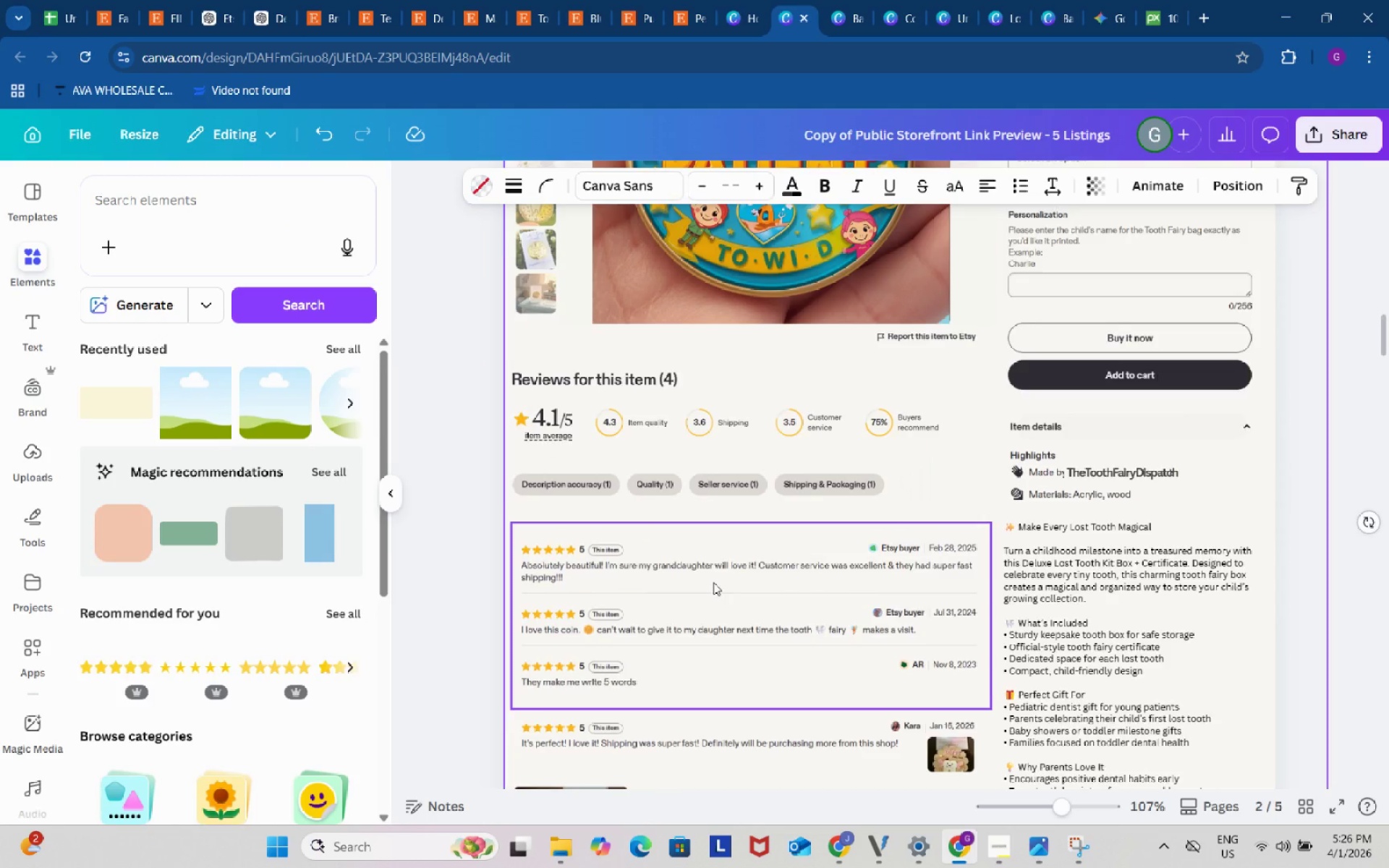 
scroll: coordinate [713, 582], scroll_direction: none, amount: 0.0
 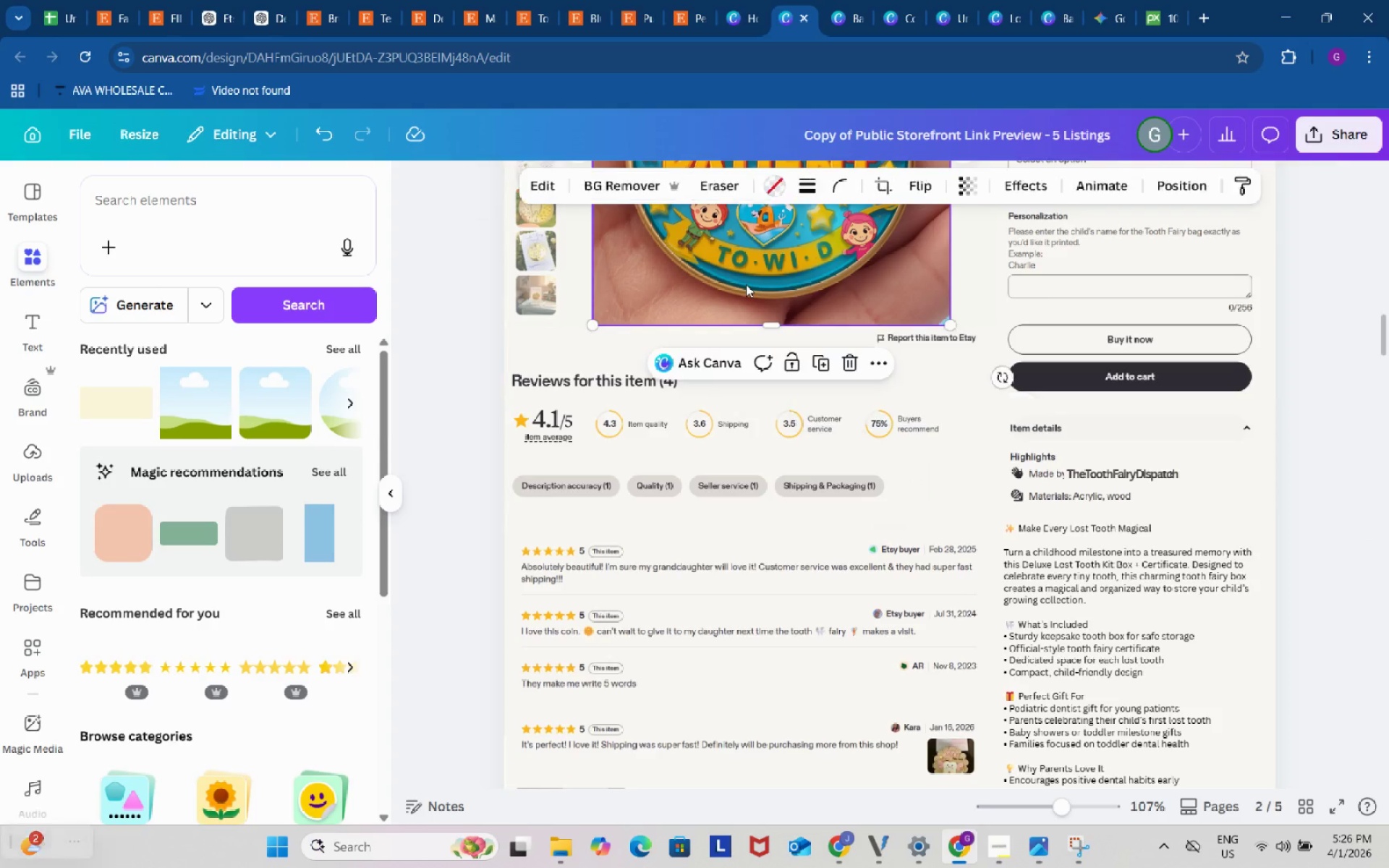 
left_click([746, 284])
 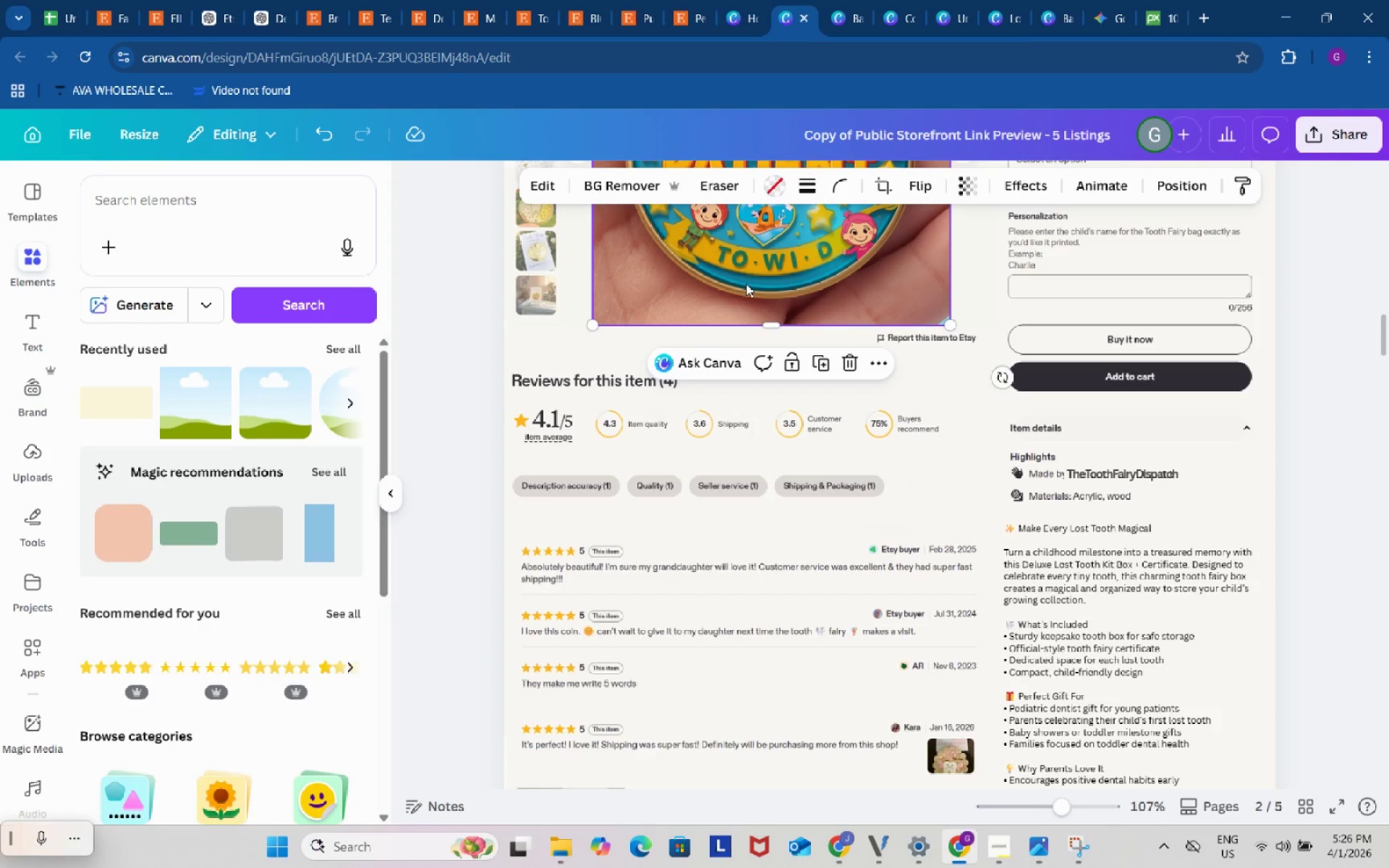 
key(Control+ControlLeft)
 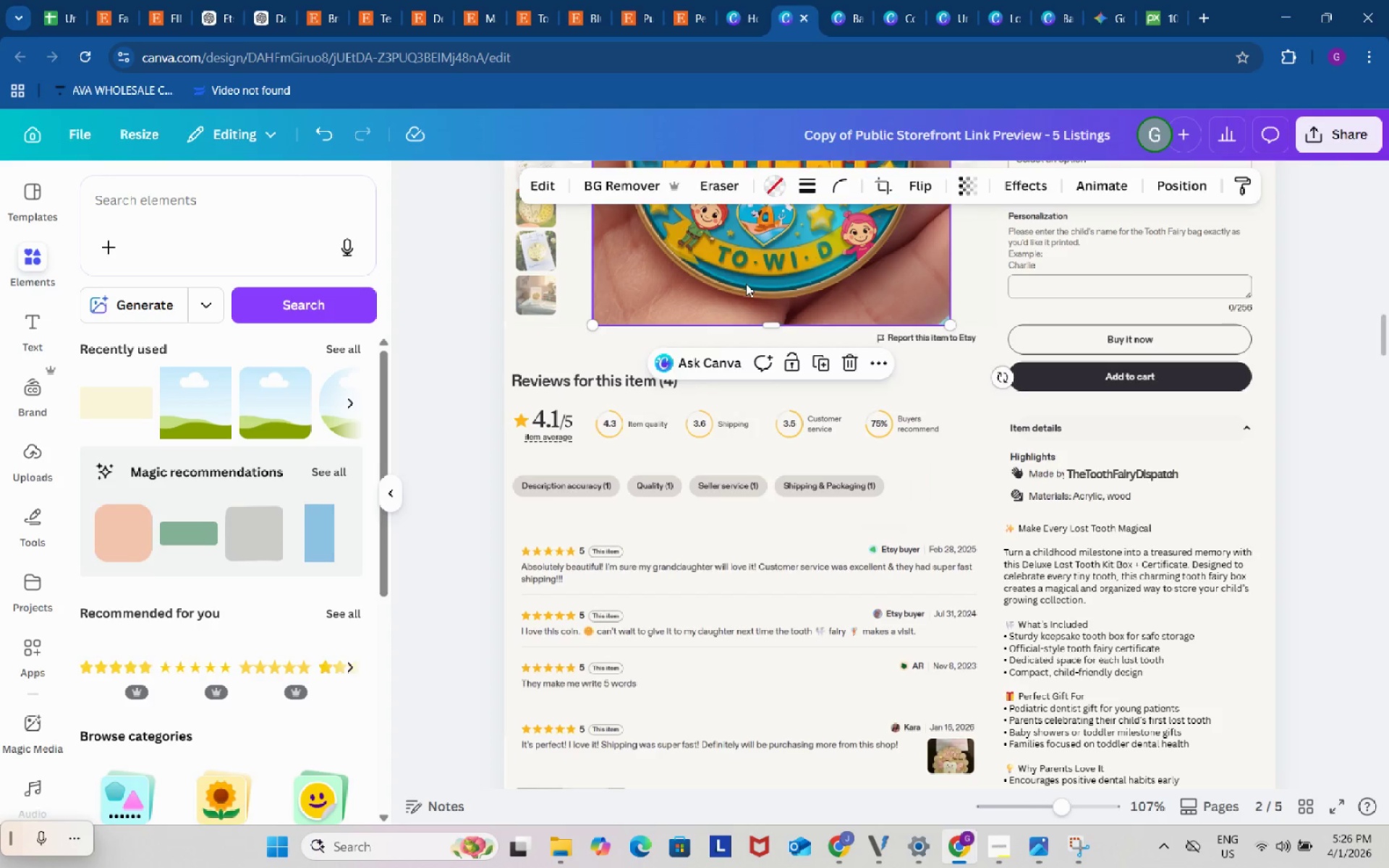 
key(Control+C)
 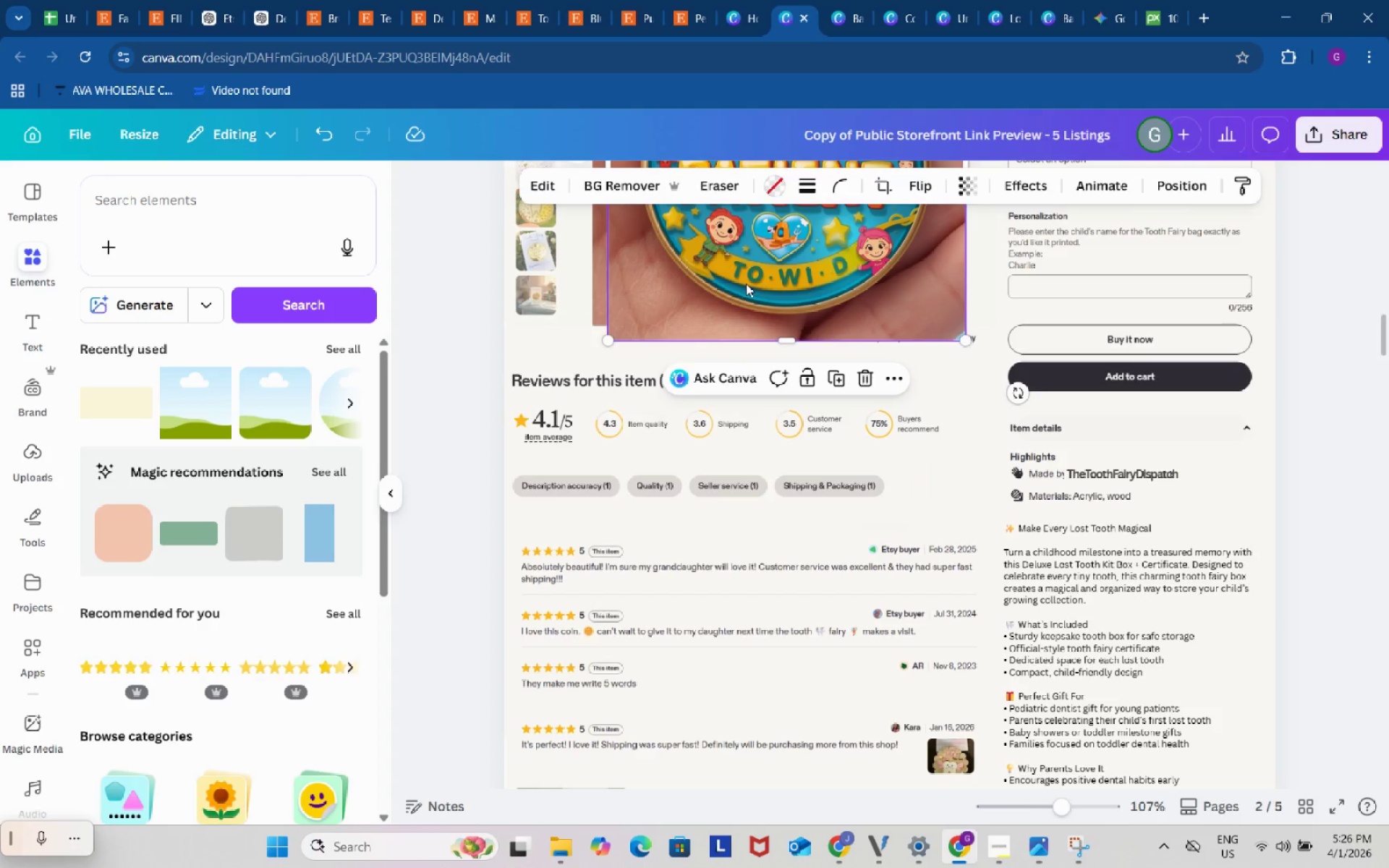 
key(Control+ControlLeft)
 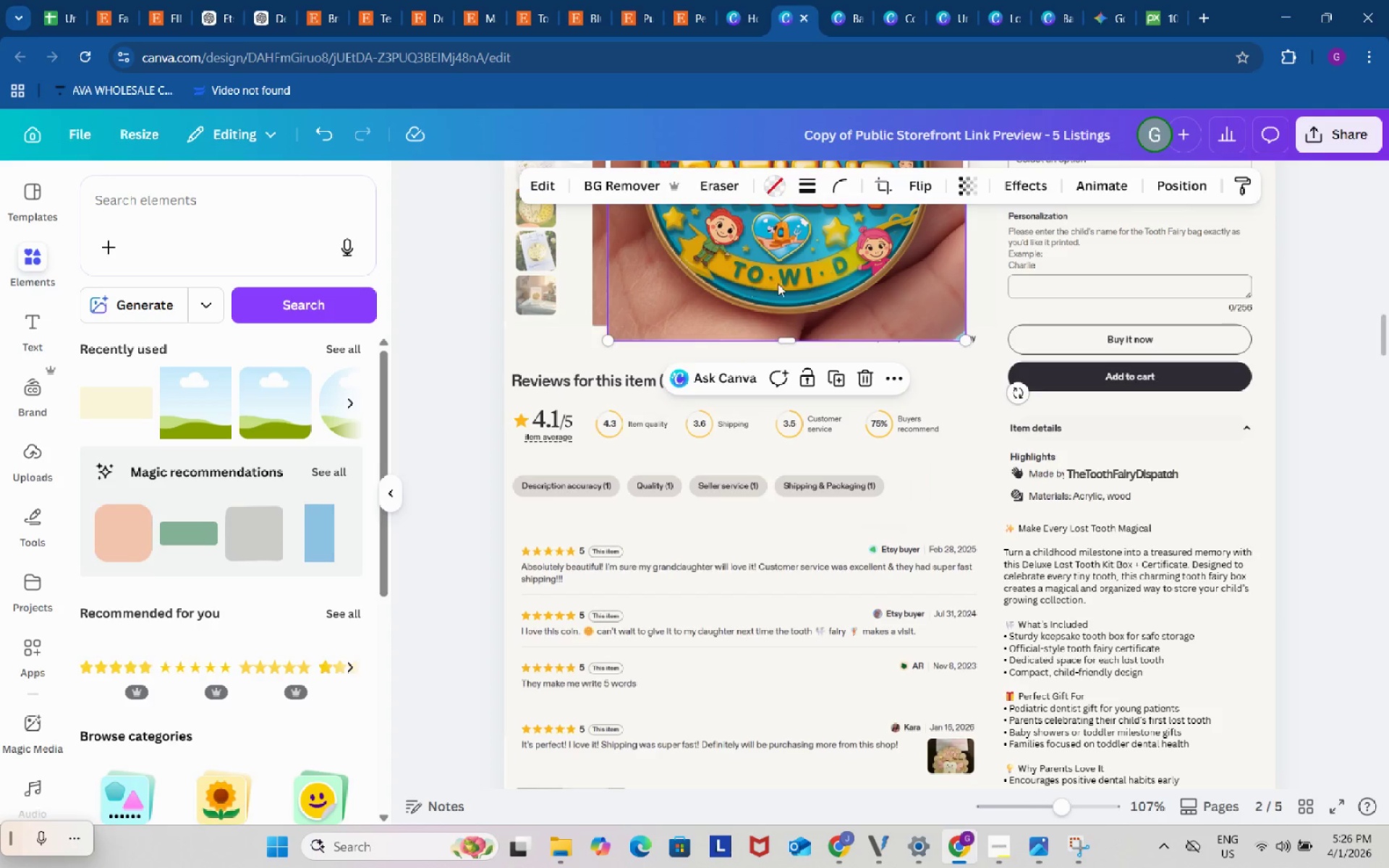 
key(Control+V)
 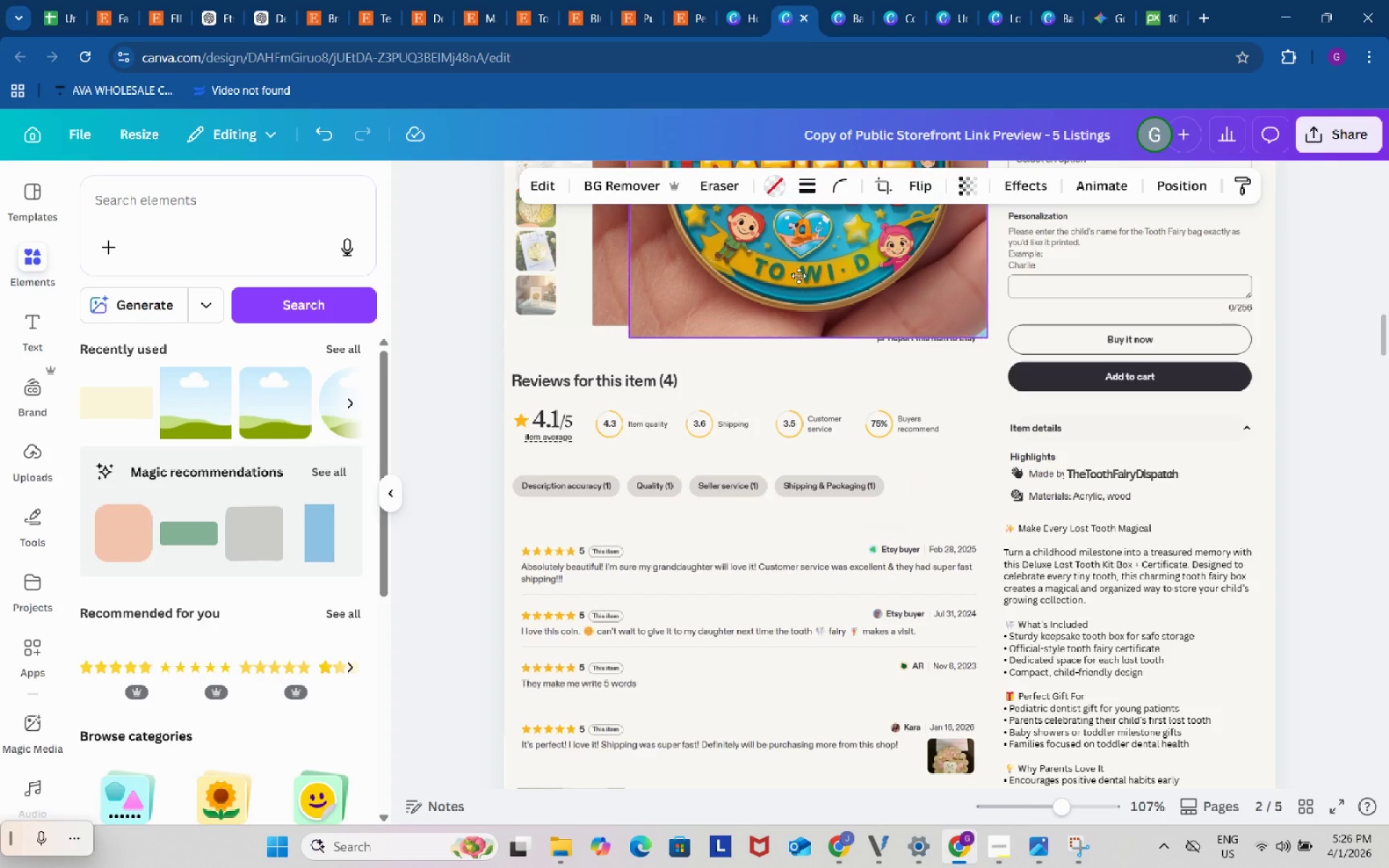 
left_click_drag(start_coordinate=[778, 284], to_coordinate=[799, 276])
 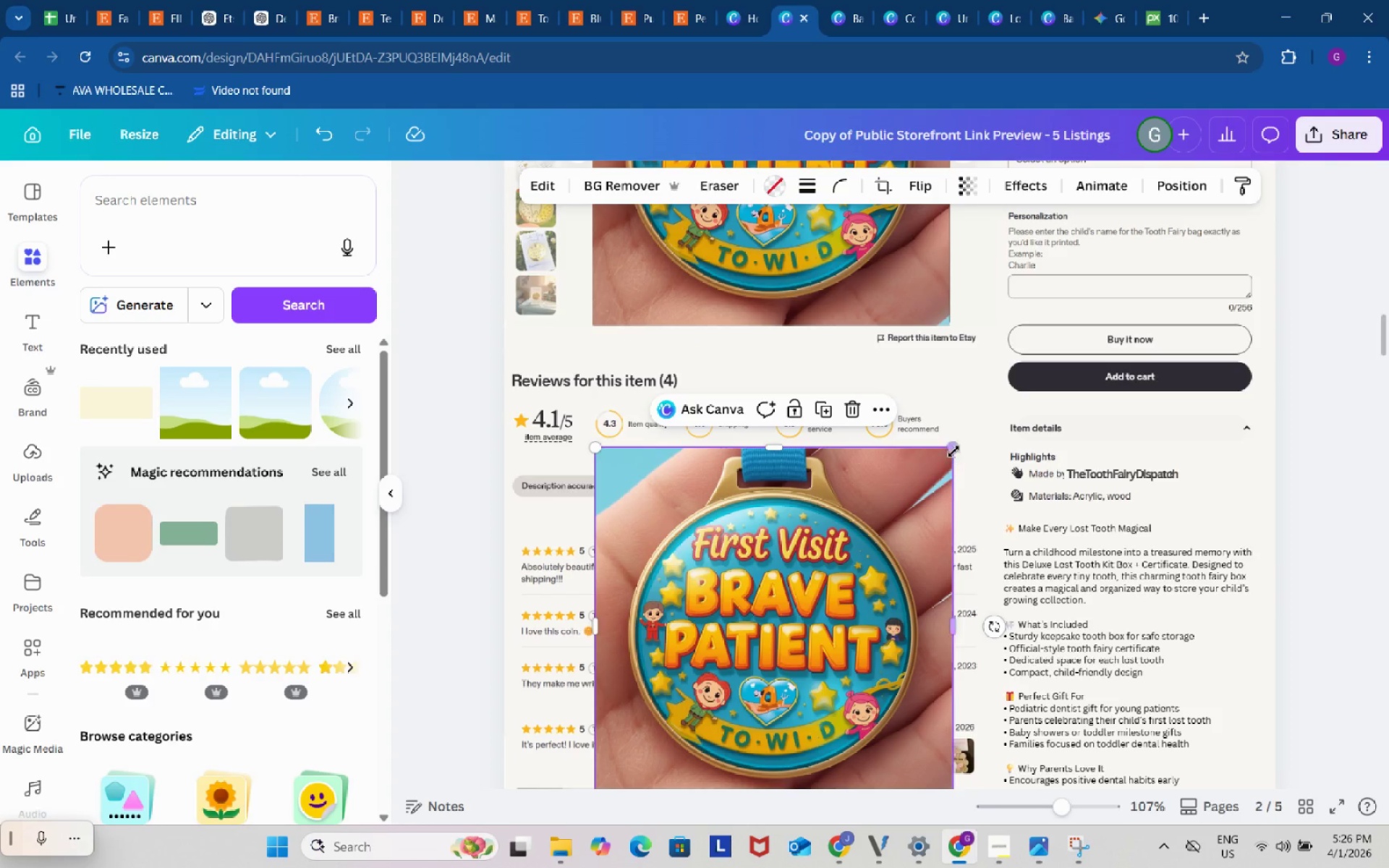 
left_click_drag(start_coordinate=[955, 448], to_coordinate=[828, 671])
 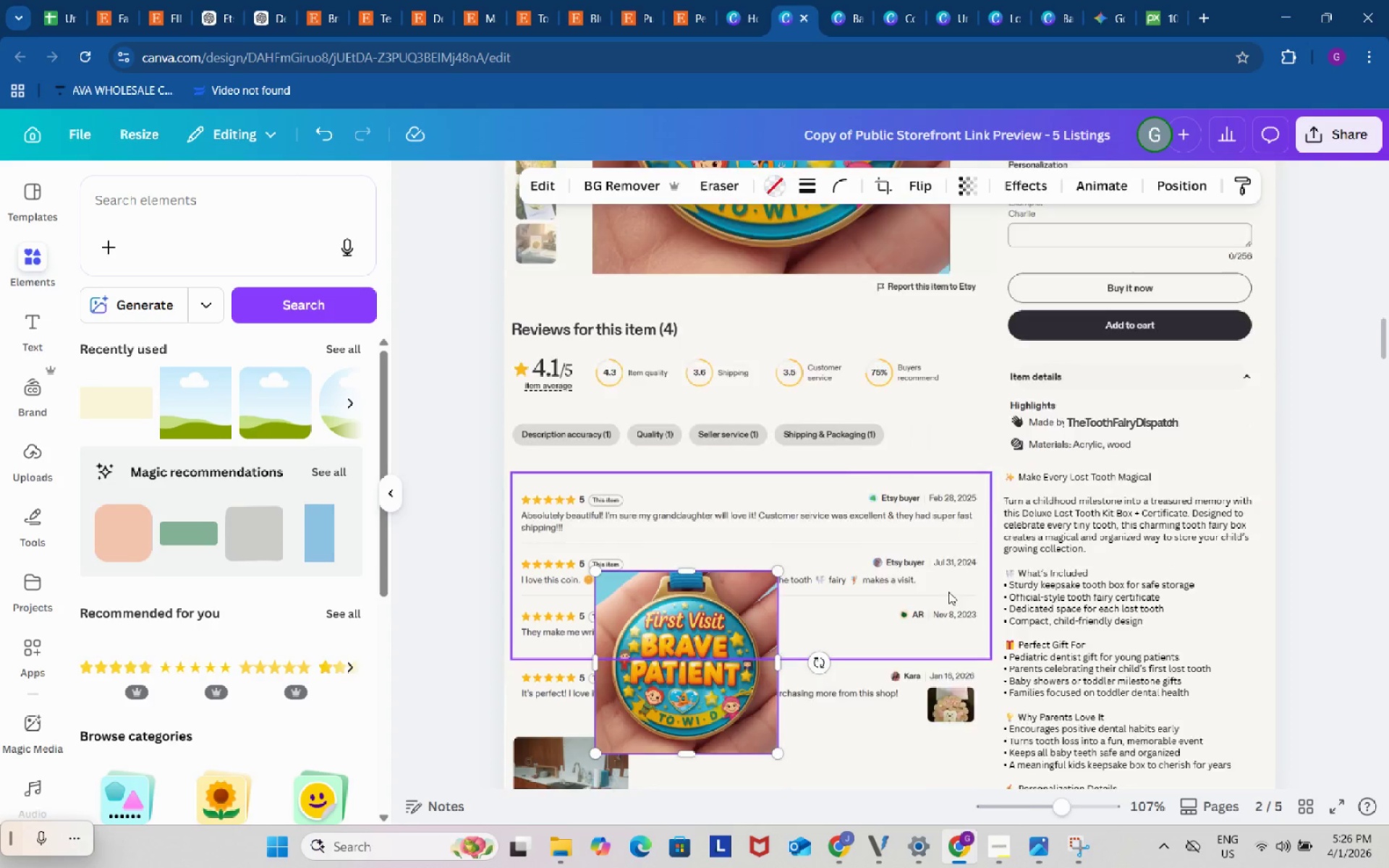 
scroll: coordinate [948, 592], scroll_direction: down, amount: 2.0
 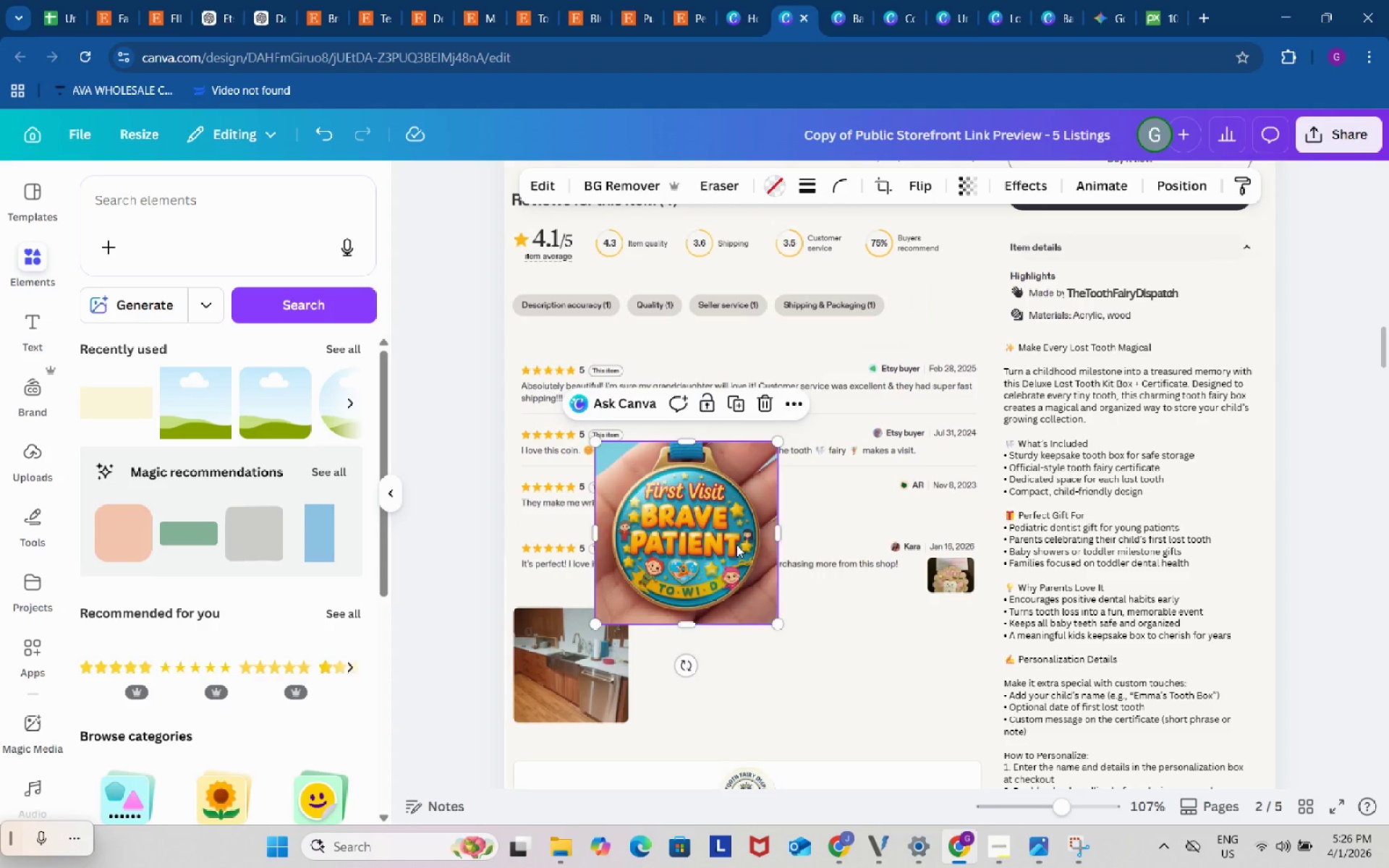 
left_click_drag(start_coordinate=[736, 545], to_coordinate=[654, 679])
 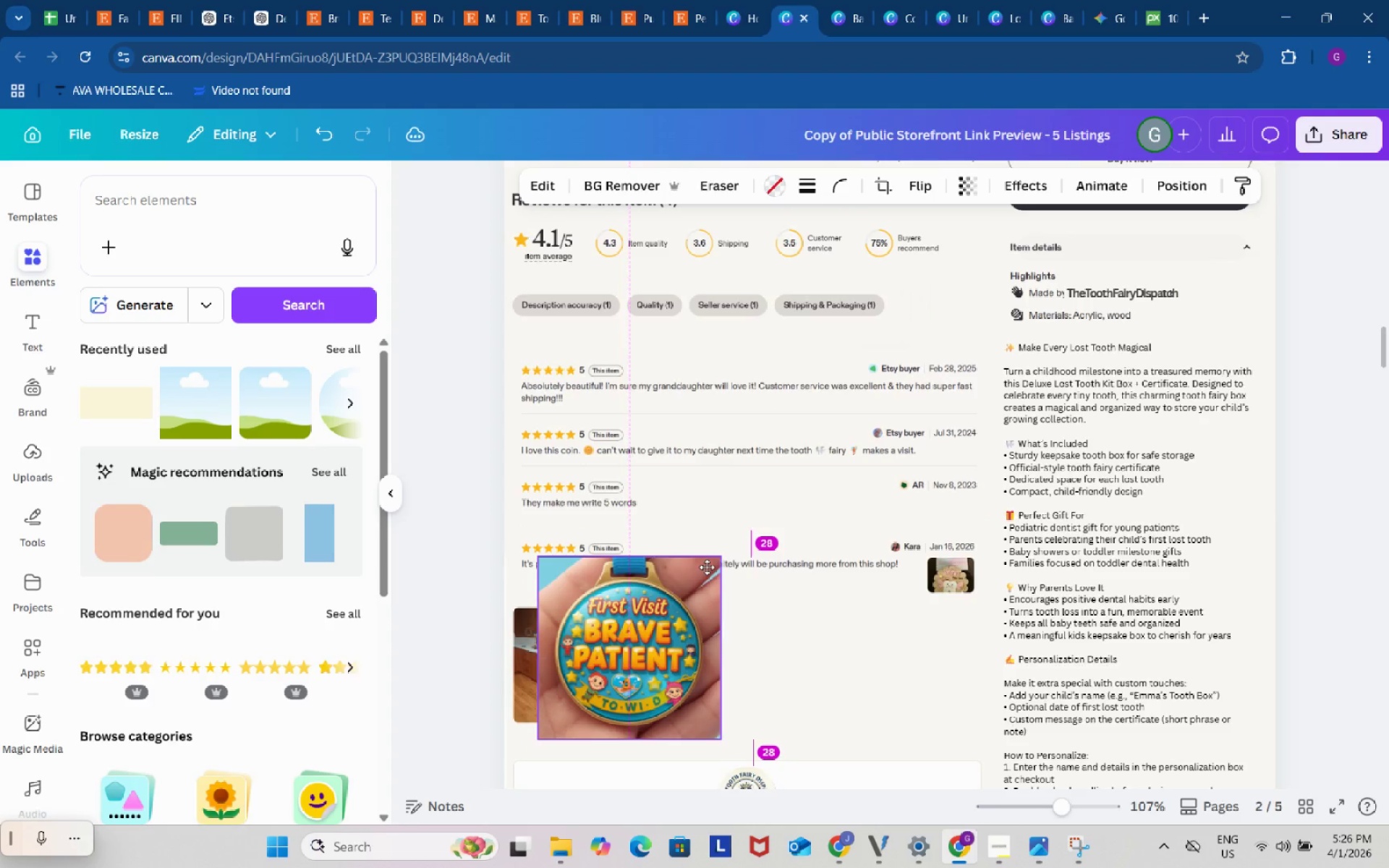 
left_click_drag(start_coordinate=[676, 589], to_coordinate=[707, 567])
 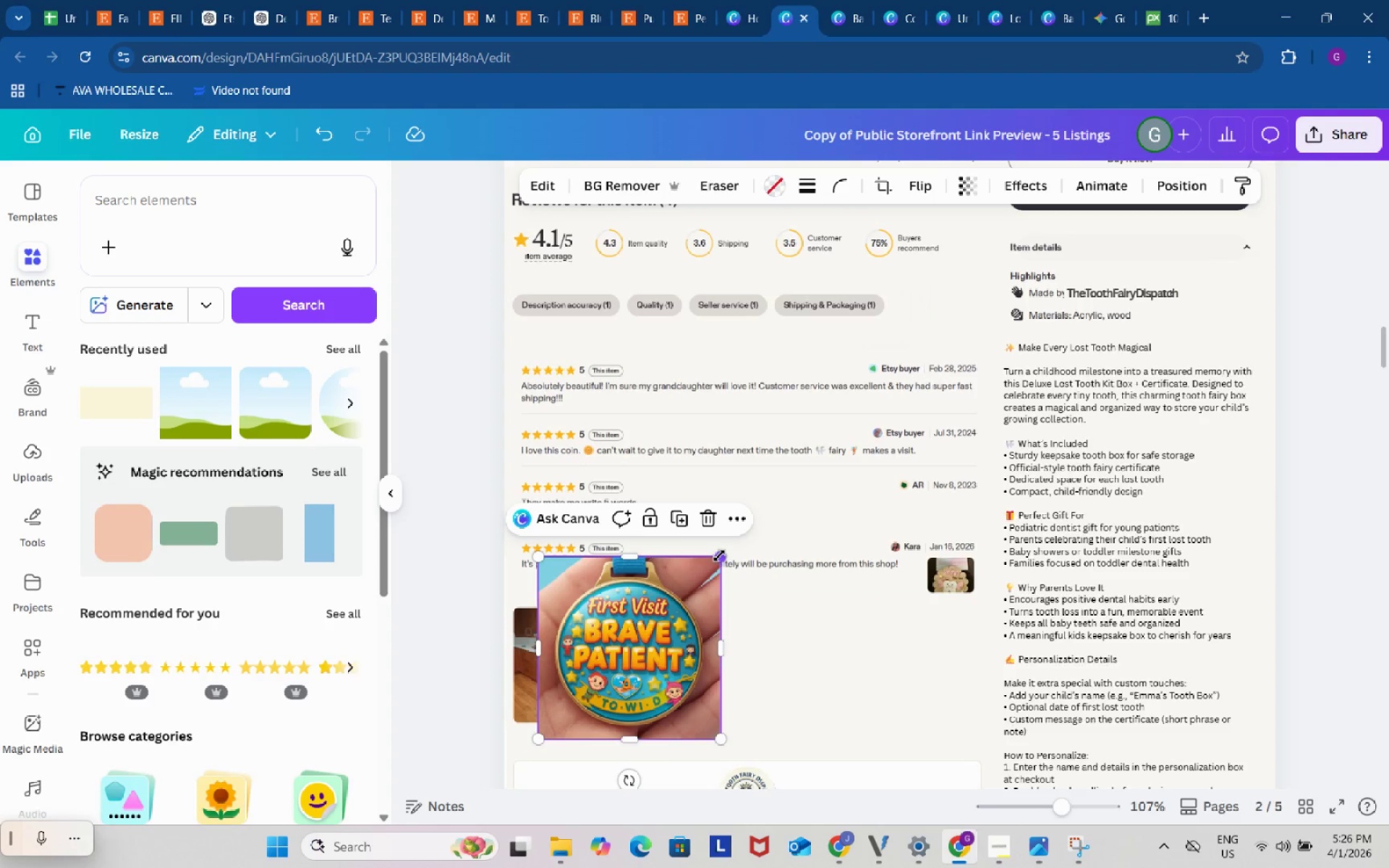 
left_click_drag(start_coordinate=[719, 556], to_coordinate=[678, 640])
 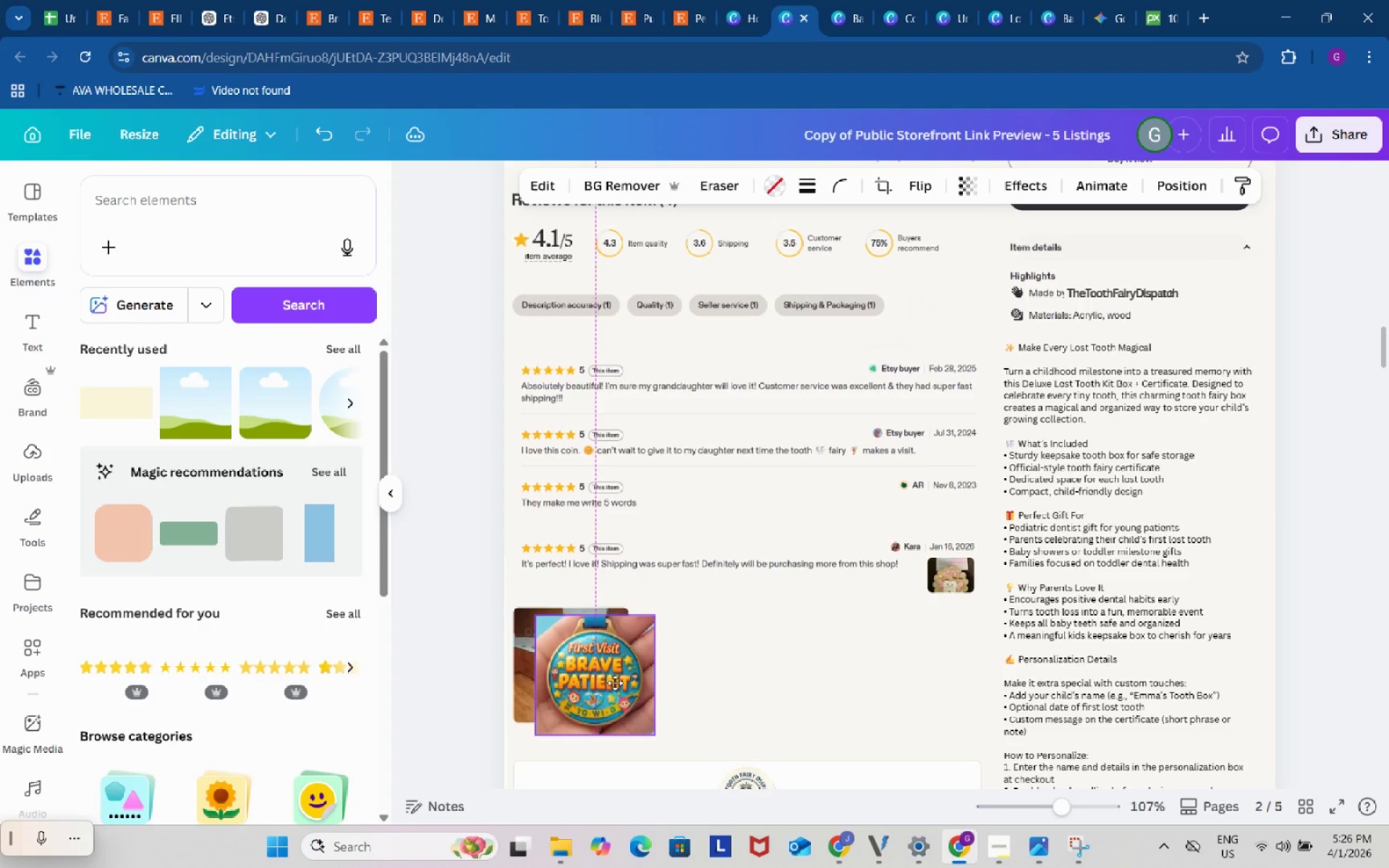 
left_click_drag(start_coordinate=[620, 690], to_coordinate=[597, 676])
 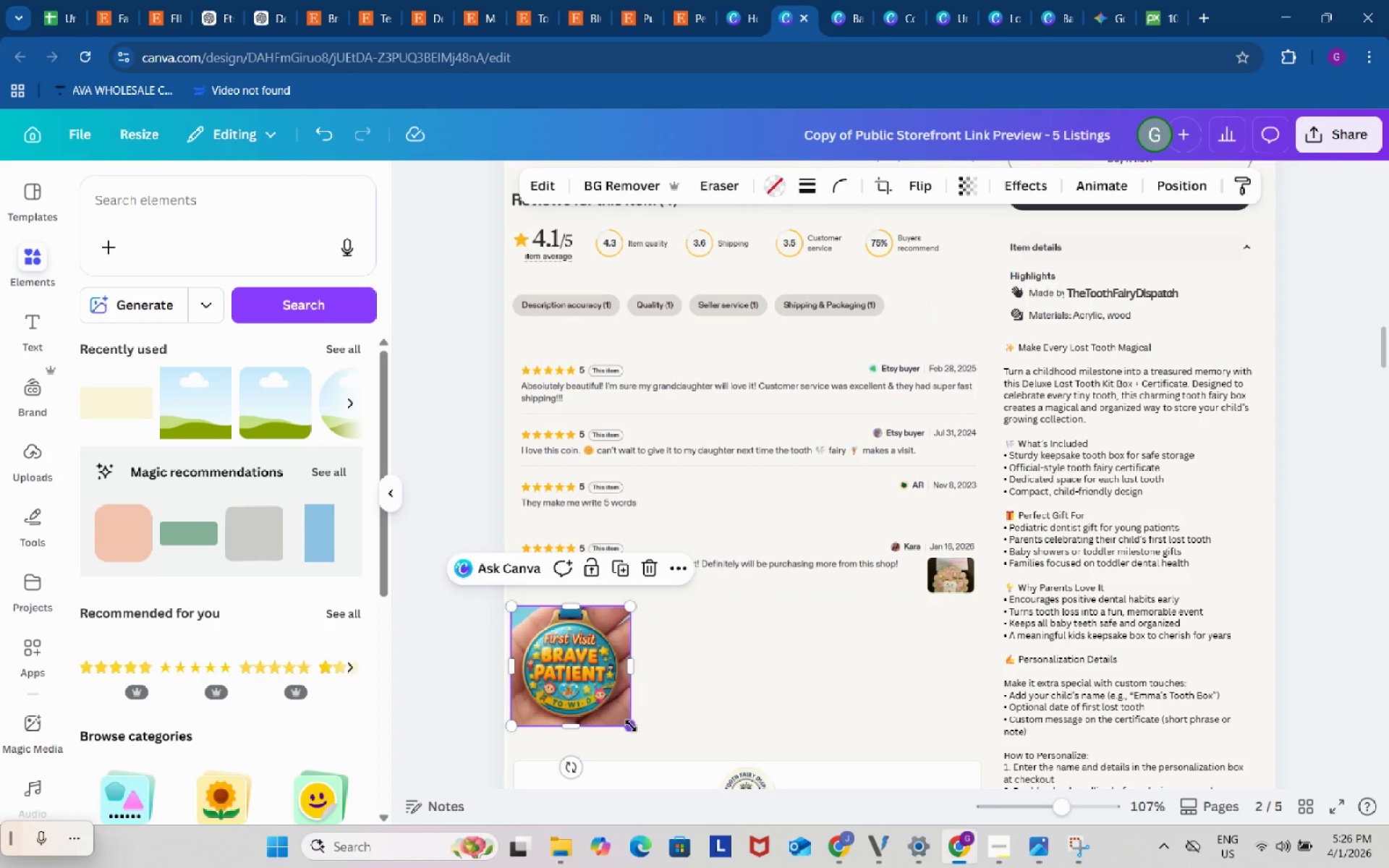 
left_click_drag(start_coordinate=[631, 726], to_coordinate=[633, 718])
 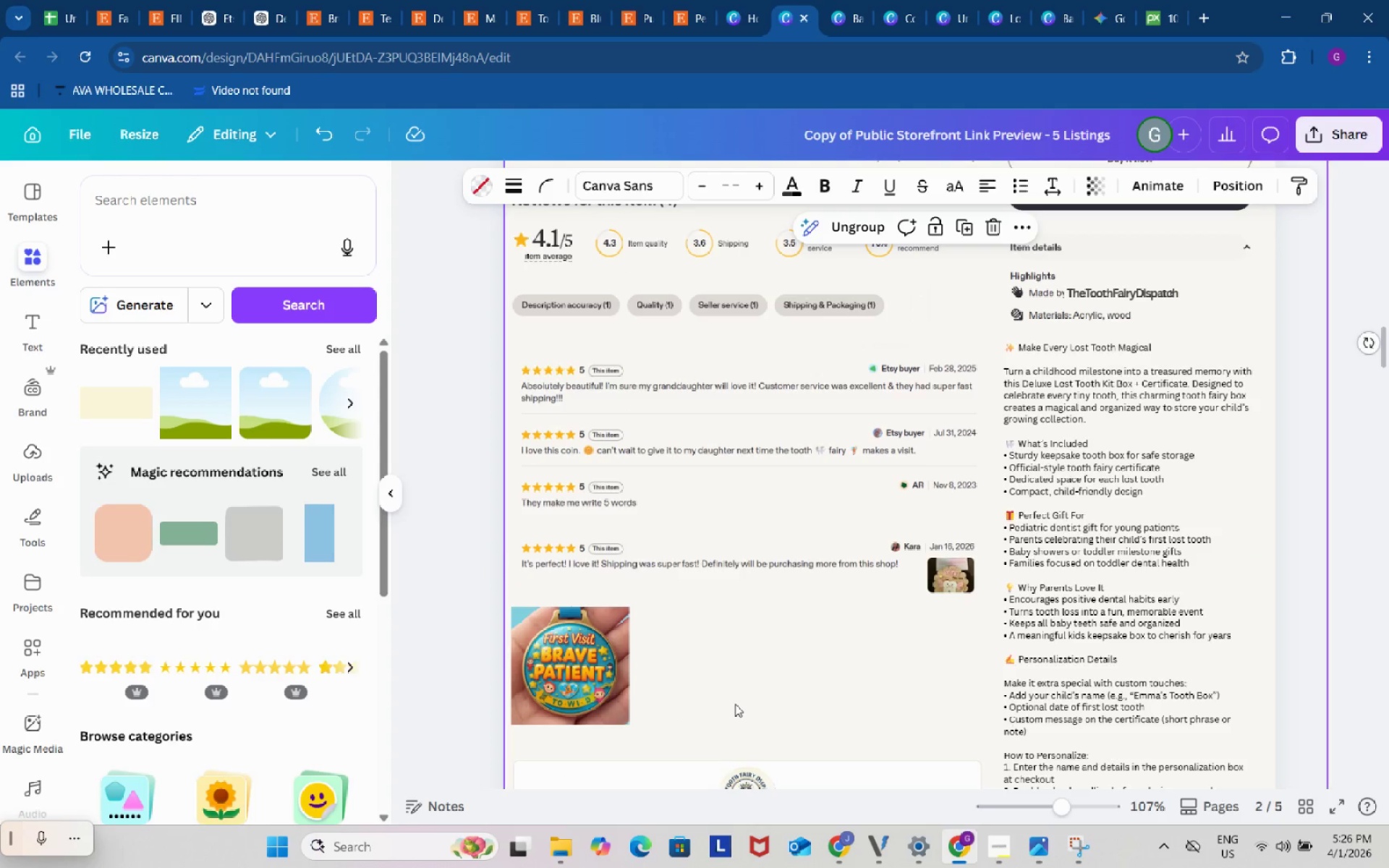 
left_click([735, 704])
 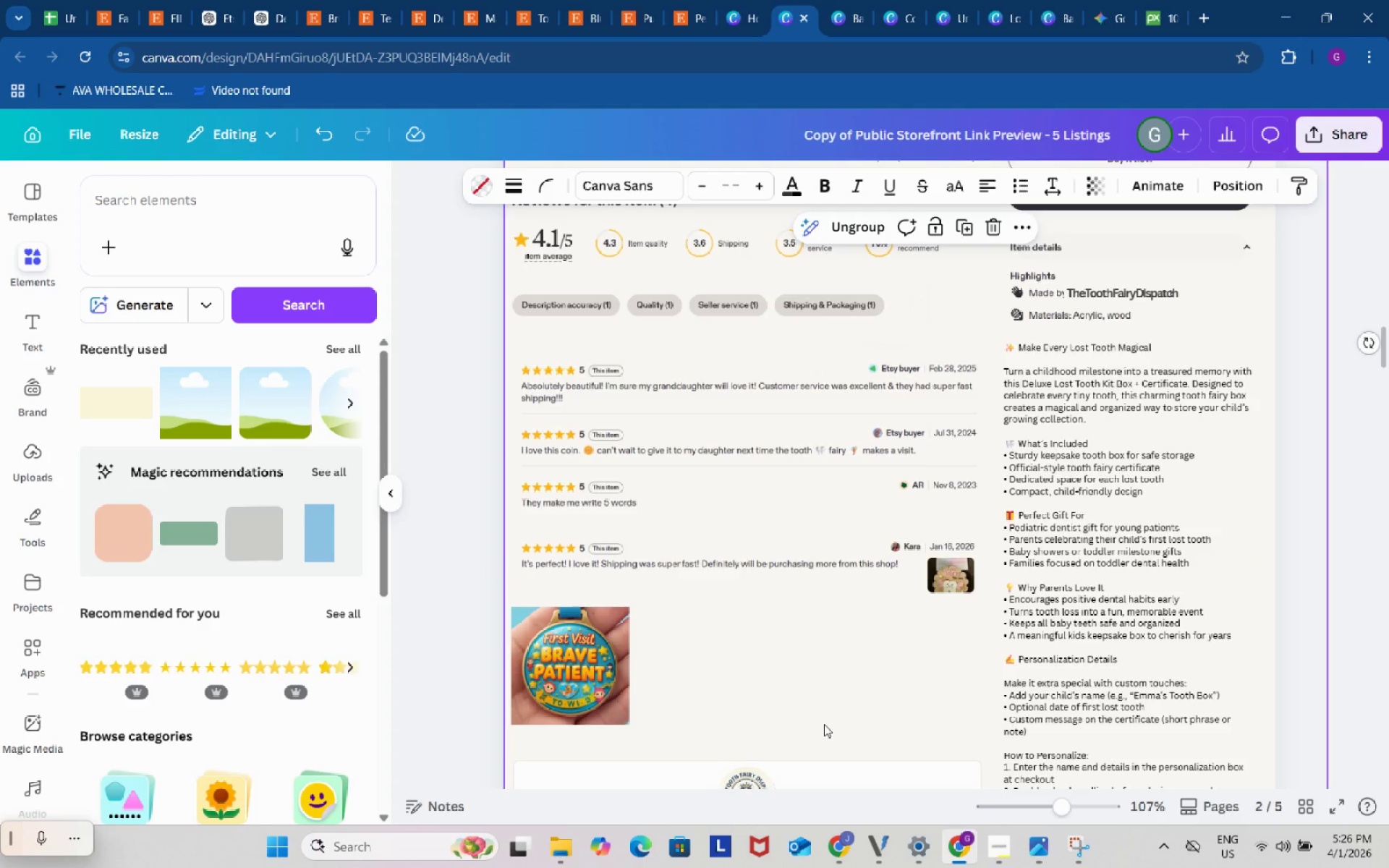 
scroll: coordinate [824, 724], scroll_direction: up, amount: 2.0
 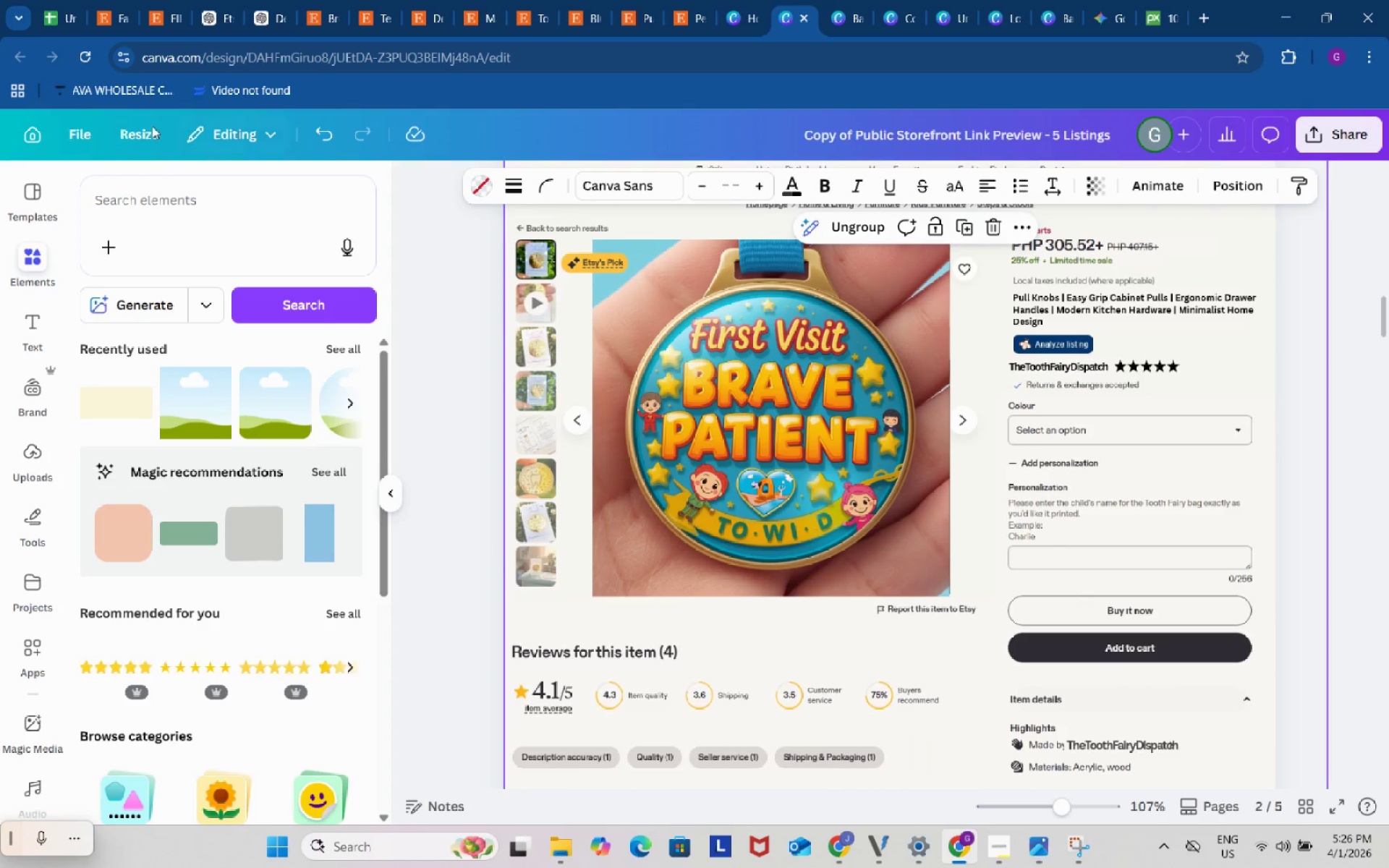 
left_click([68, 0])
 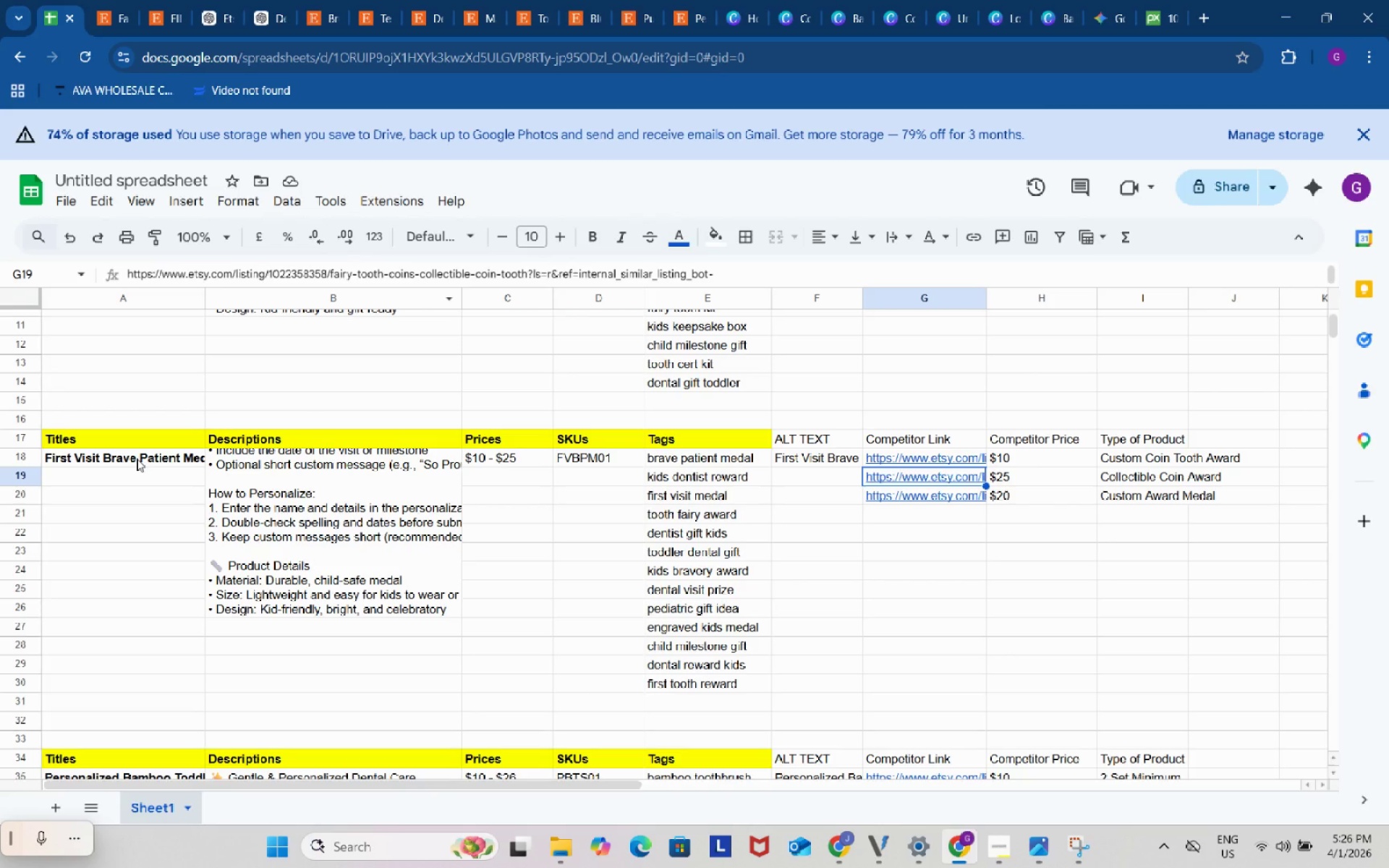 
left_click([137, 459])
 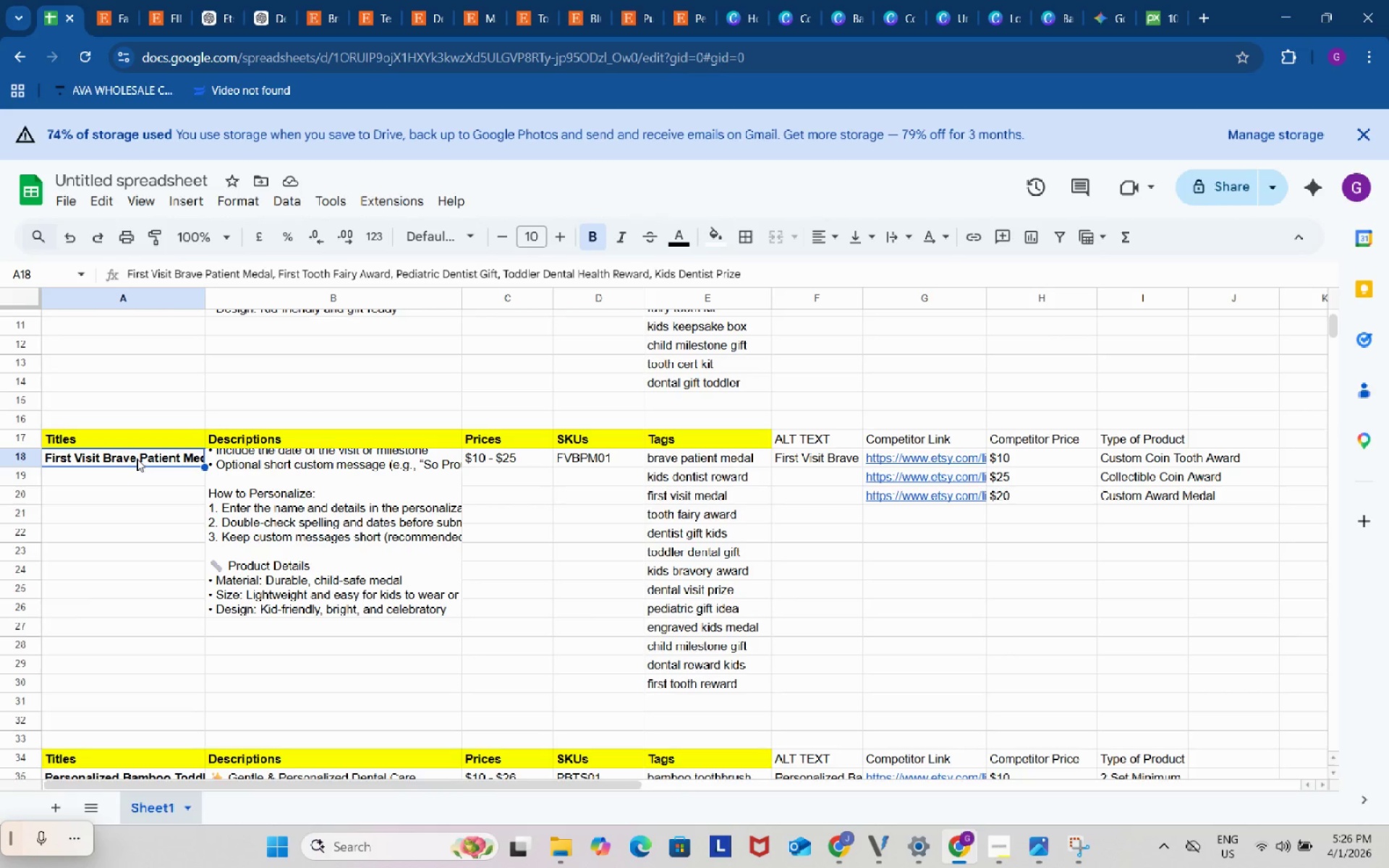 
key(Control+ControlLeft)
 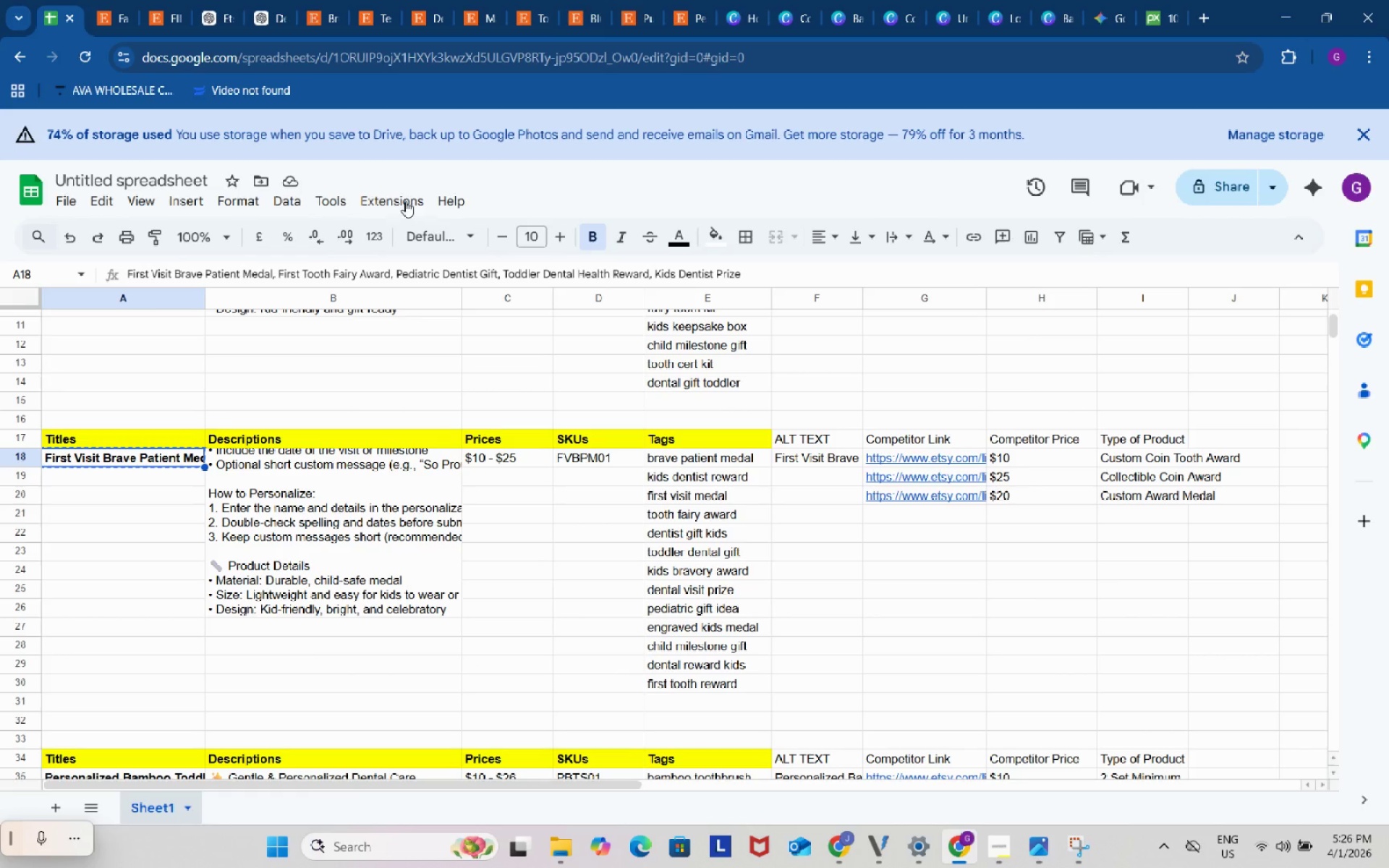 
key(Control+C)
 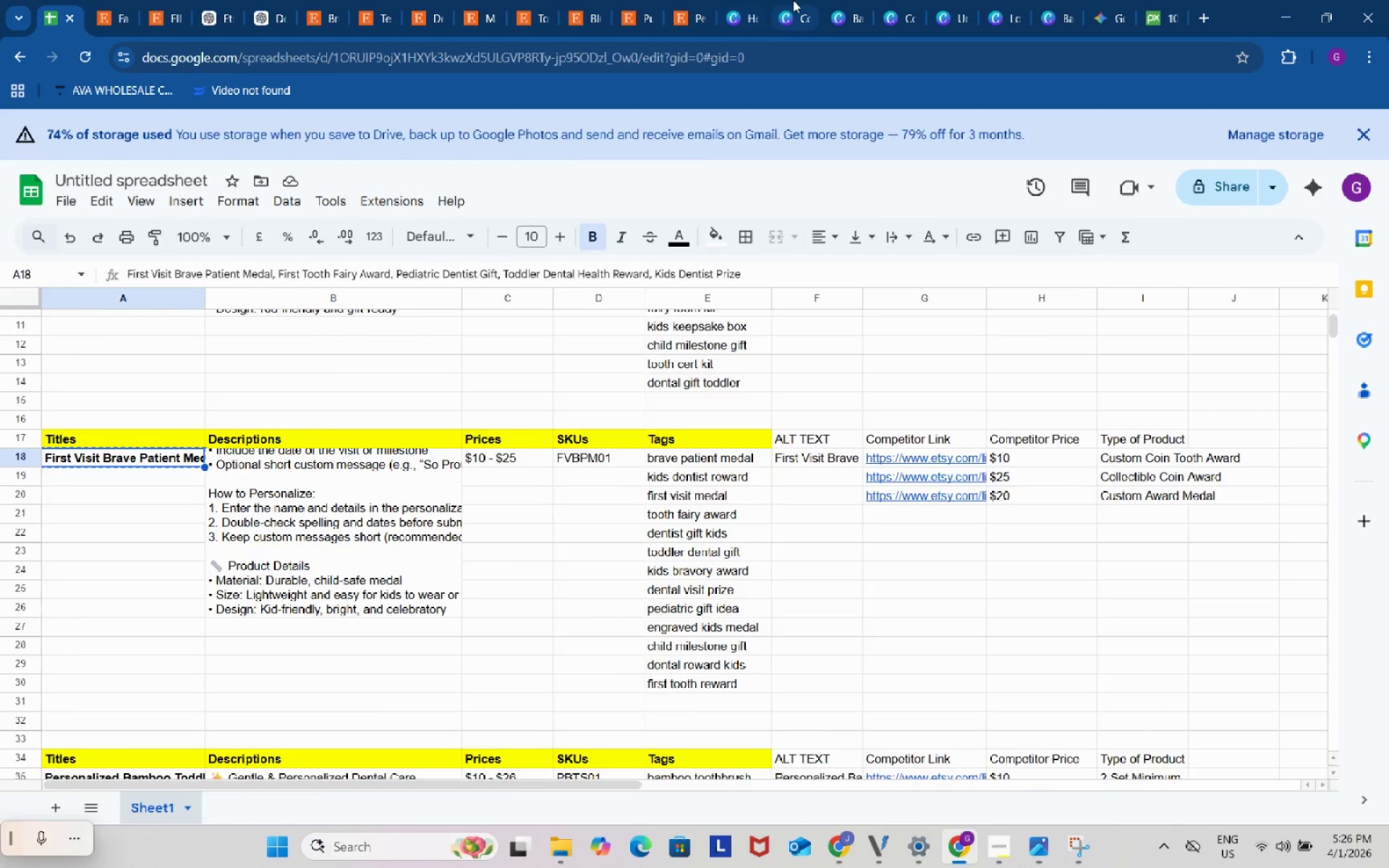 
left_click([793, 0])
 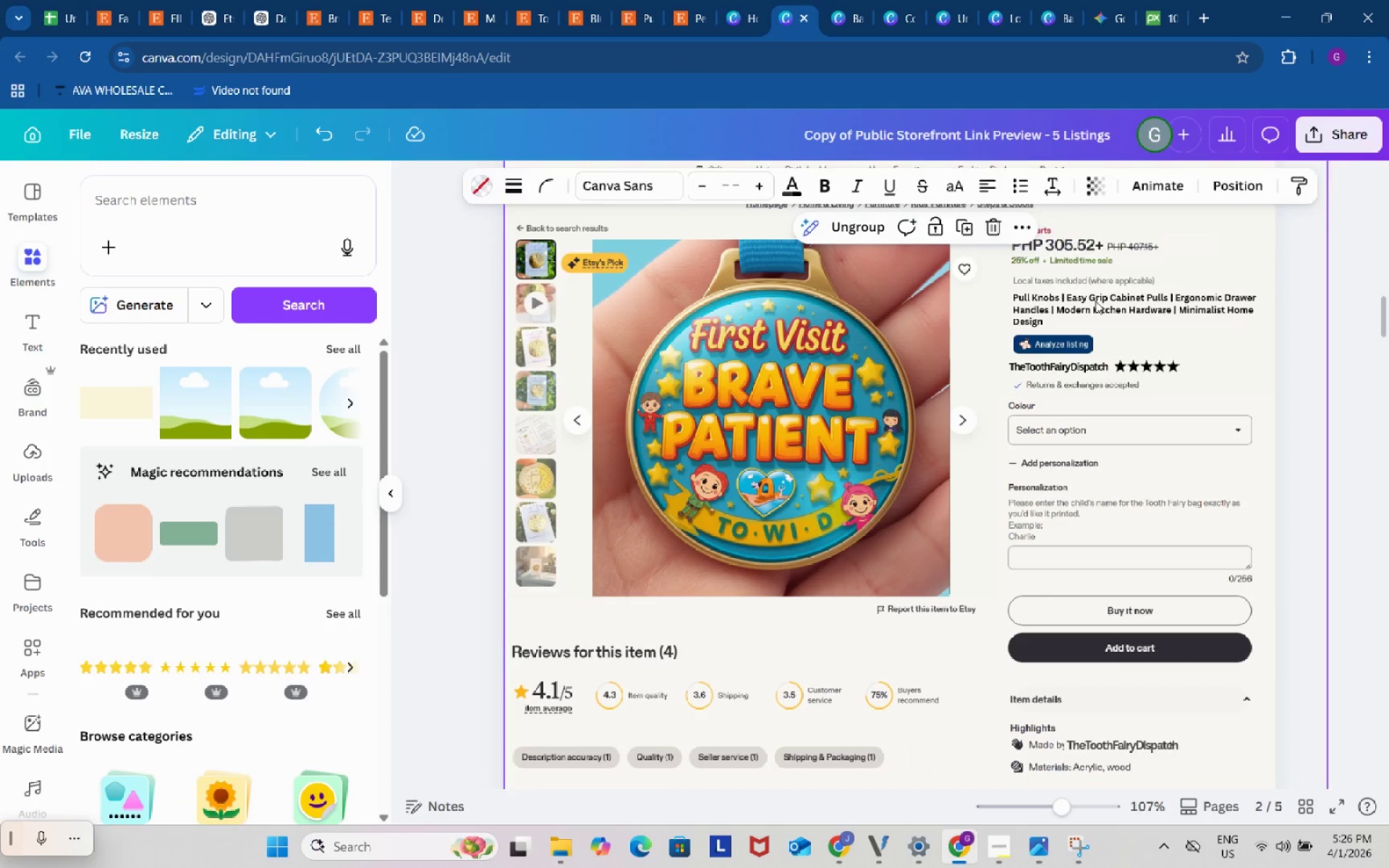 
double_click([1095, 301])
 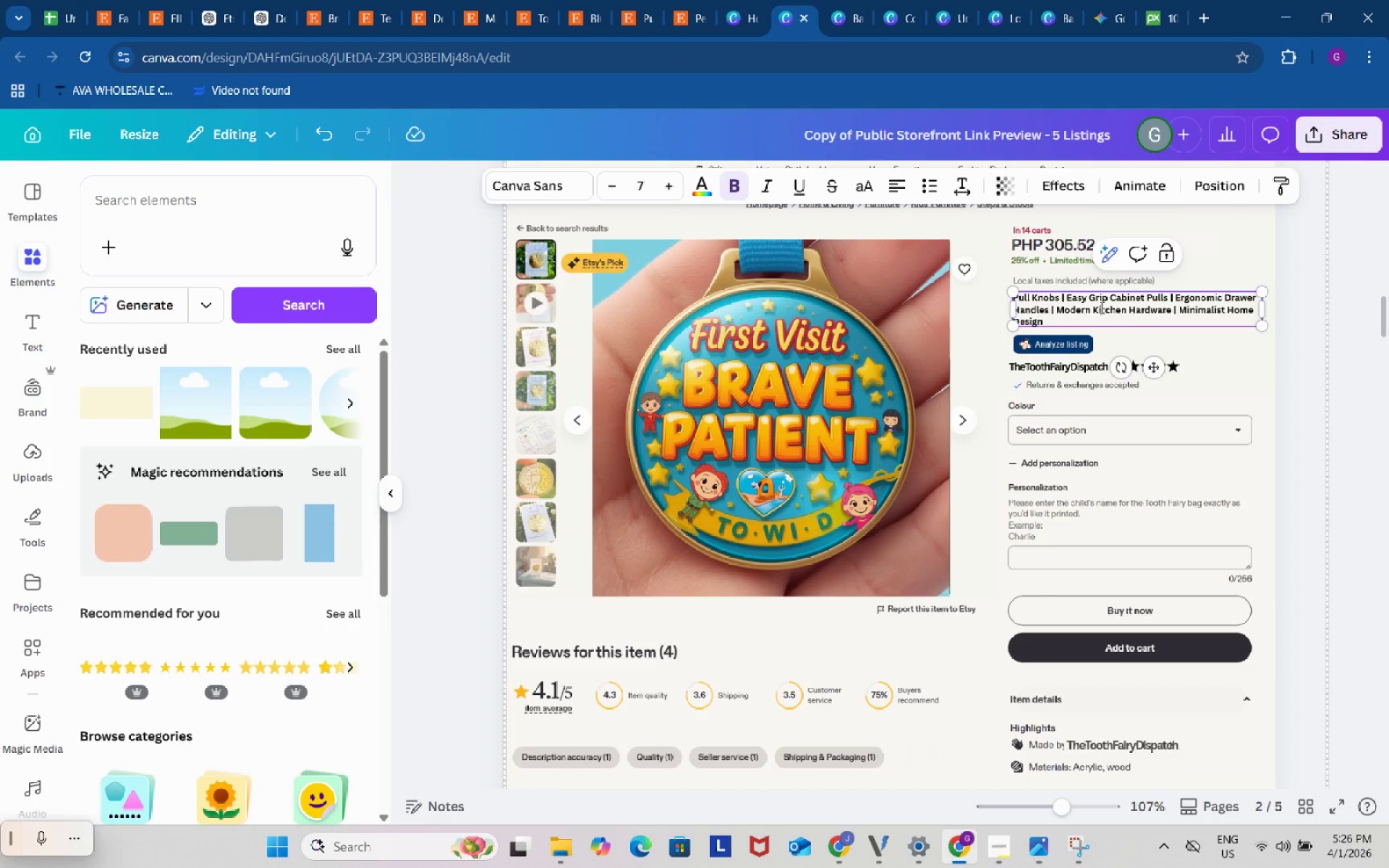 
left_click([1100, 307])
 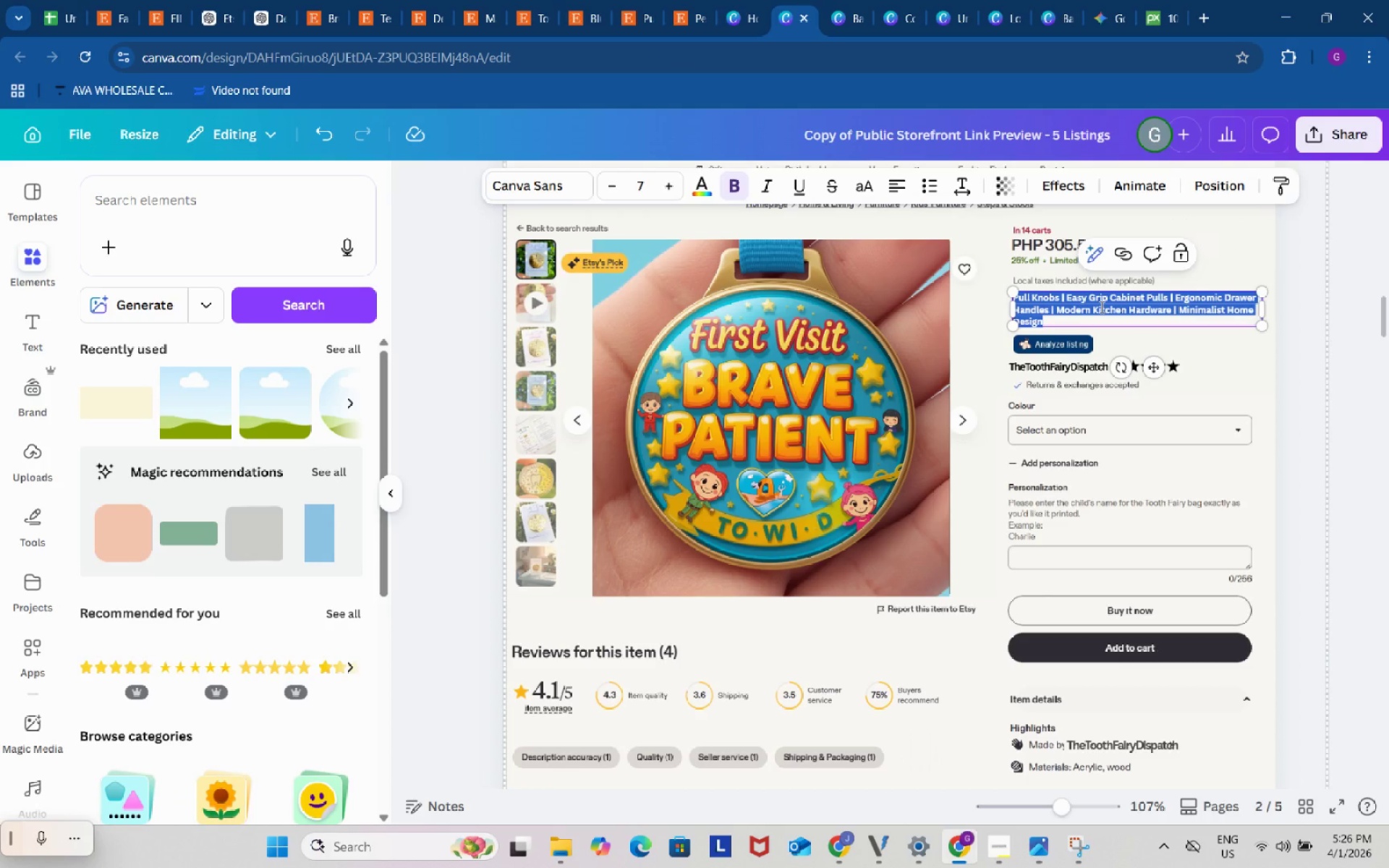 
key(Control+ControlLeft)
 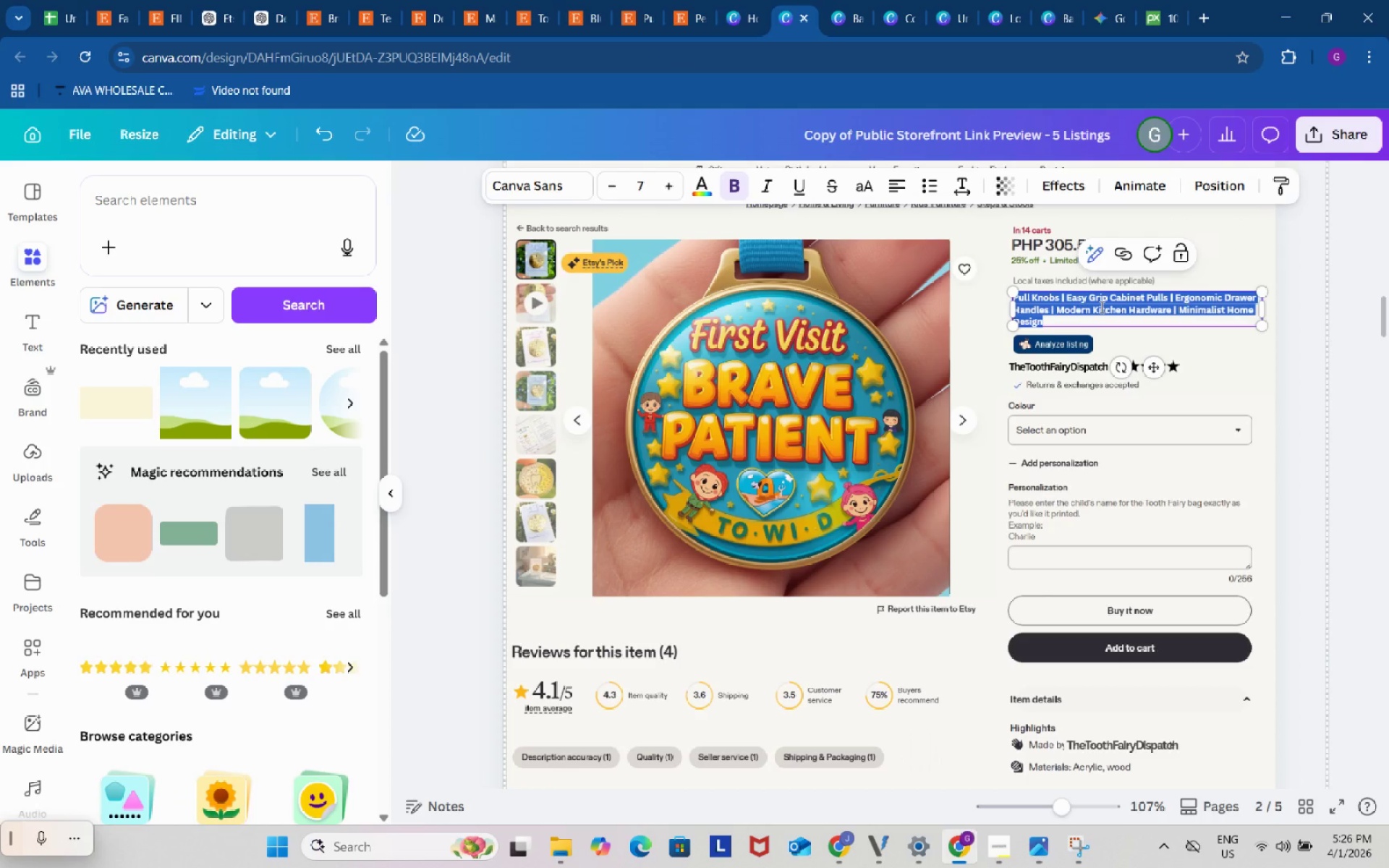 
key(Control+A)
 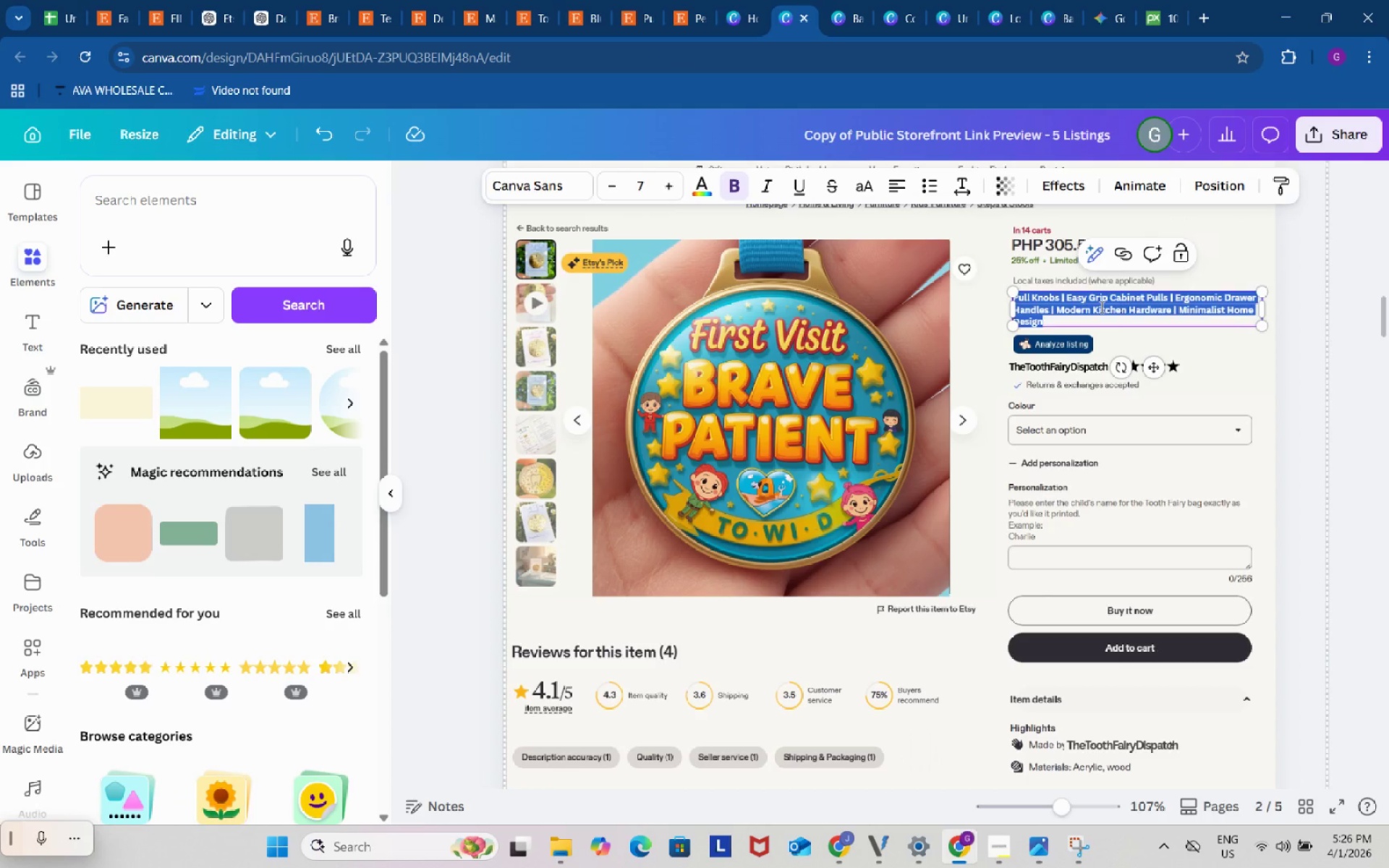 
key(Control+V)
 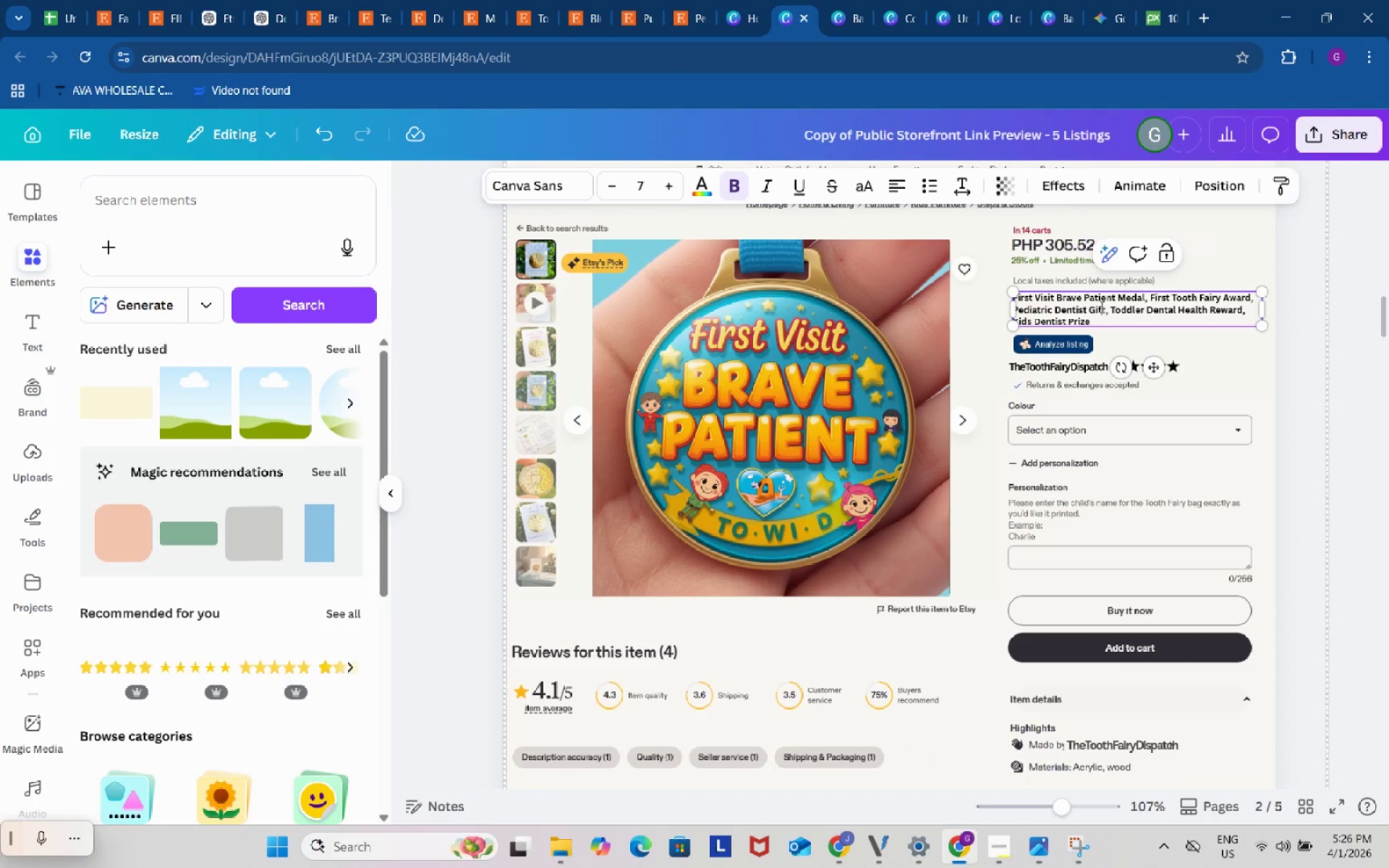 
left_click([1100, 307])
 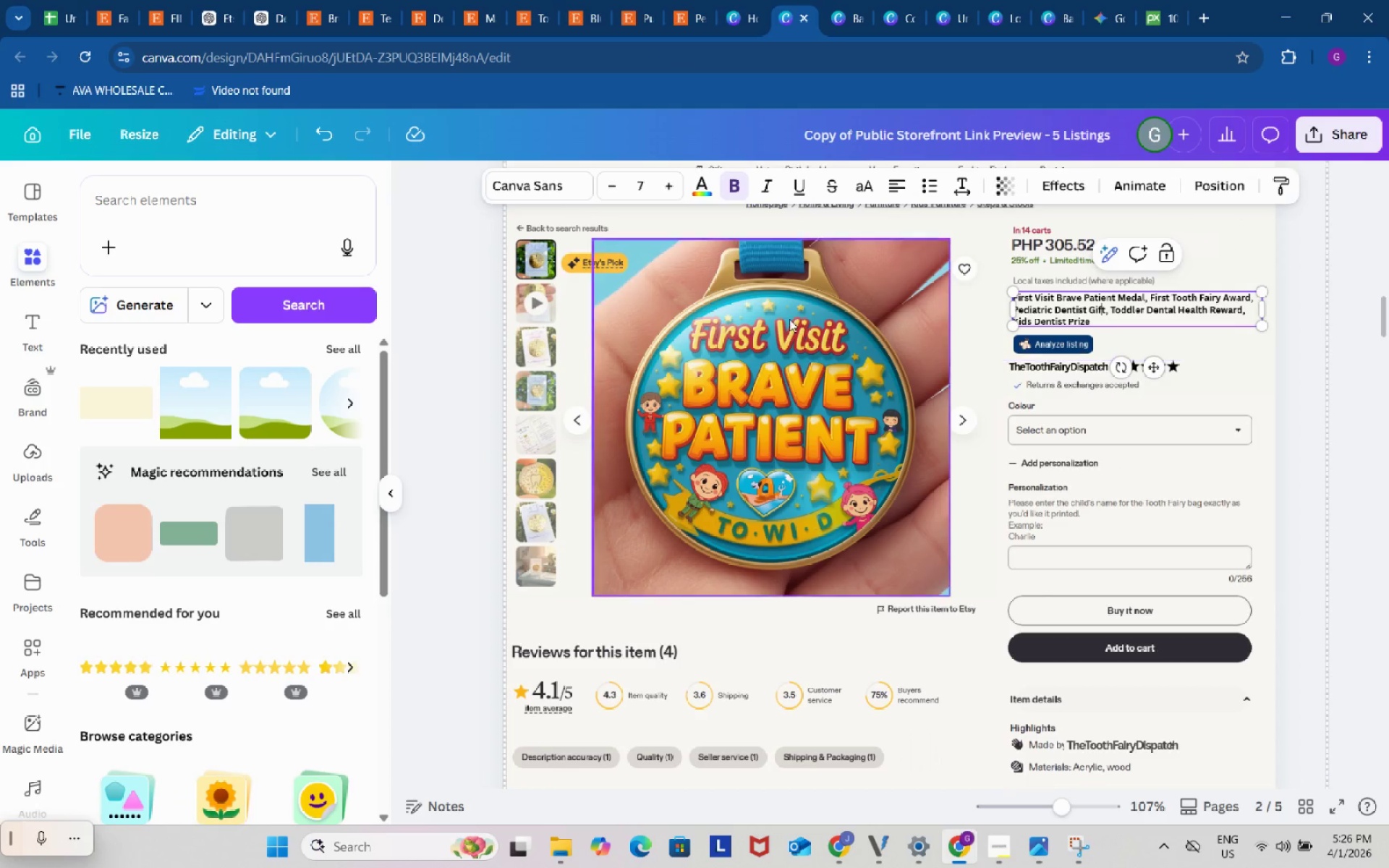 
left_click_drag(start_coordinate=[116, 0], to_coordinate=[72, 0])
 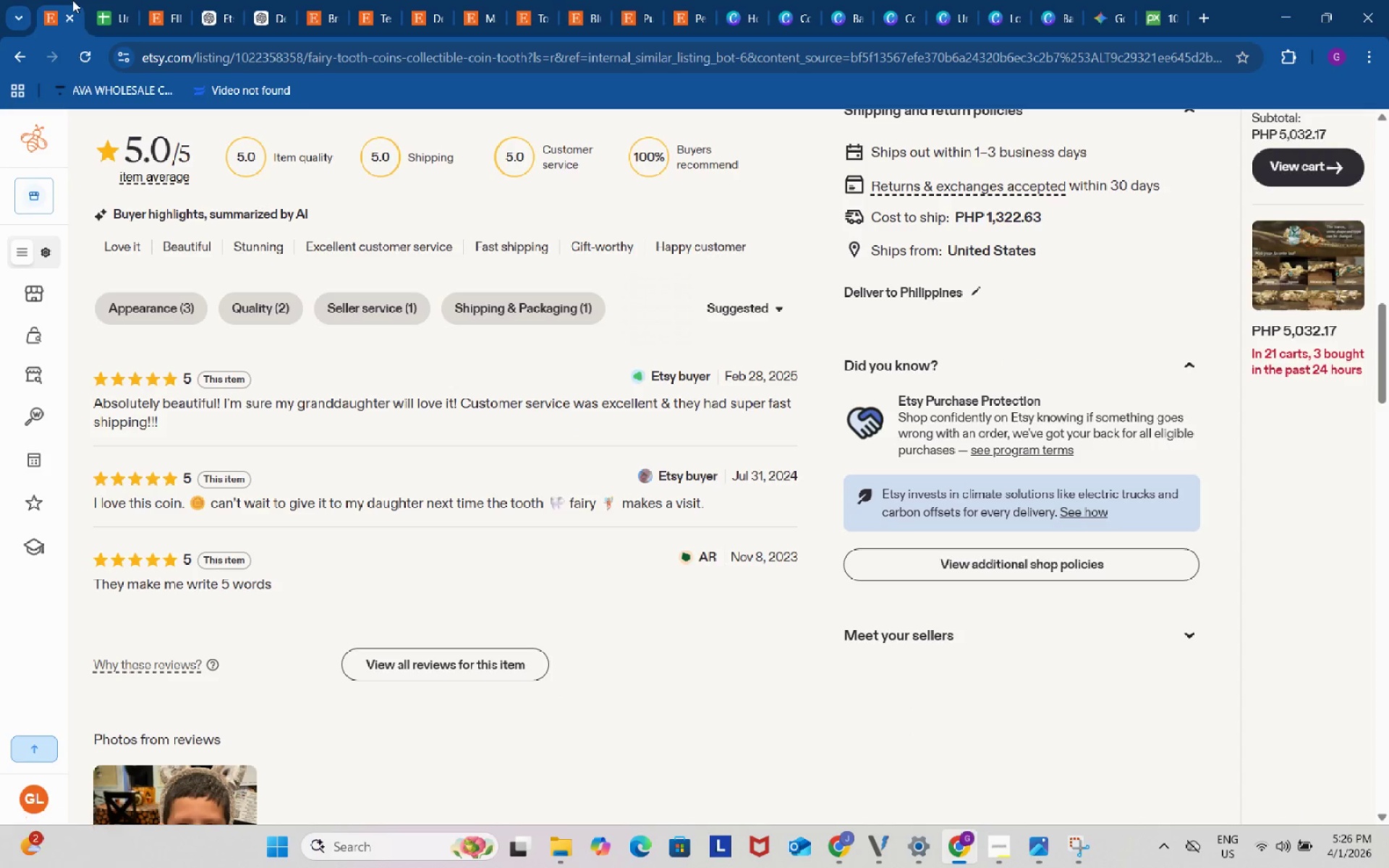 
double_click([72, 0])
 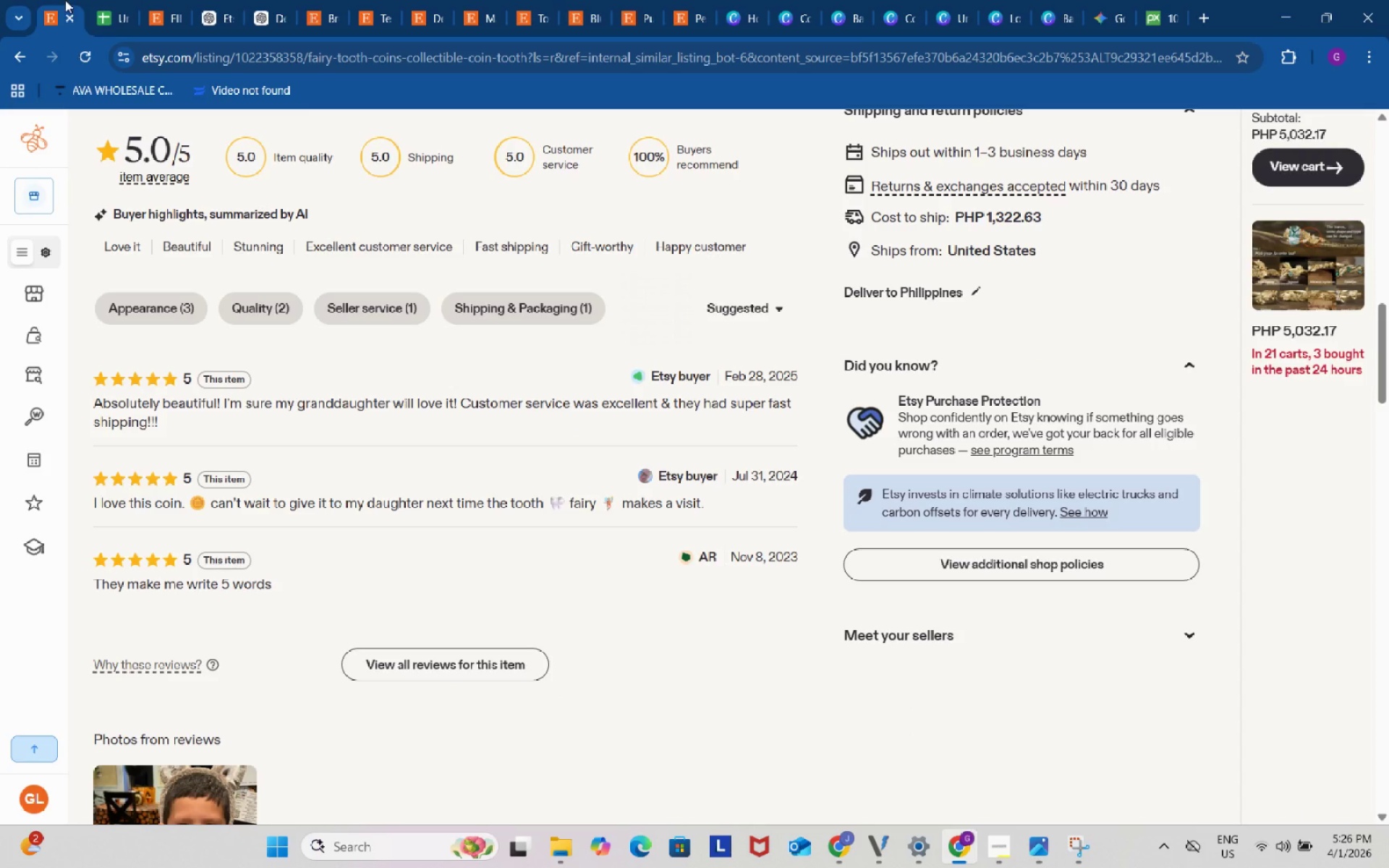 
left_click_drag(start_coordinate=[65, 0], to_coordinate=[109, 0])
 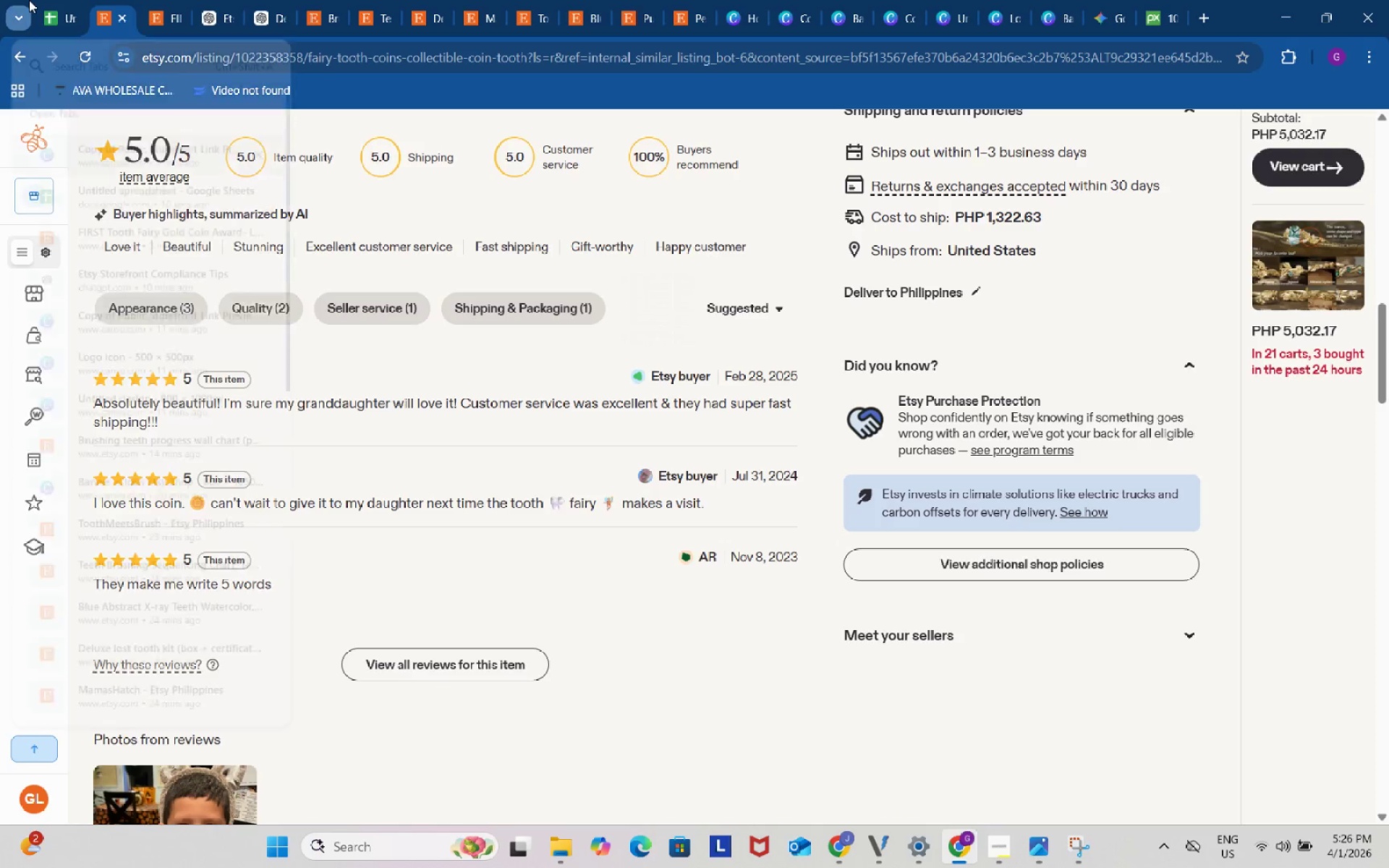 
left_click([29, 0])
 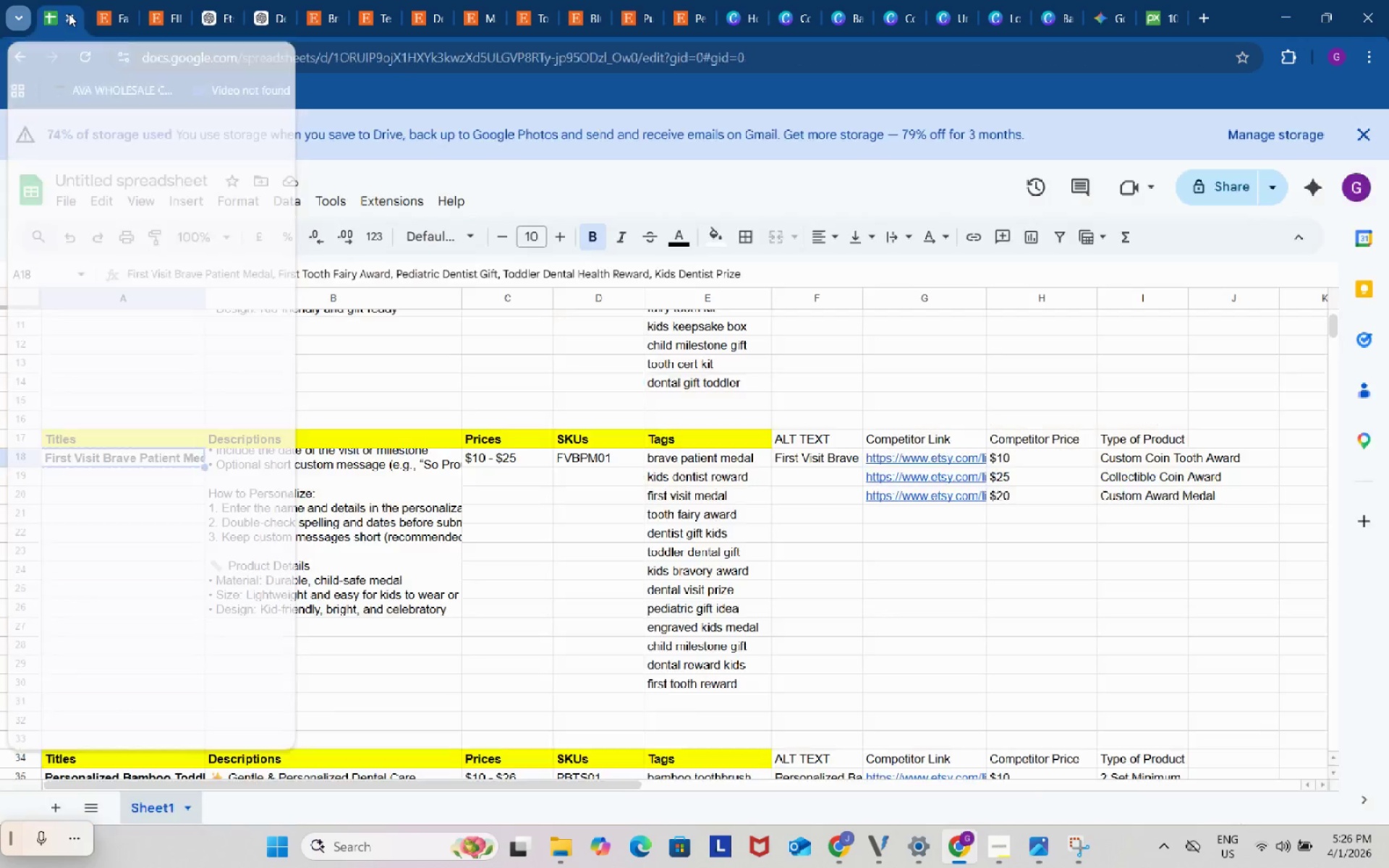 
left_click([69, 14])
 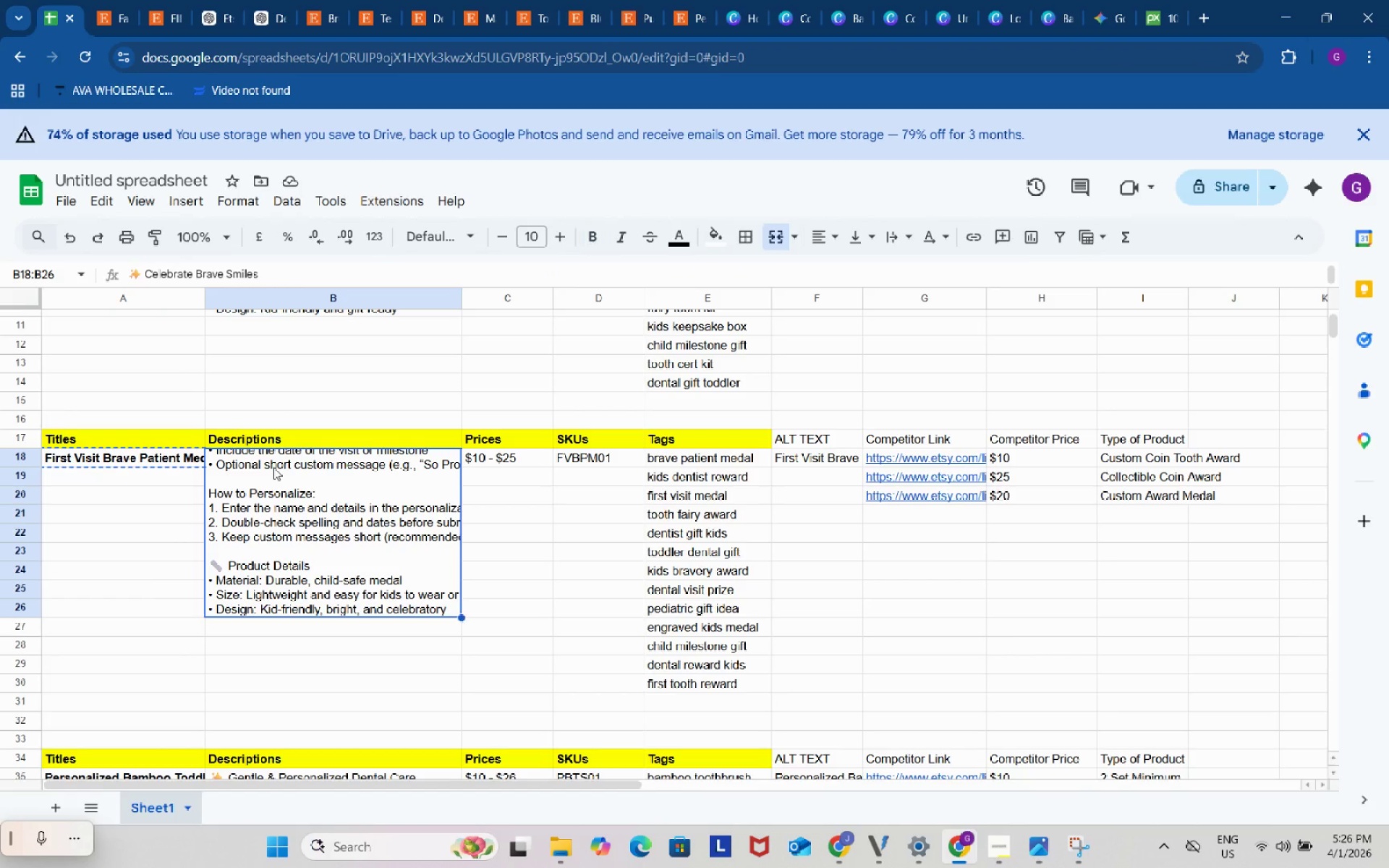 
double_click([274, 467])
 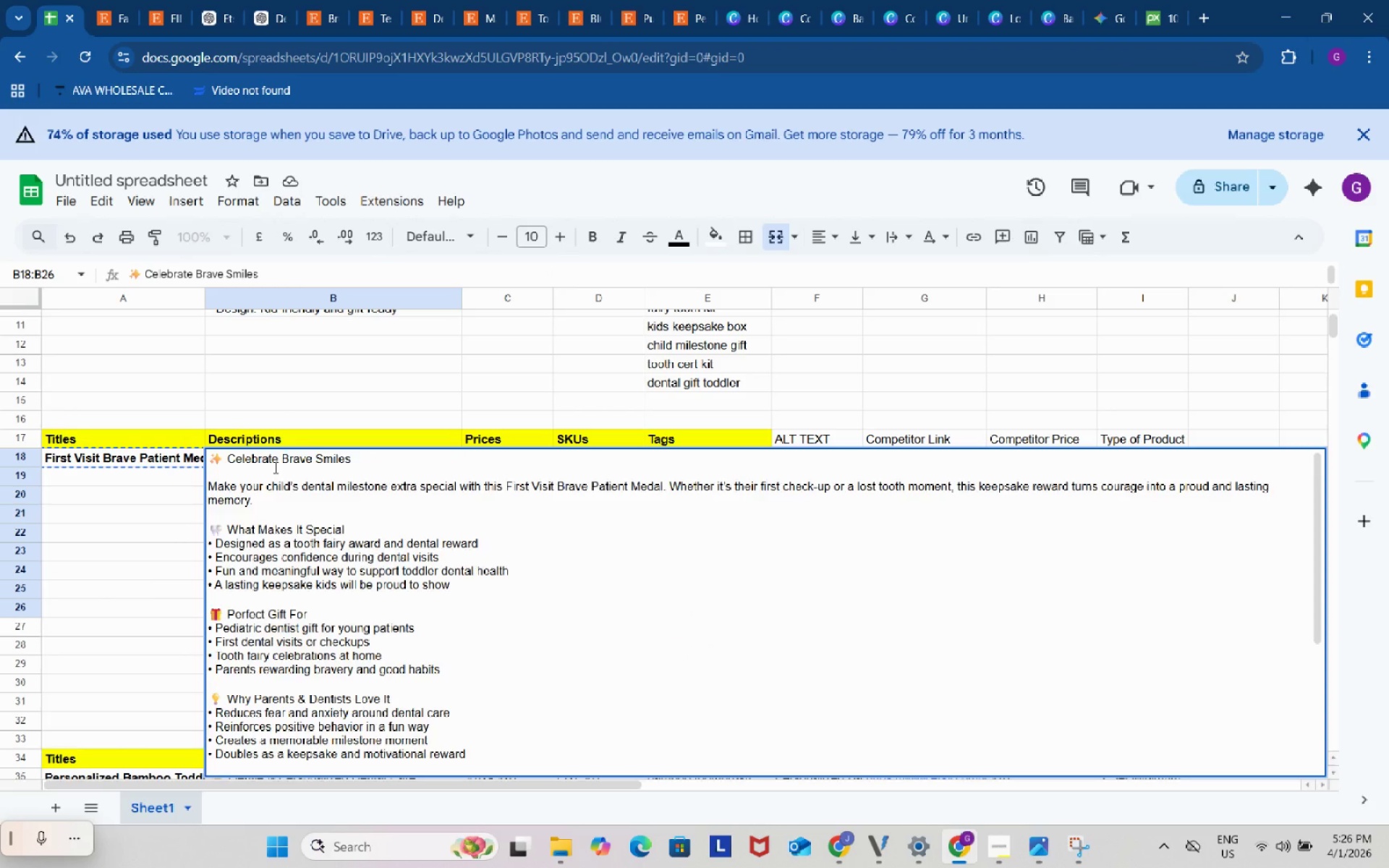 
key(Control+ControlLeft)
 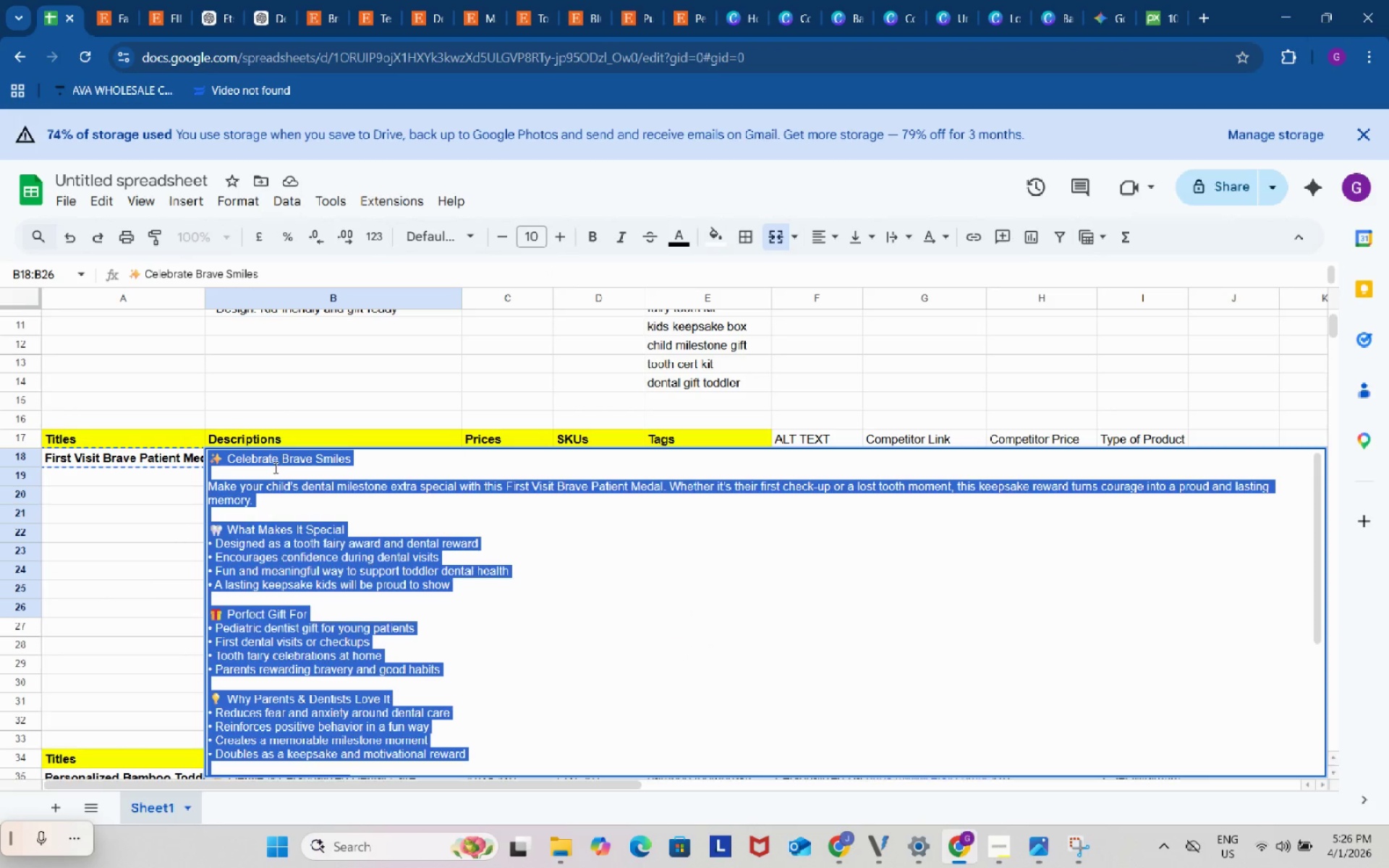 
key(Control+A)
 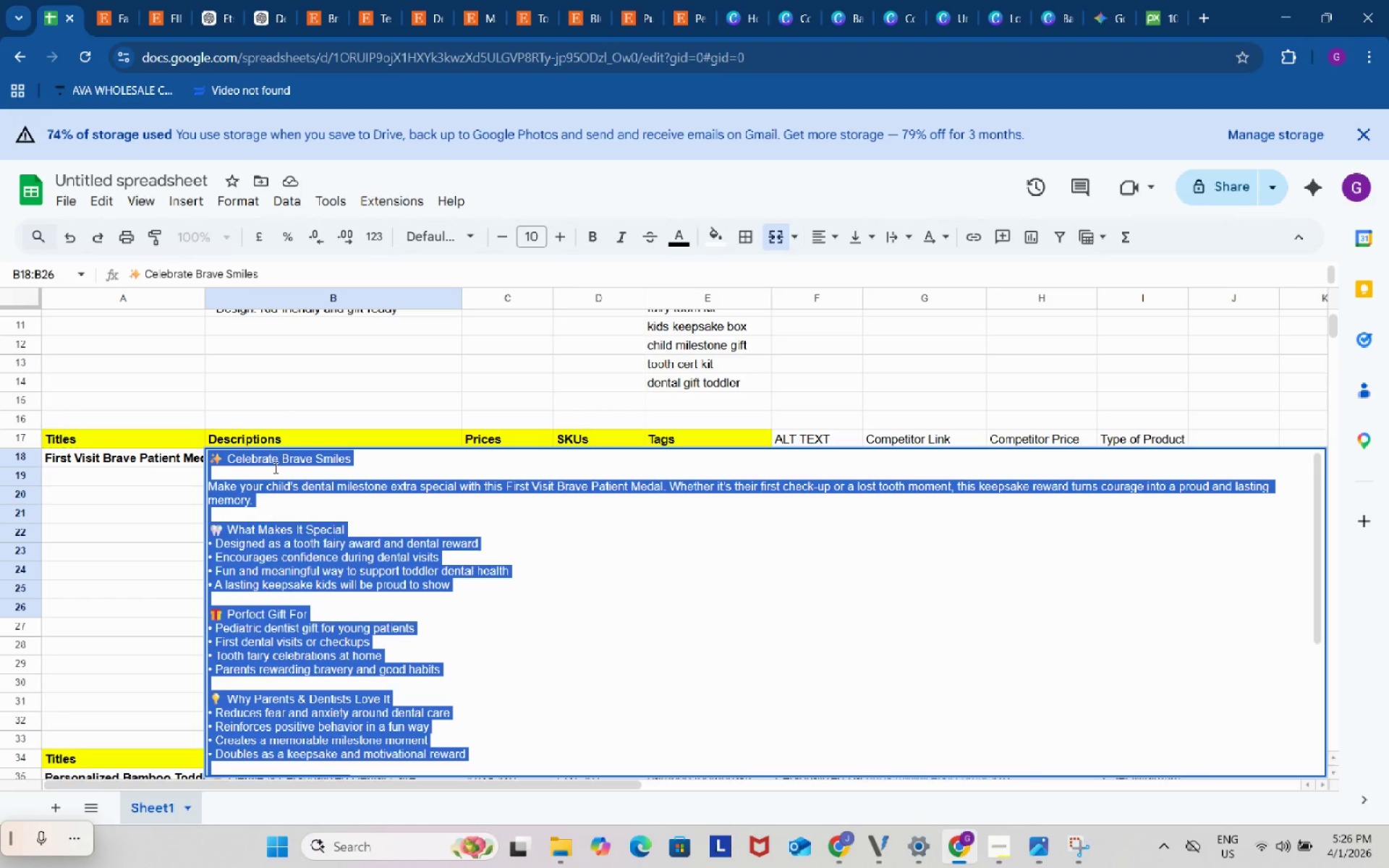 
key(Control+C)
 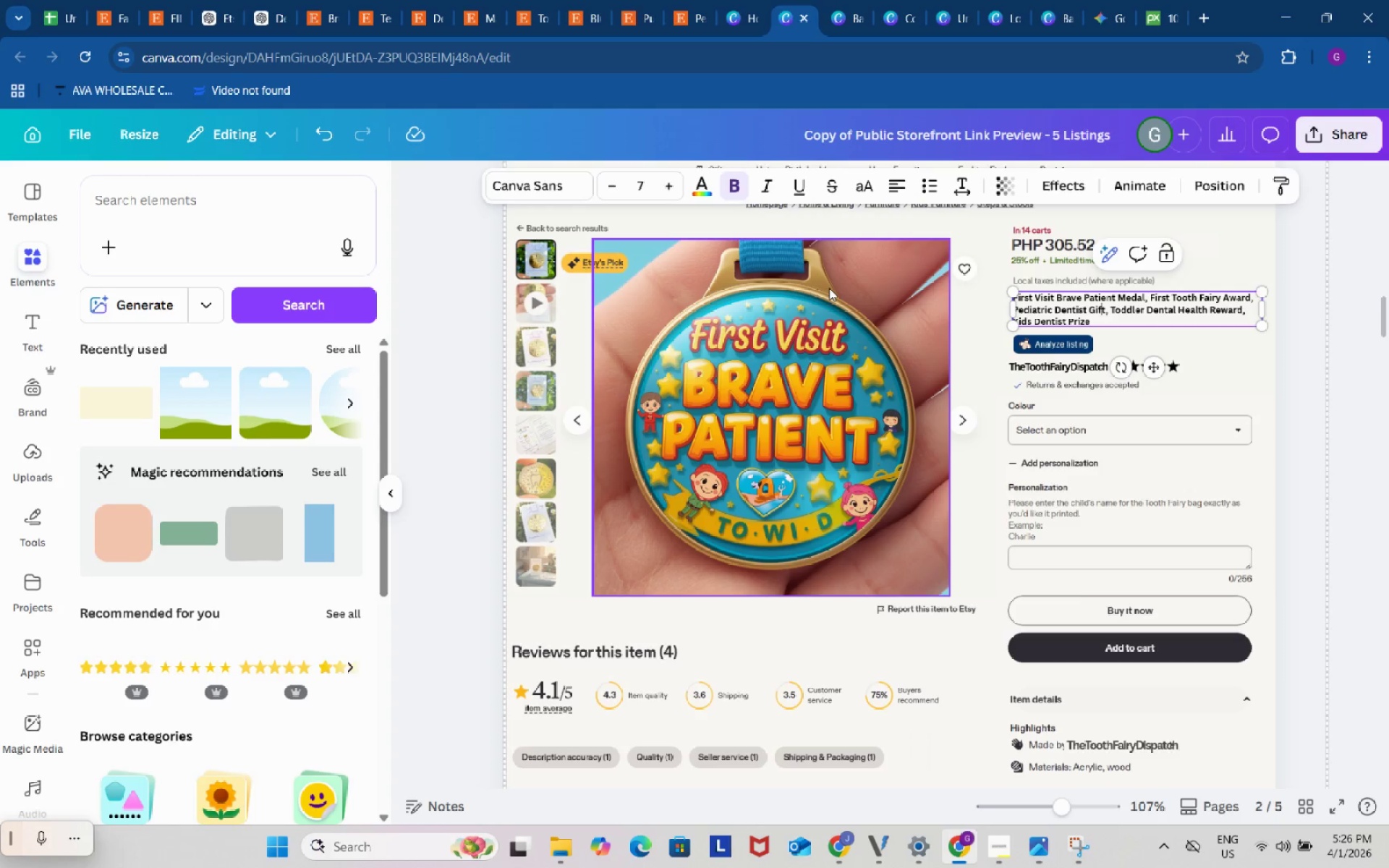 
wait(7.0)
 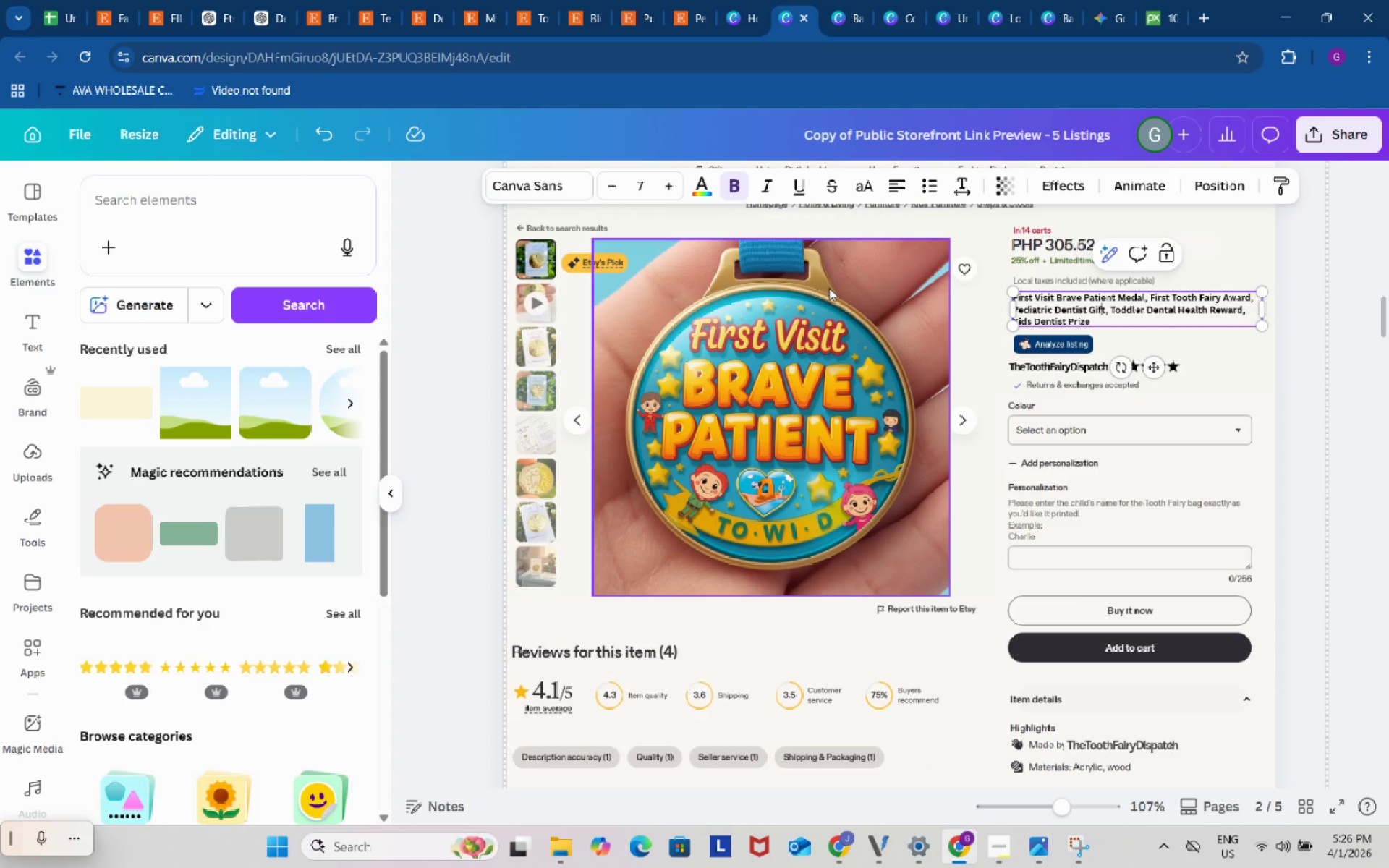 
scroll: coordinate [1183, 589], scroll_direction: down, amount: 2.0
 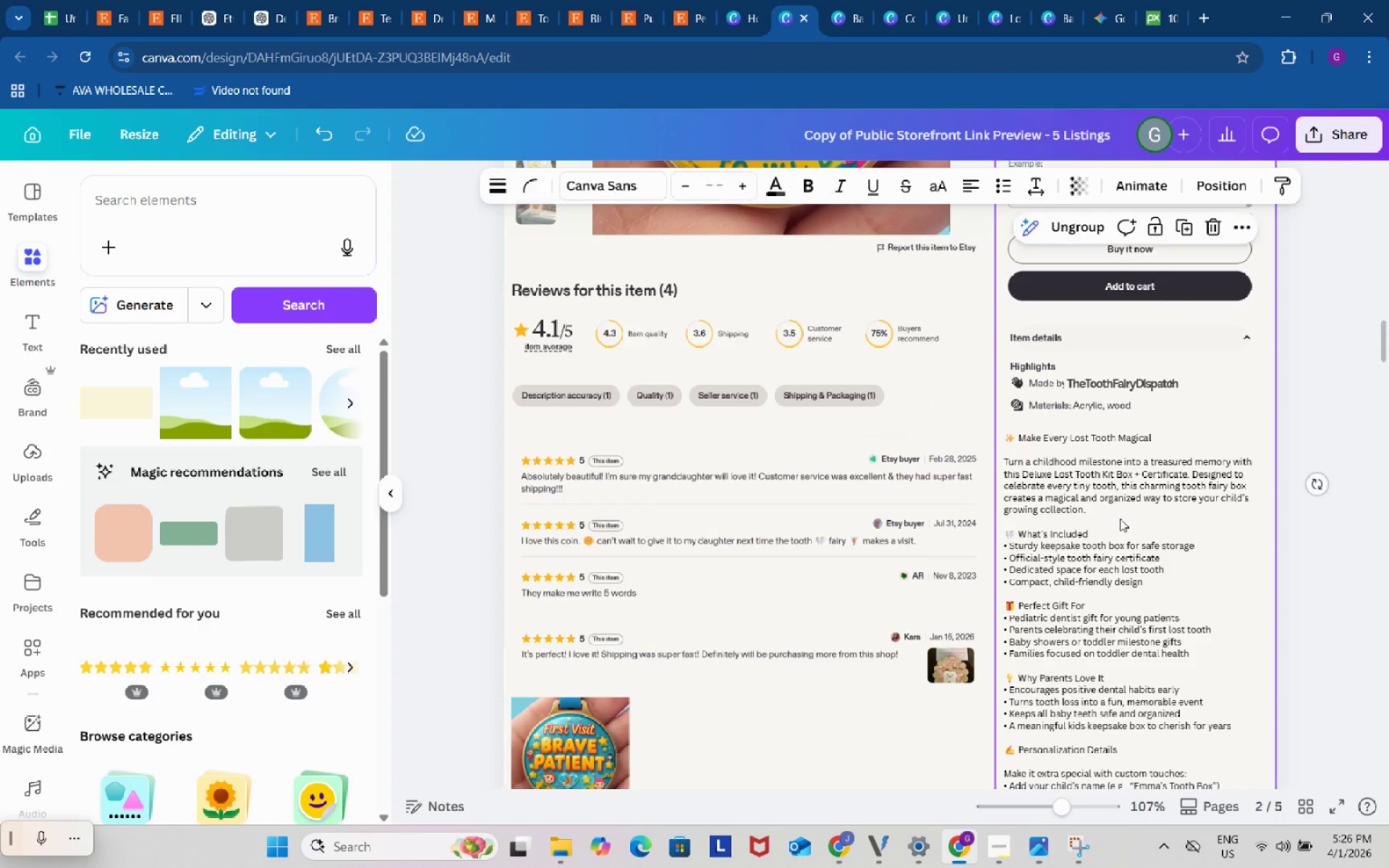 
left_click([1120, 519])
 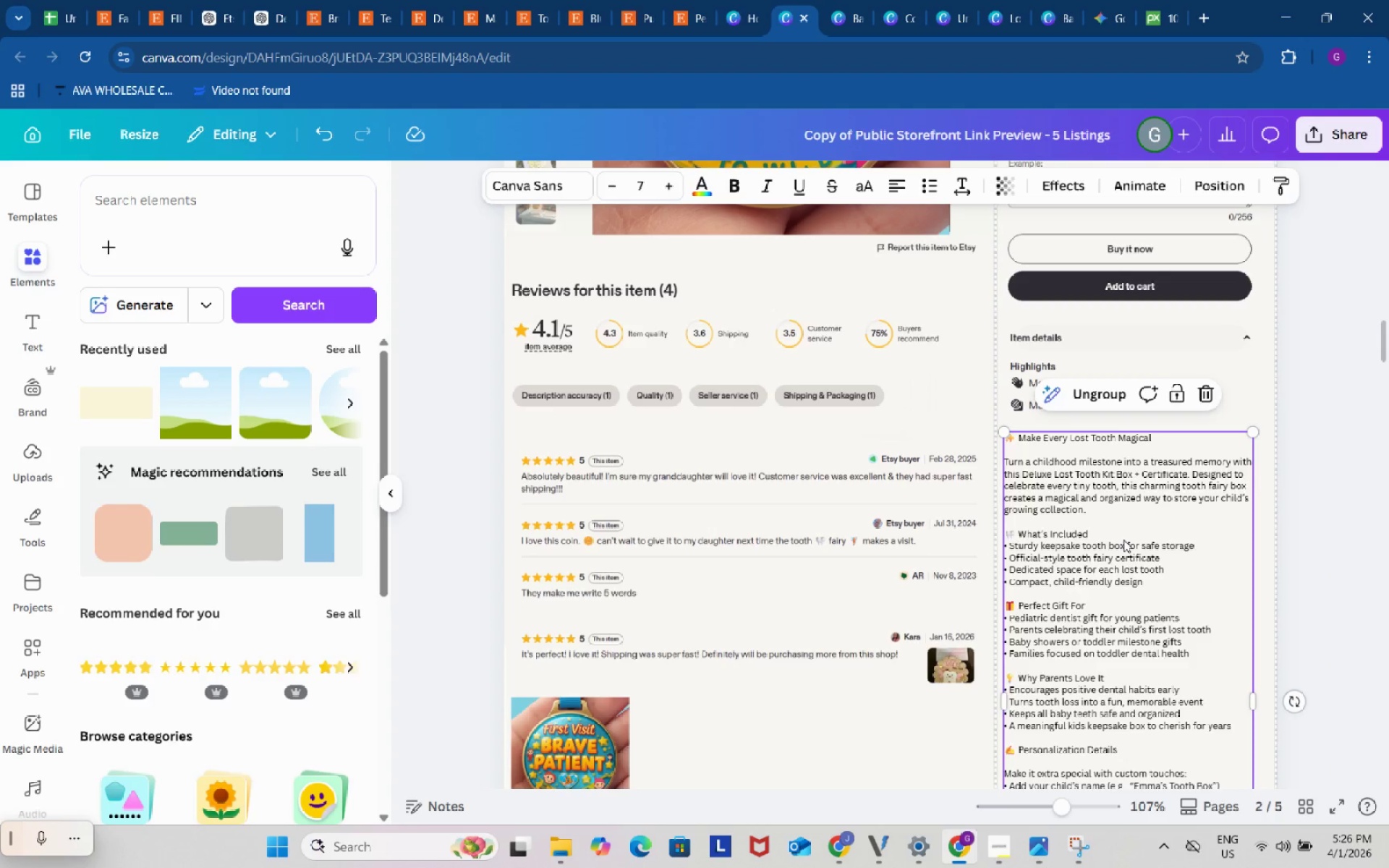 
double_click([1123, 540])
 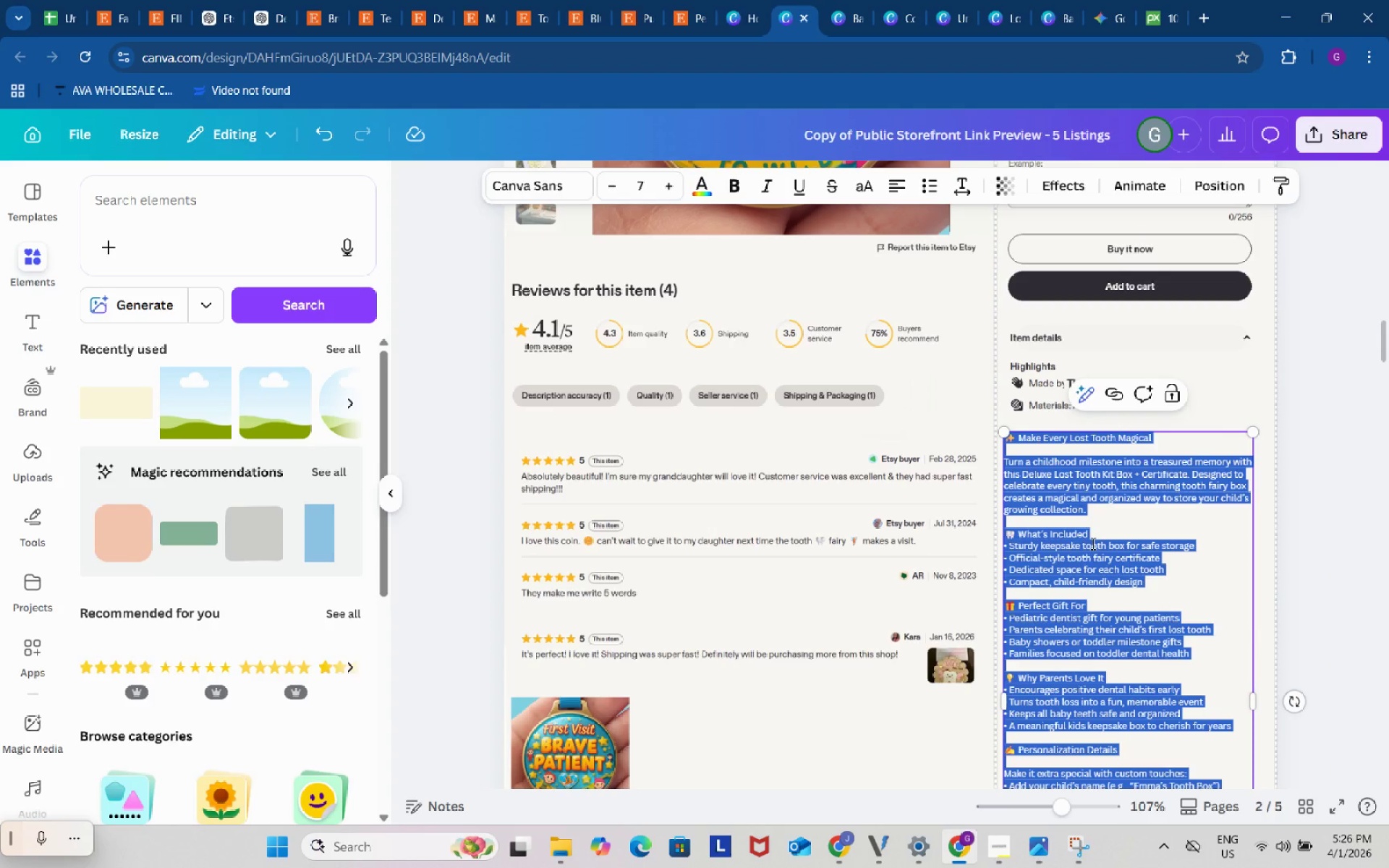 
key(Control+V)
 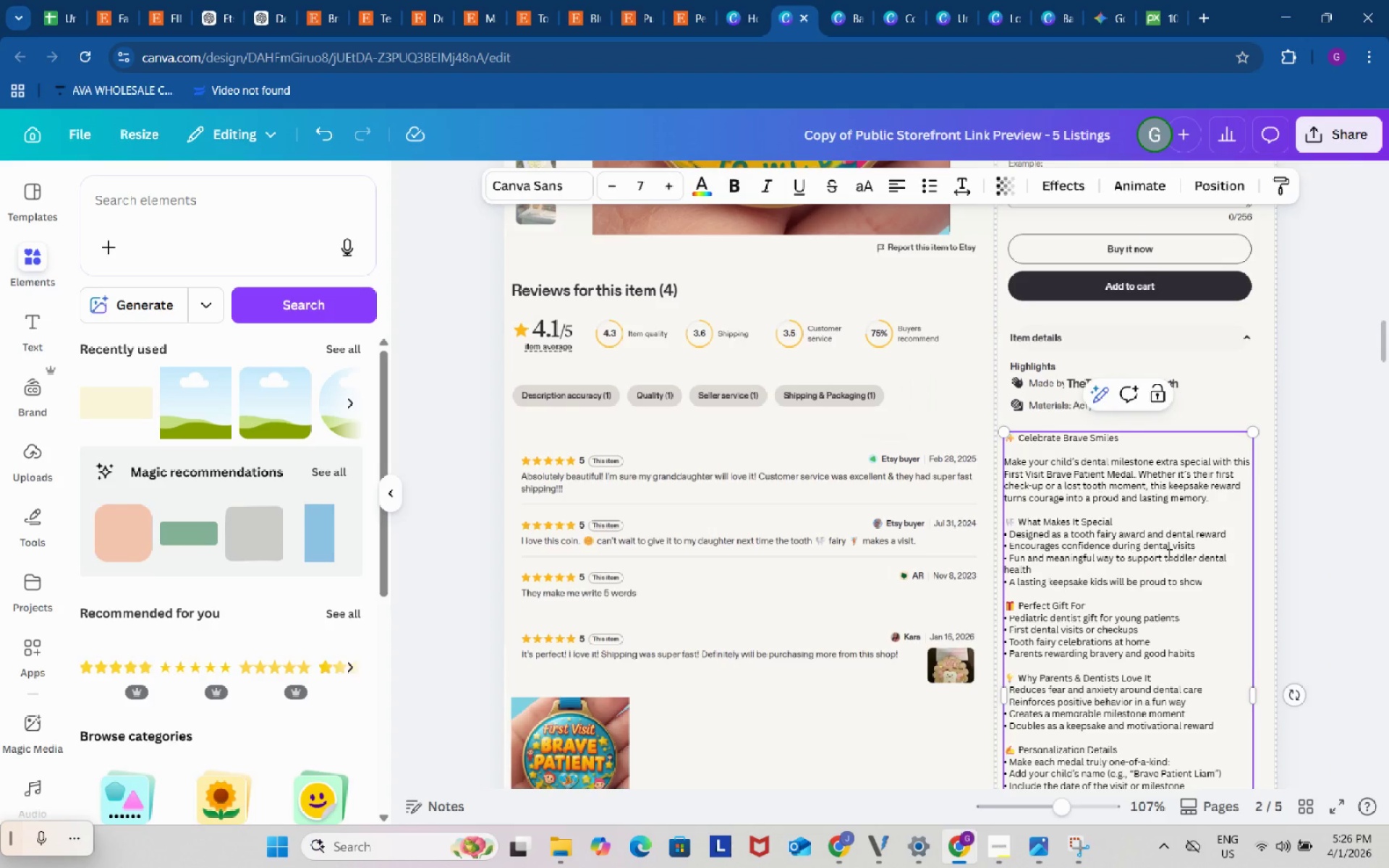 
scroll: coordinate [1168, 554], scroll_direction: down, amount: 4.0
 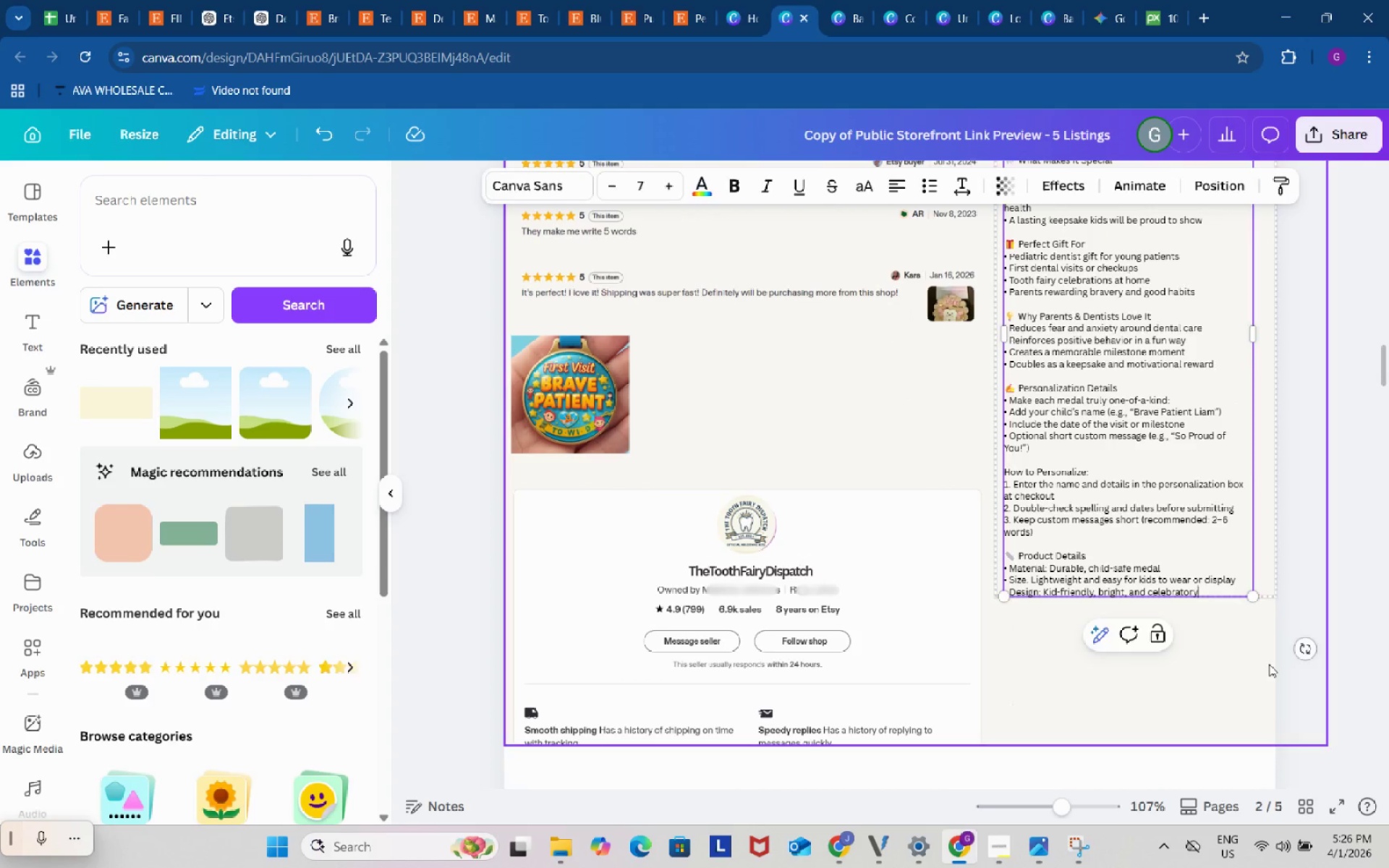 
left_click([1269, 664])
 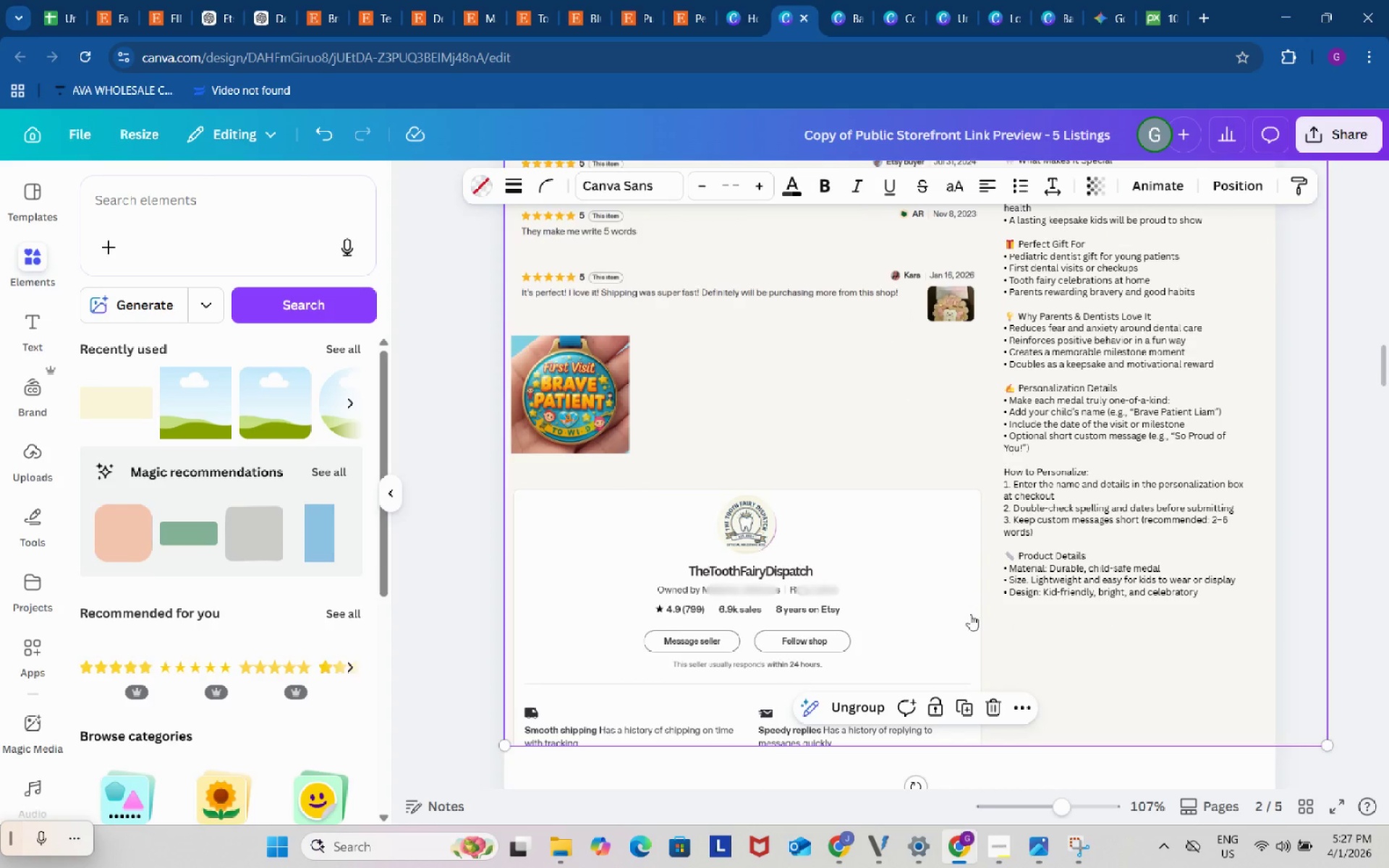 
scroll: coordinate [971, 614], scroll_direction: down, amount: 6.0
 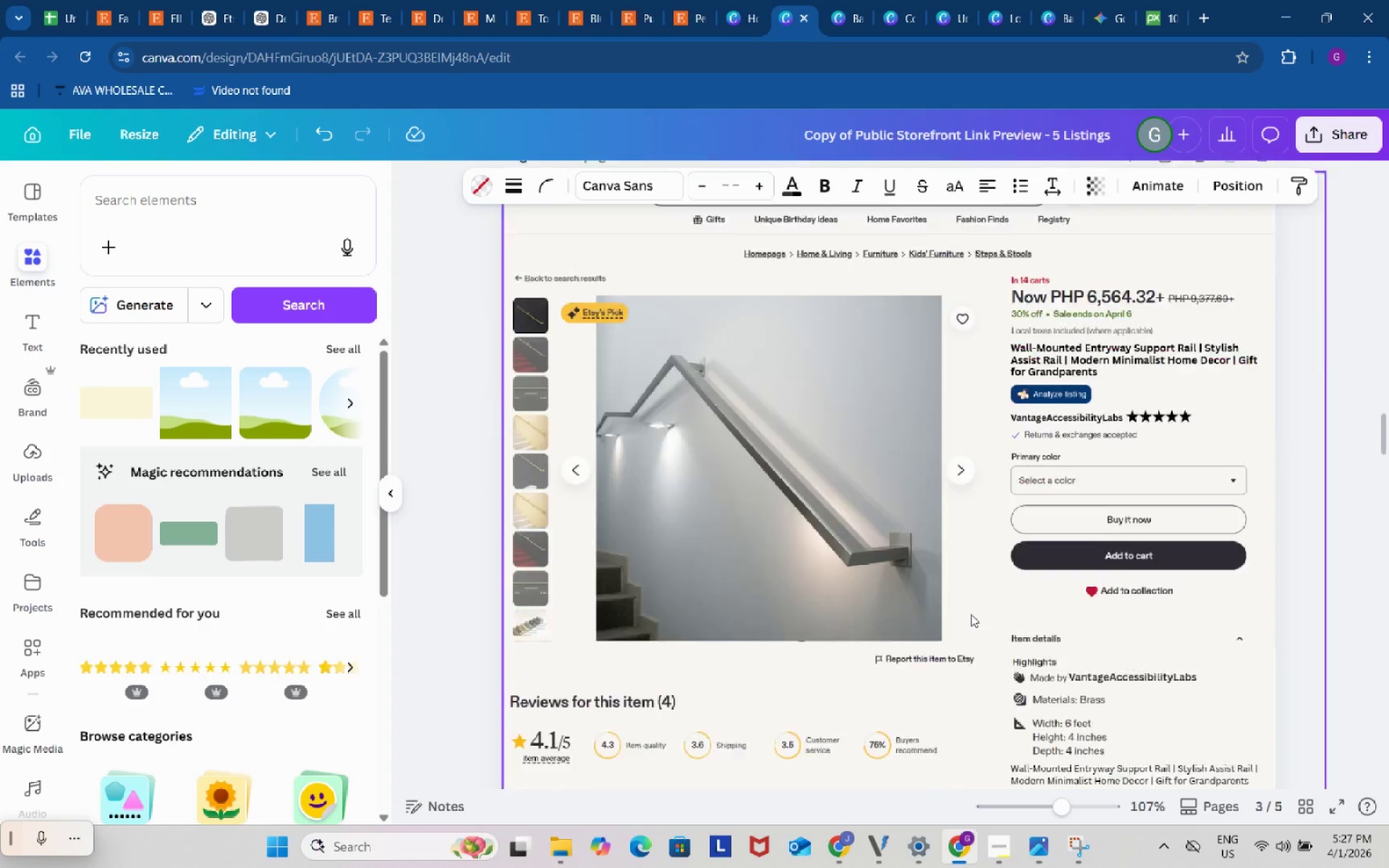 
scroll: coordinate [1134, 536], scroll_direction: up, amount: 10.0
 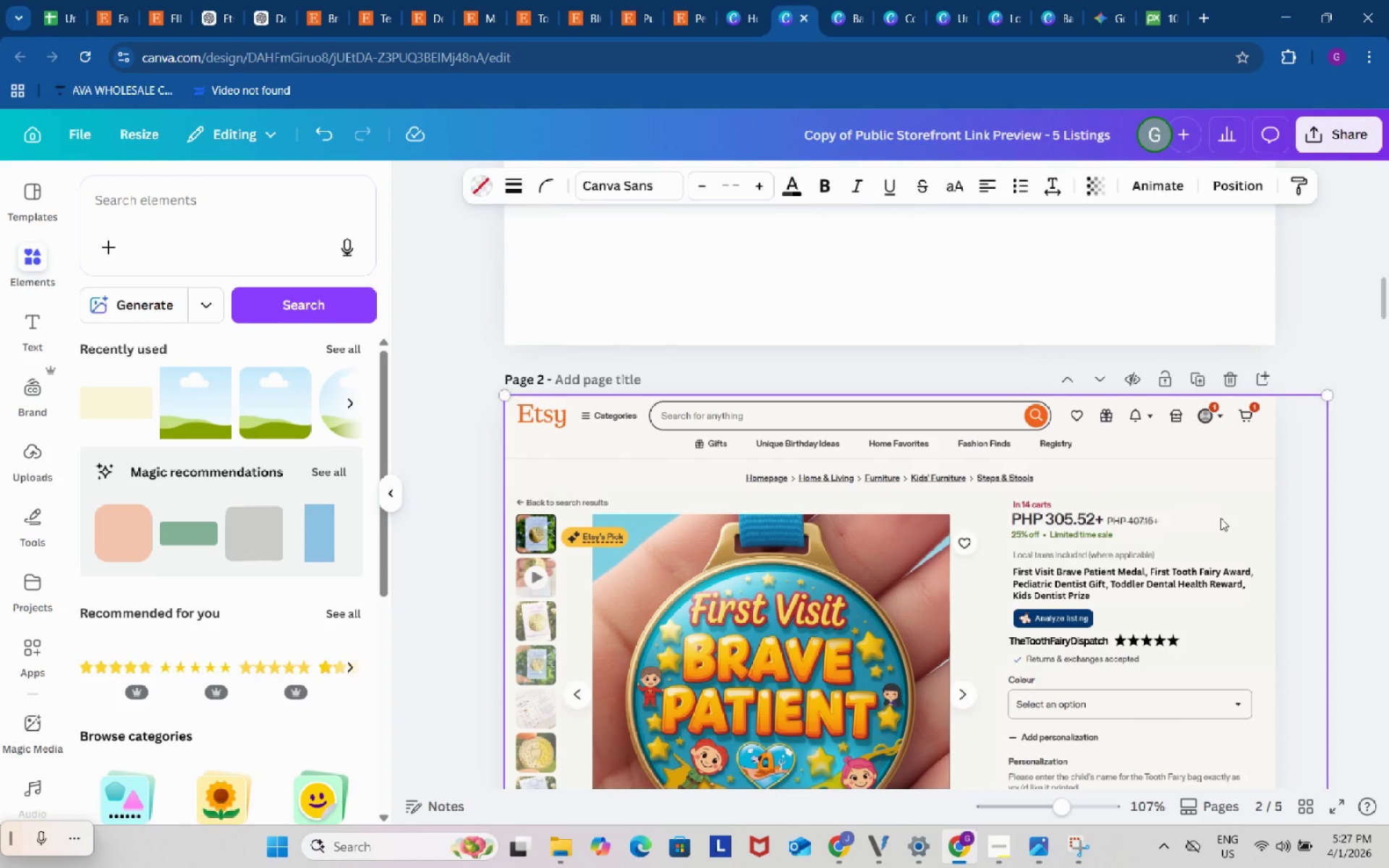 
left_click([1220, 518])
 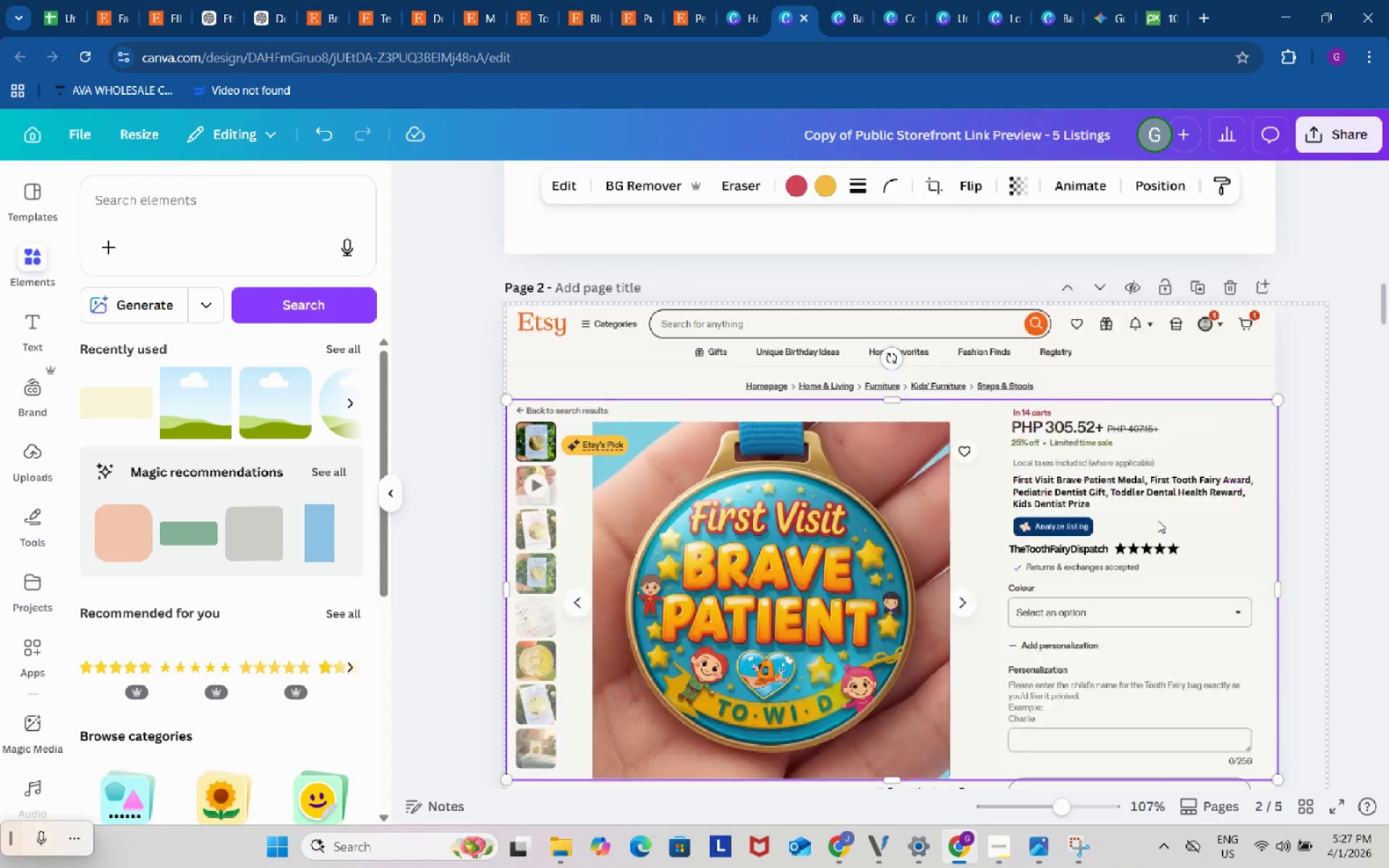 
scroll: coordinate [1158, 520], scroll_direction: down, amount: 2.0
 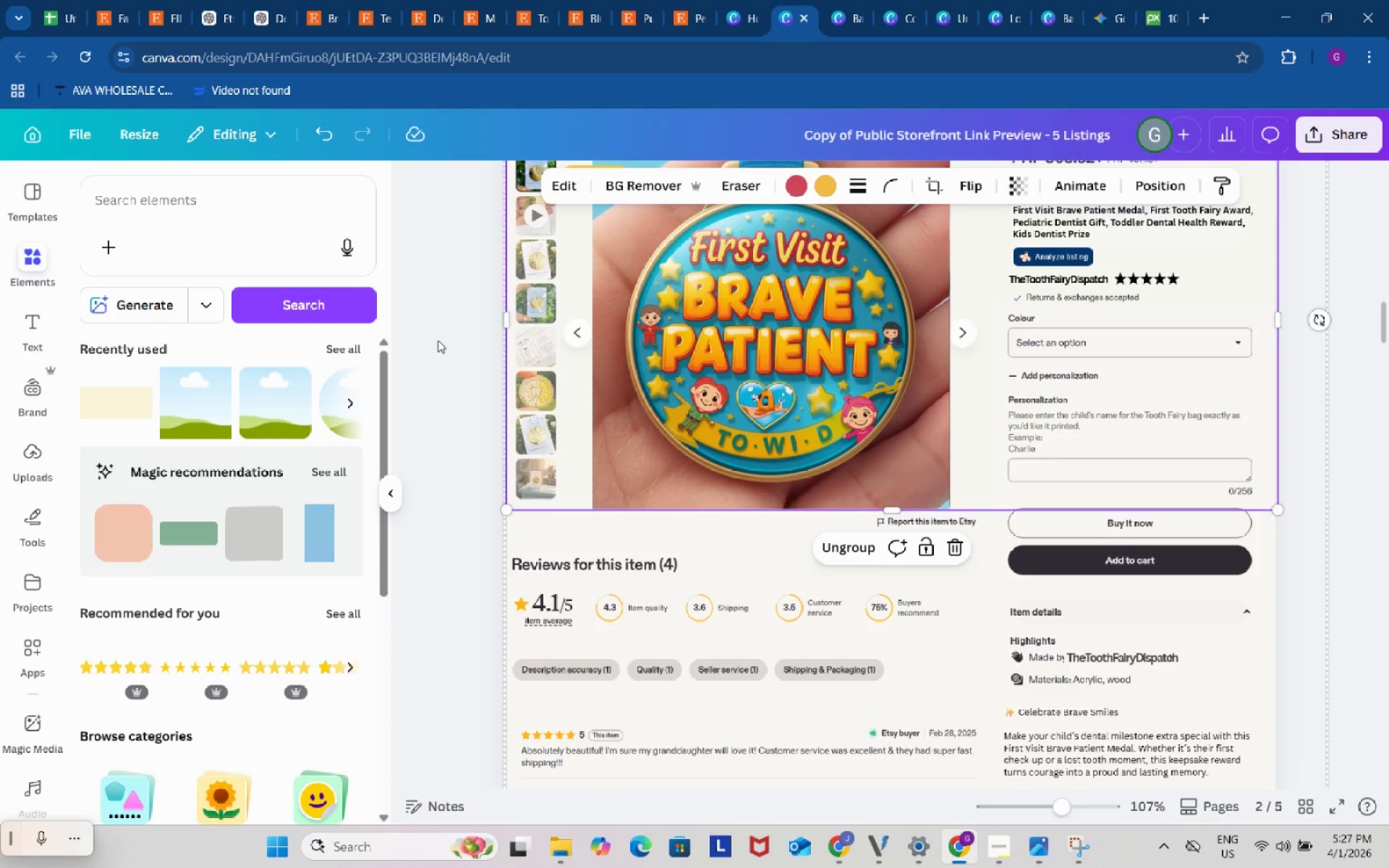 
left_click([438, 340])
 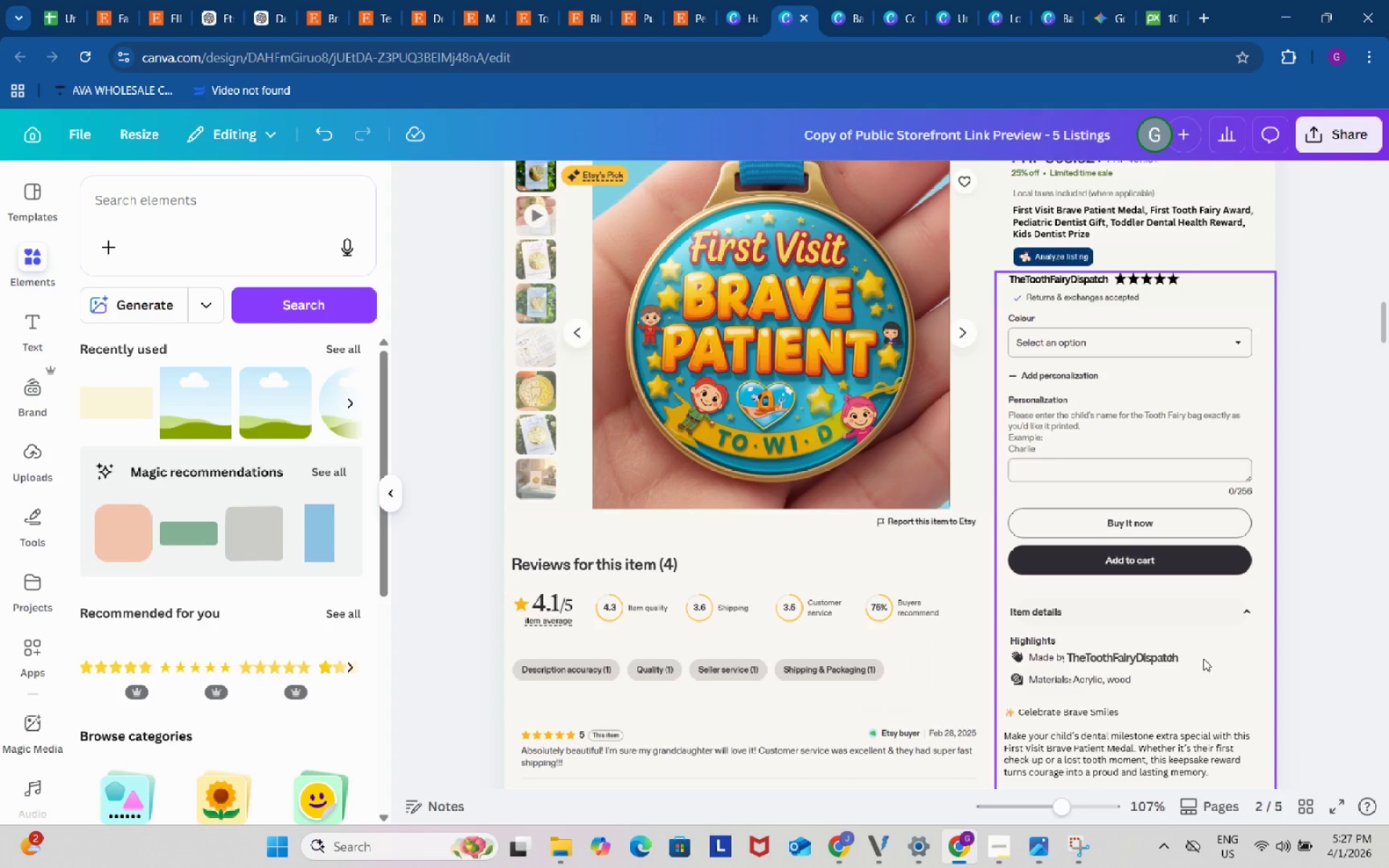 
left_click([1203, 658])
 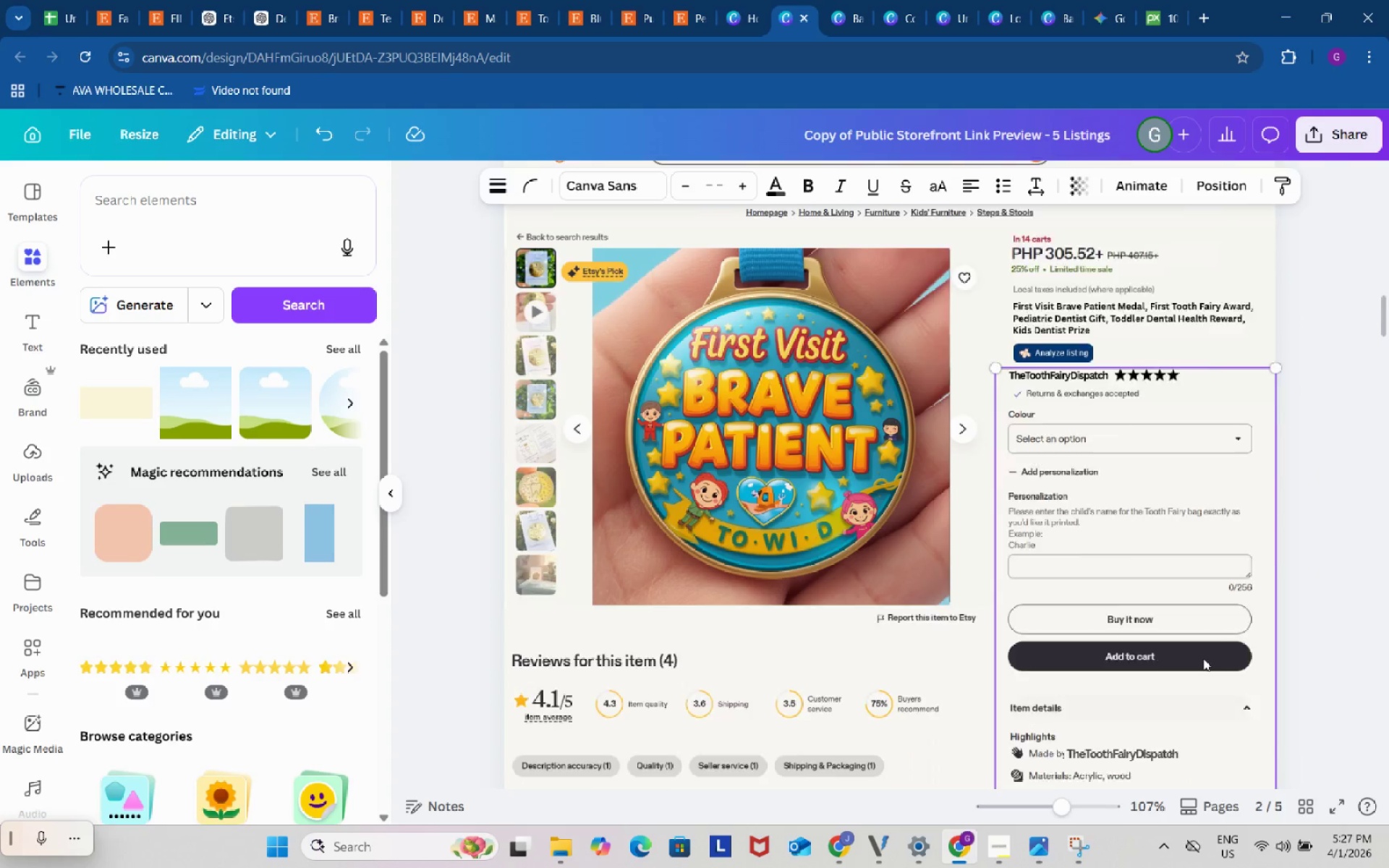 
scroll: coordinate [1203, 658], scroll_direction: up, amount: 1.0
 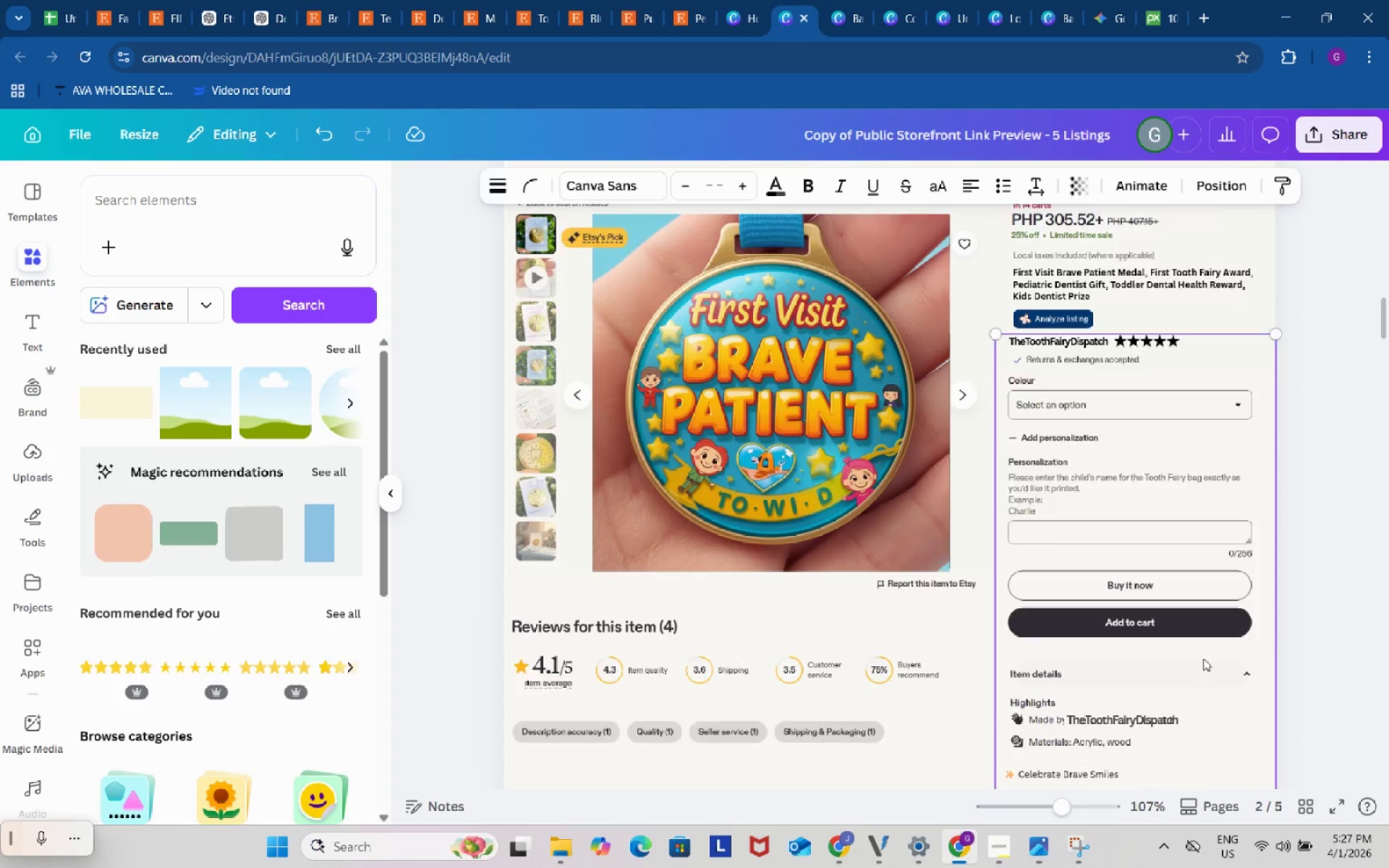 
scroll: coordinate [1203, 658], scroll_direction: down, amount: 1.0
 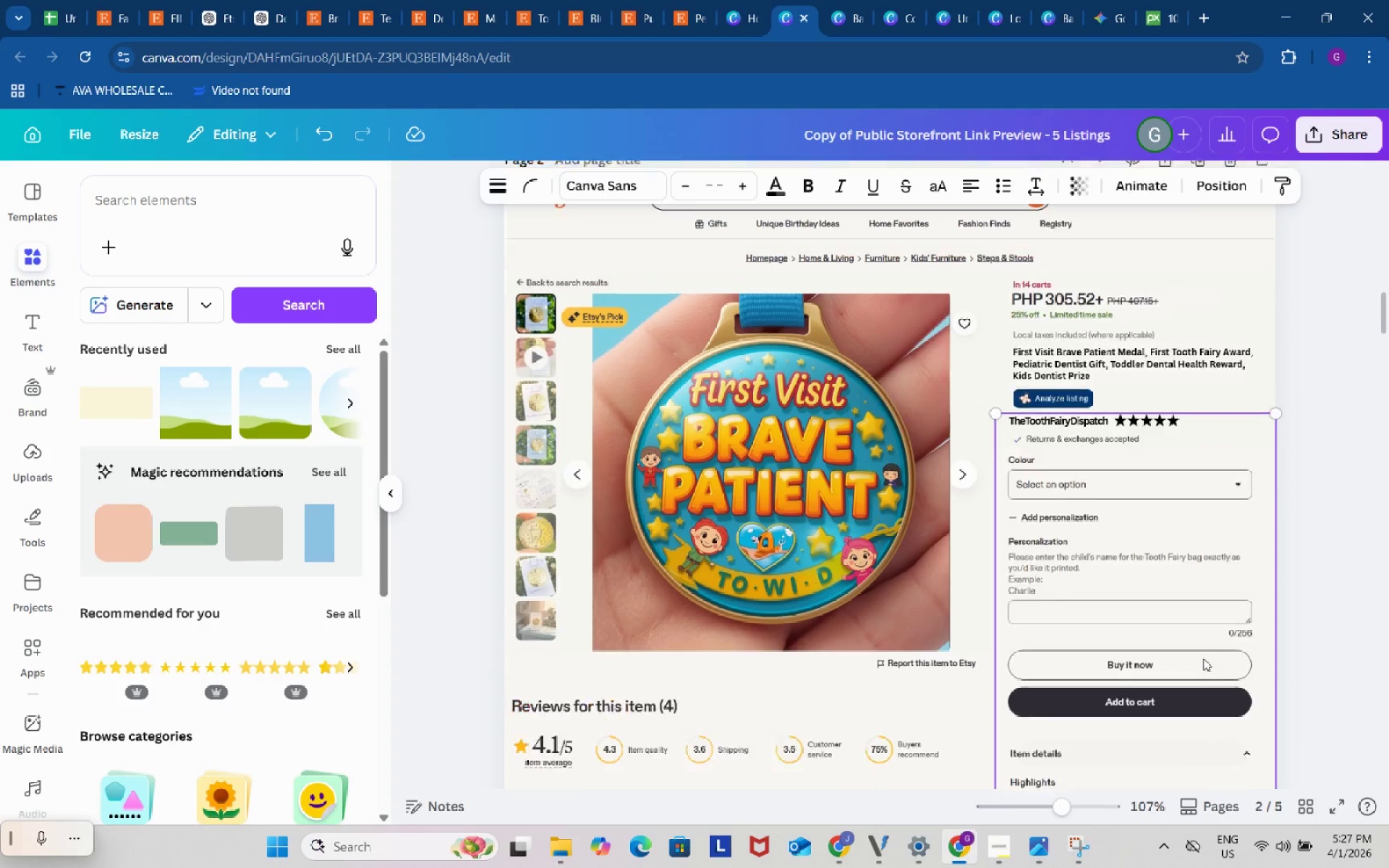 
scroll: coordinate [1203, 658], scroll_direction: up, amount: 1.0
 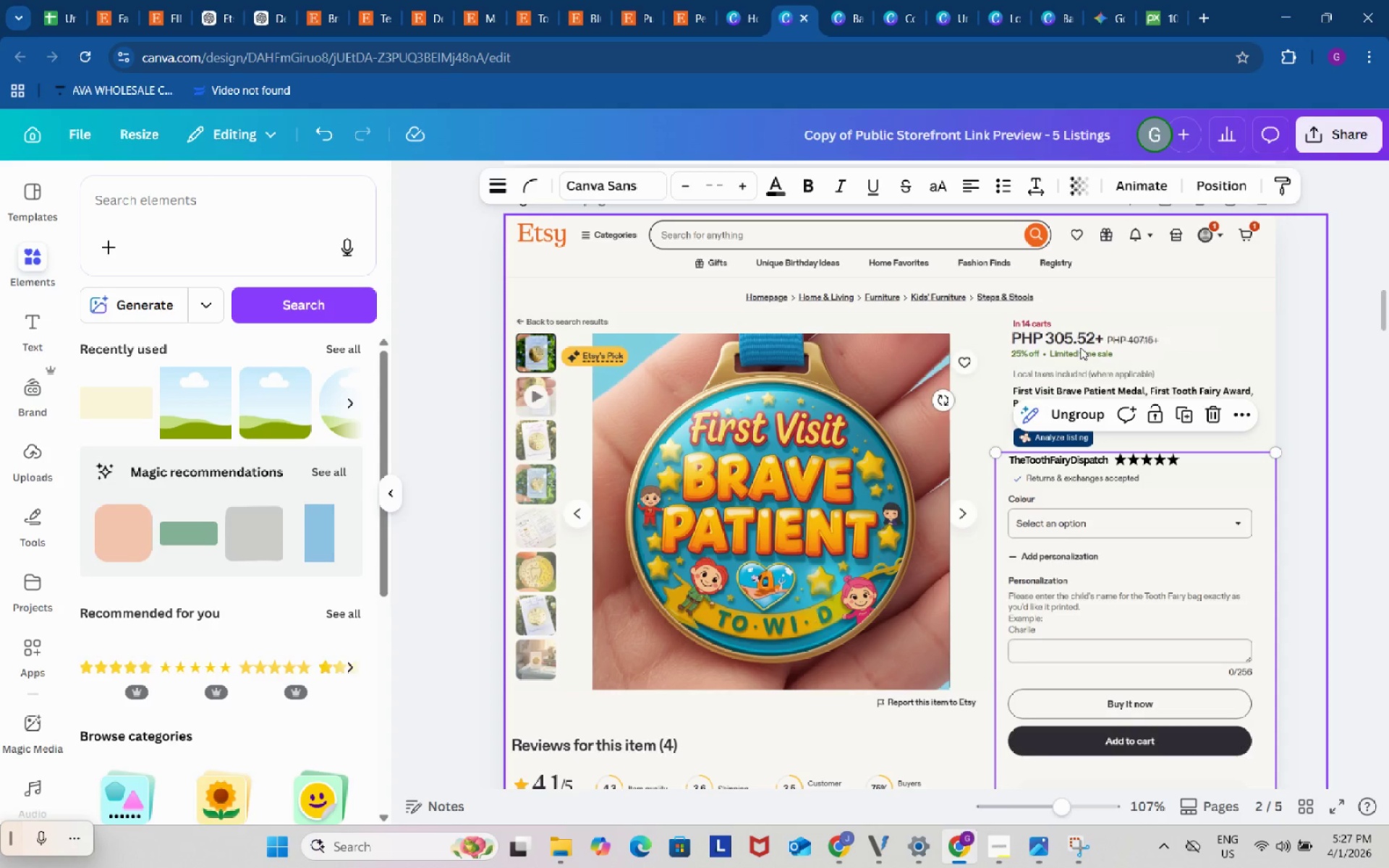 
left_click([1076, 340])
 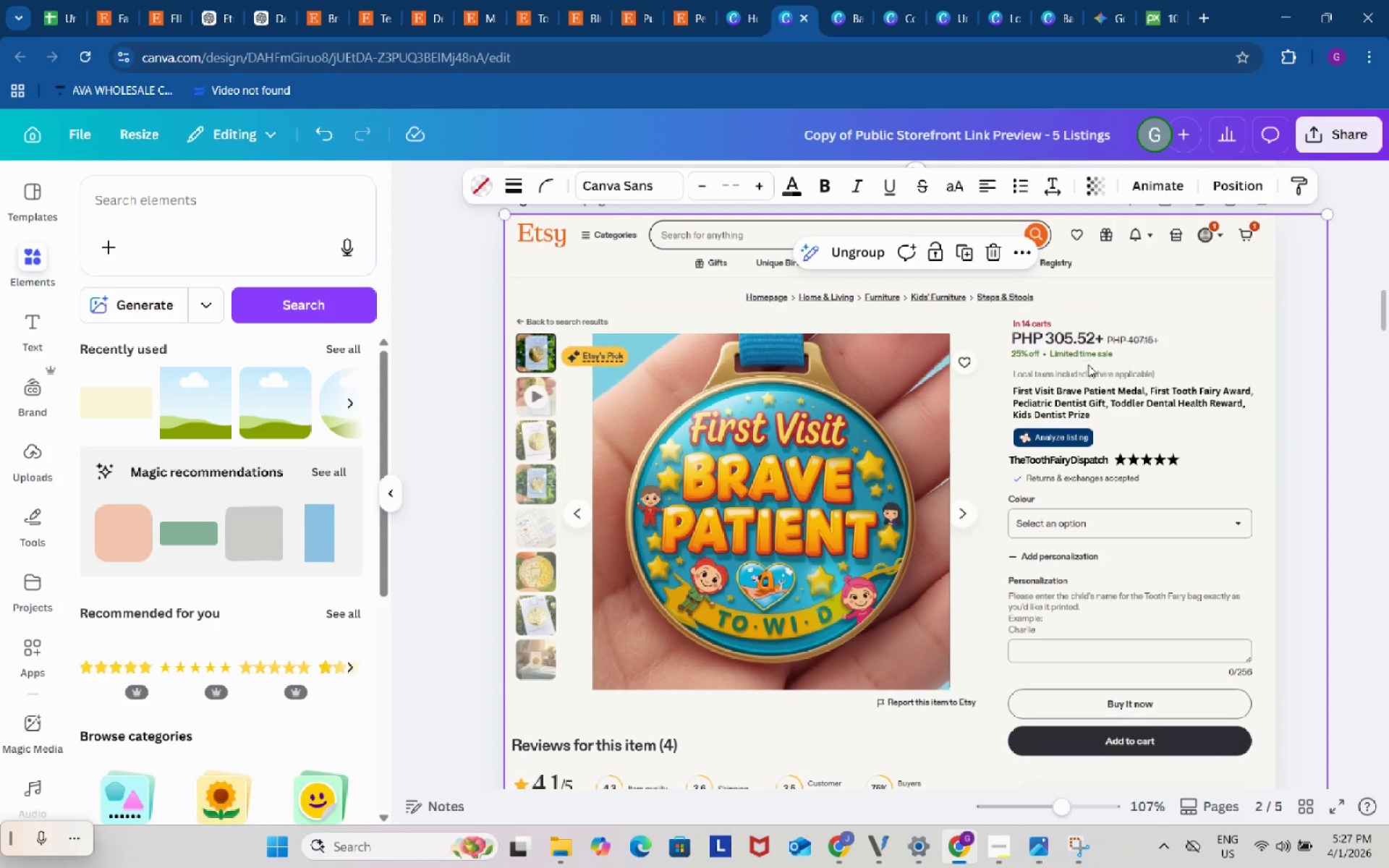 
scroll: coordinate [1149, 462], scroll_direction: down, amount: 3.0
 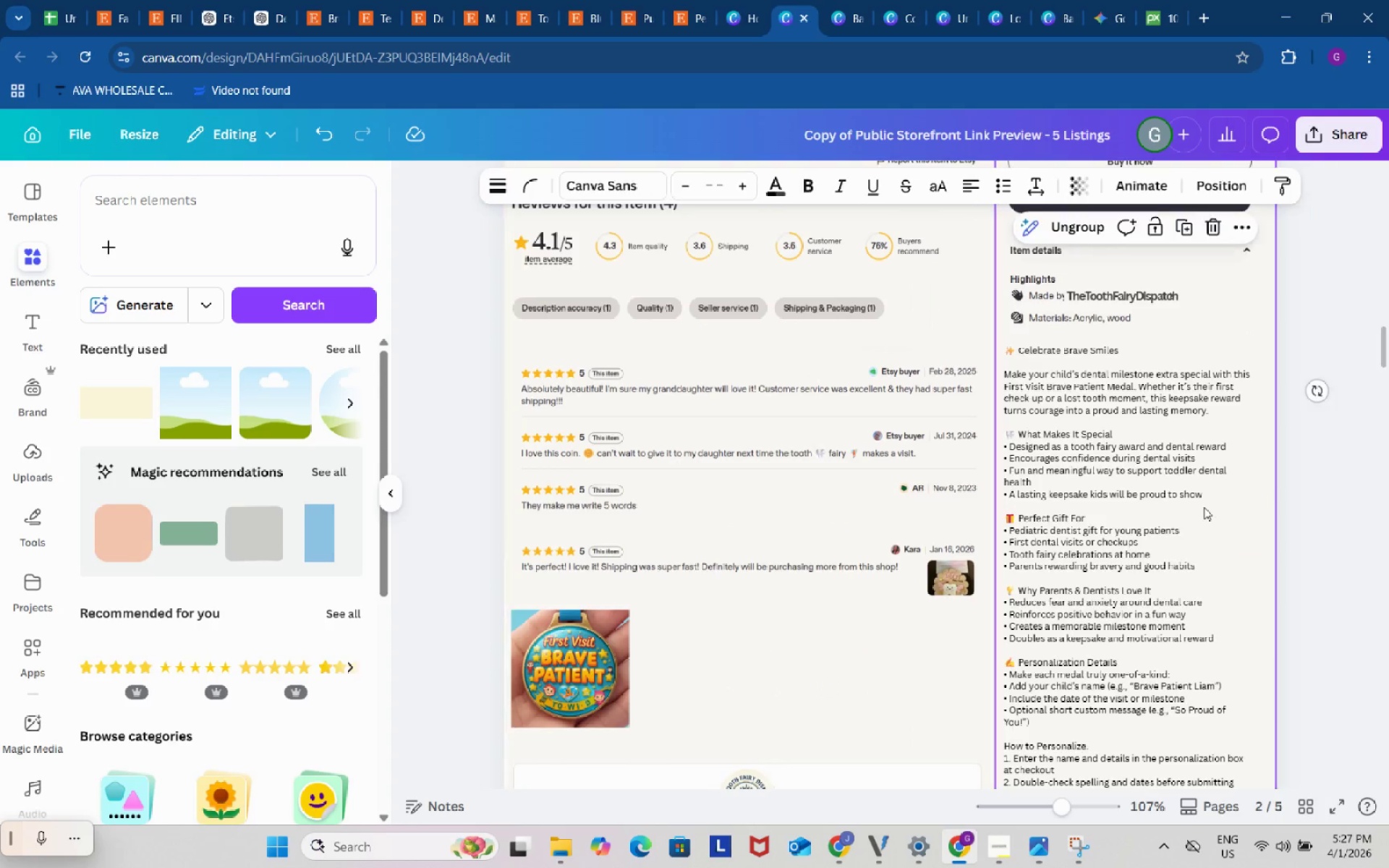 
left_click([1204, 507])
 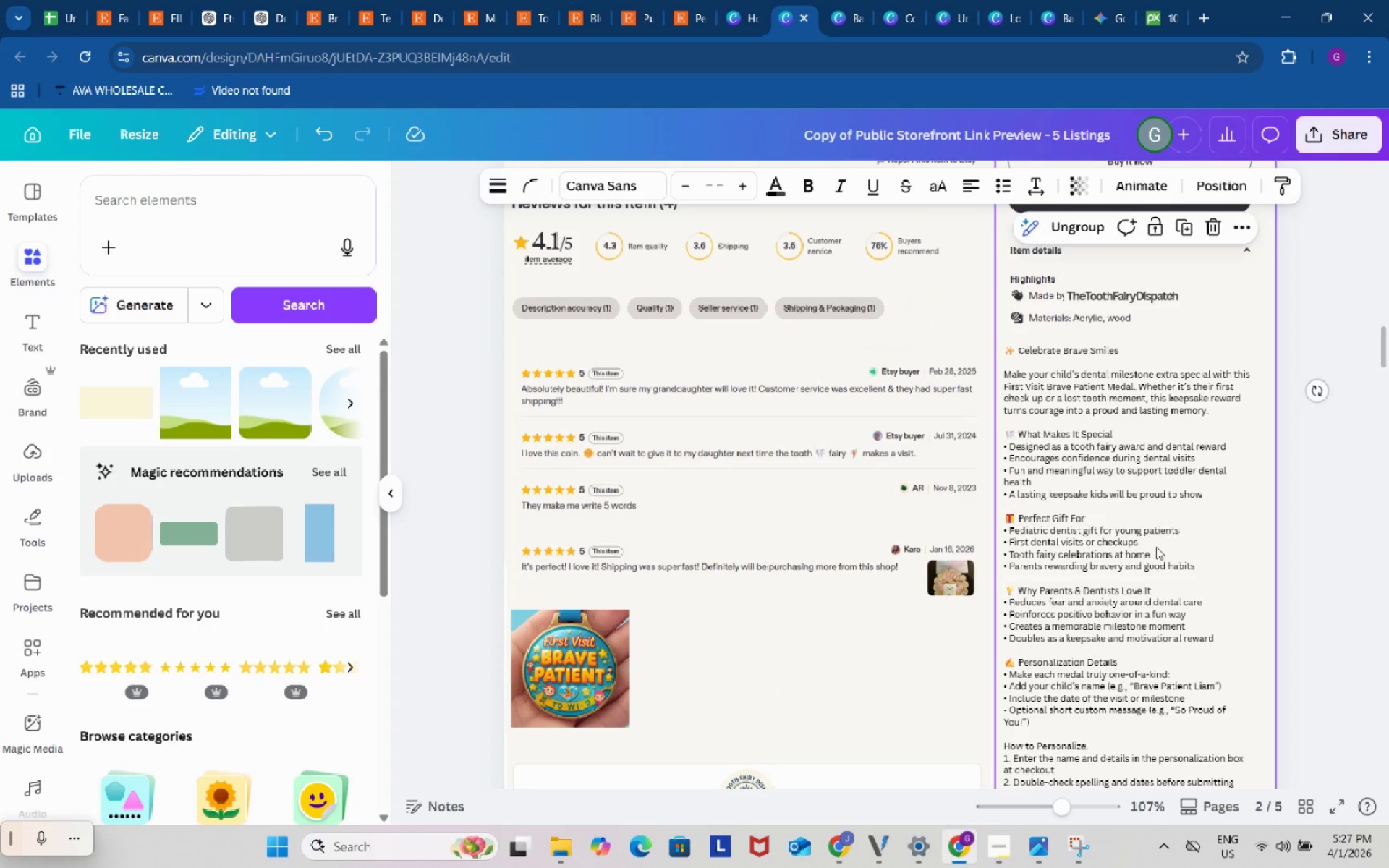 
hold_key(key=ControlLeft, duration=1.5)
 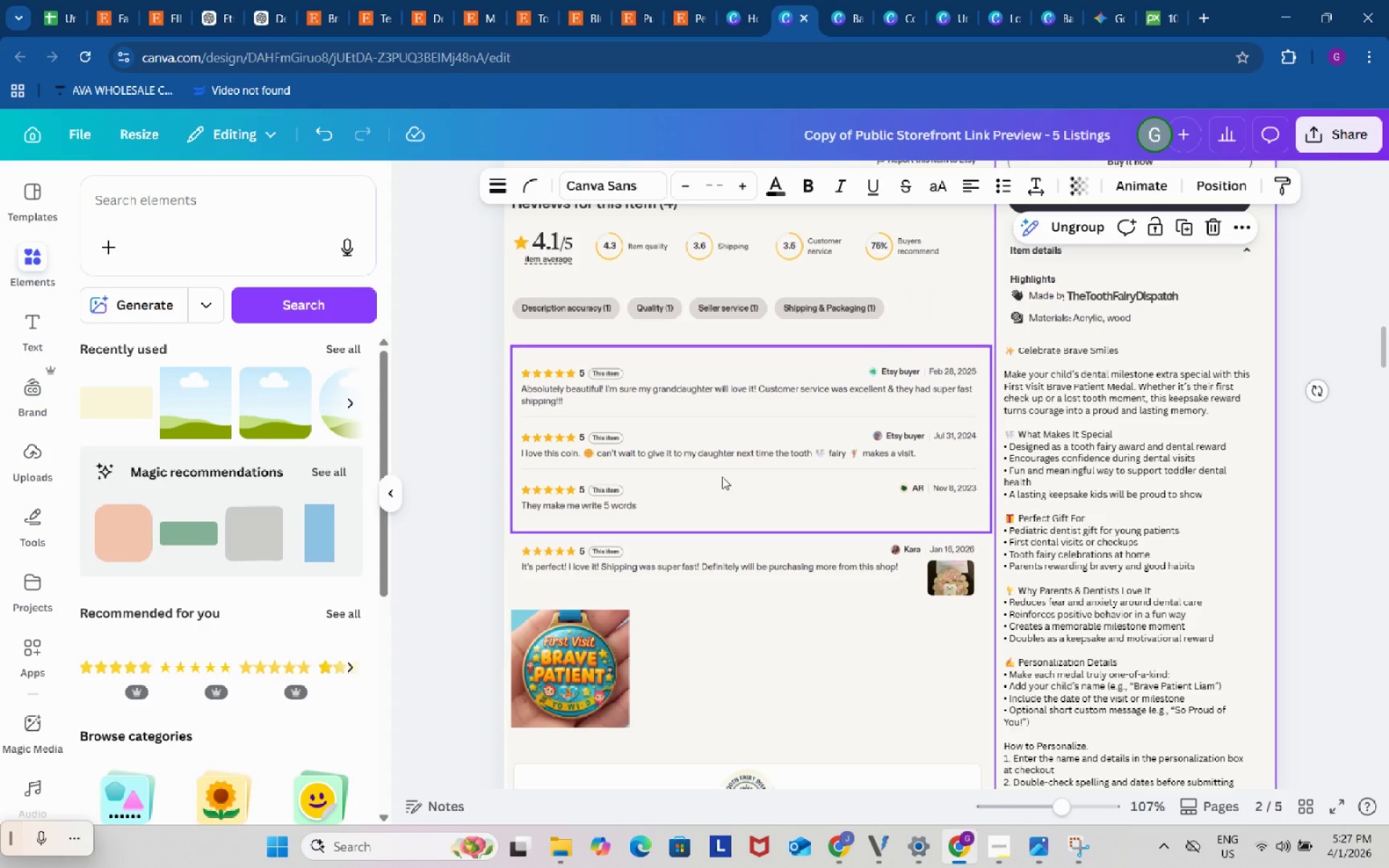 
hold_key(key=ControlLeft, duration=1.51)
 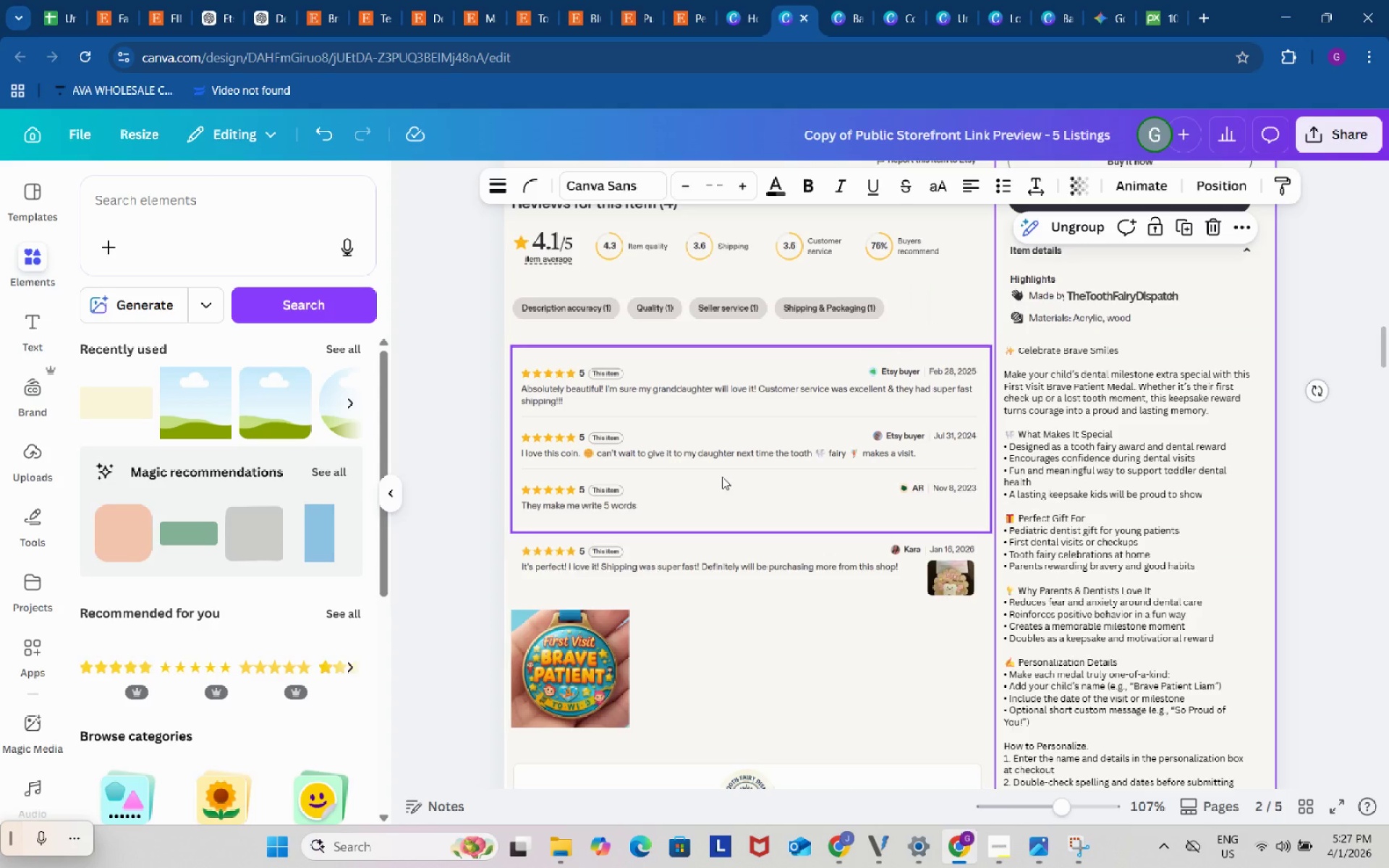 
hold_key(key=ControlLeft, duration=1.52)
 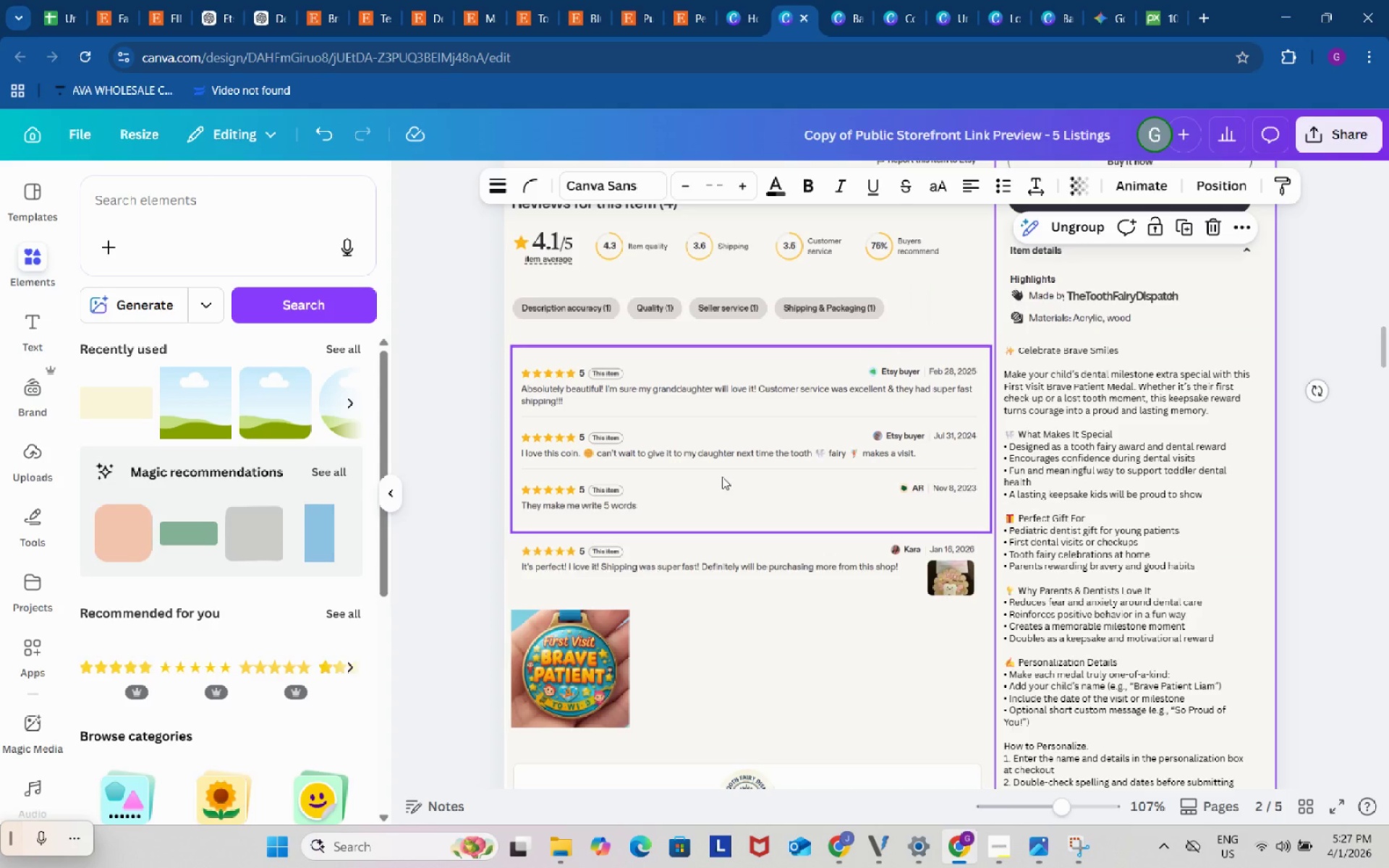 
hold_key(key=ControlLeft, duration=1.03)
 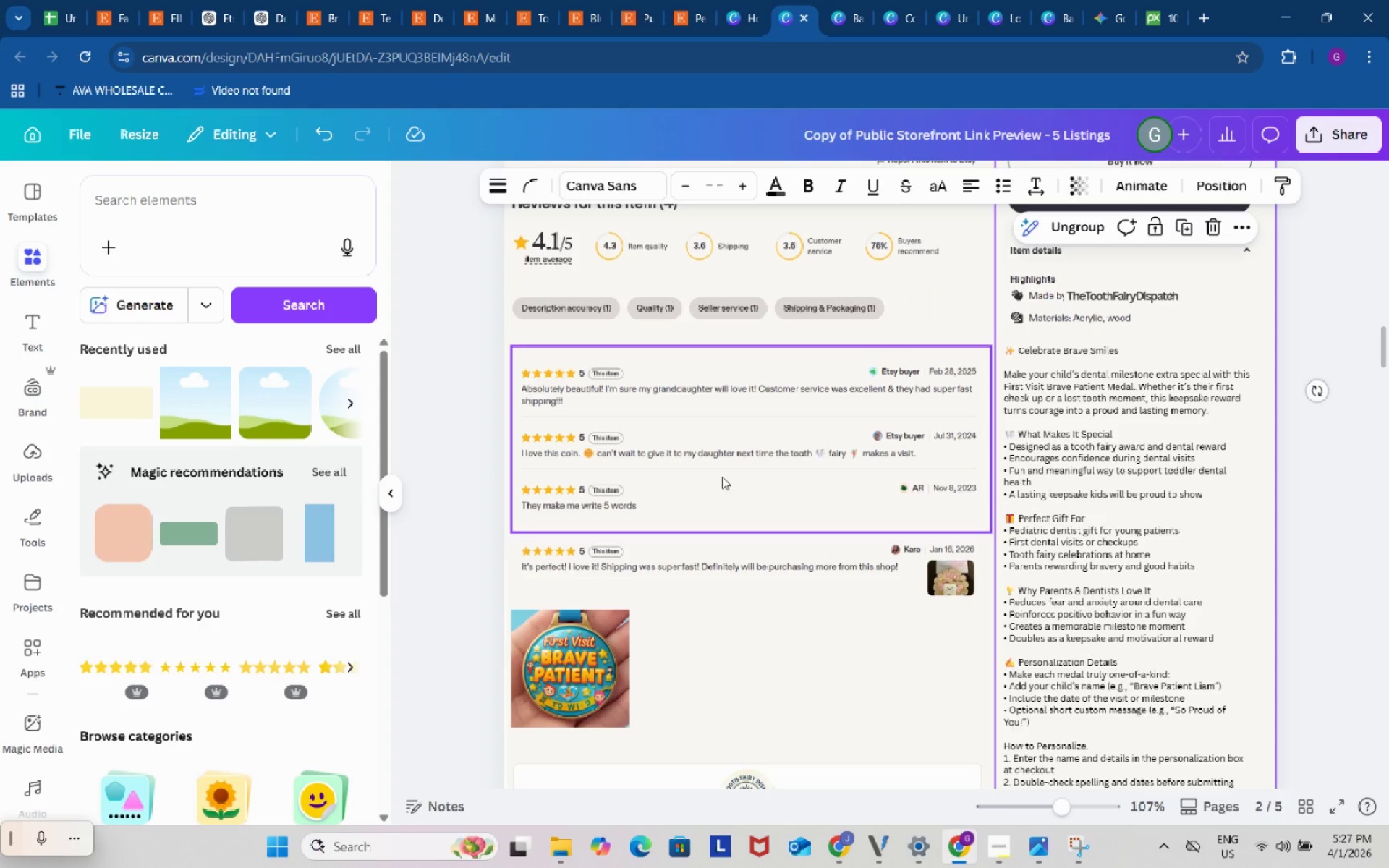 
hold_key(key=ShiftLeft, duration=1.5)
left_click([722, 477])
 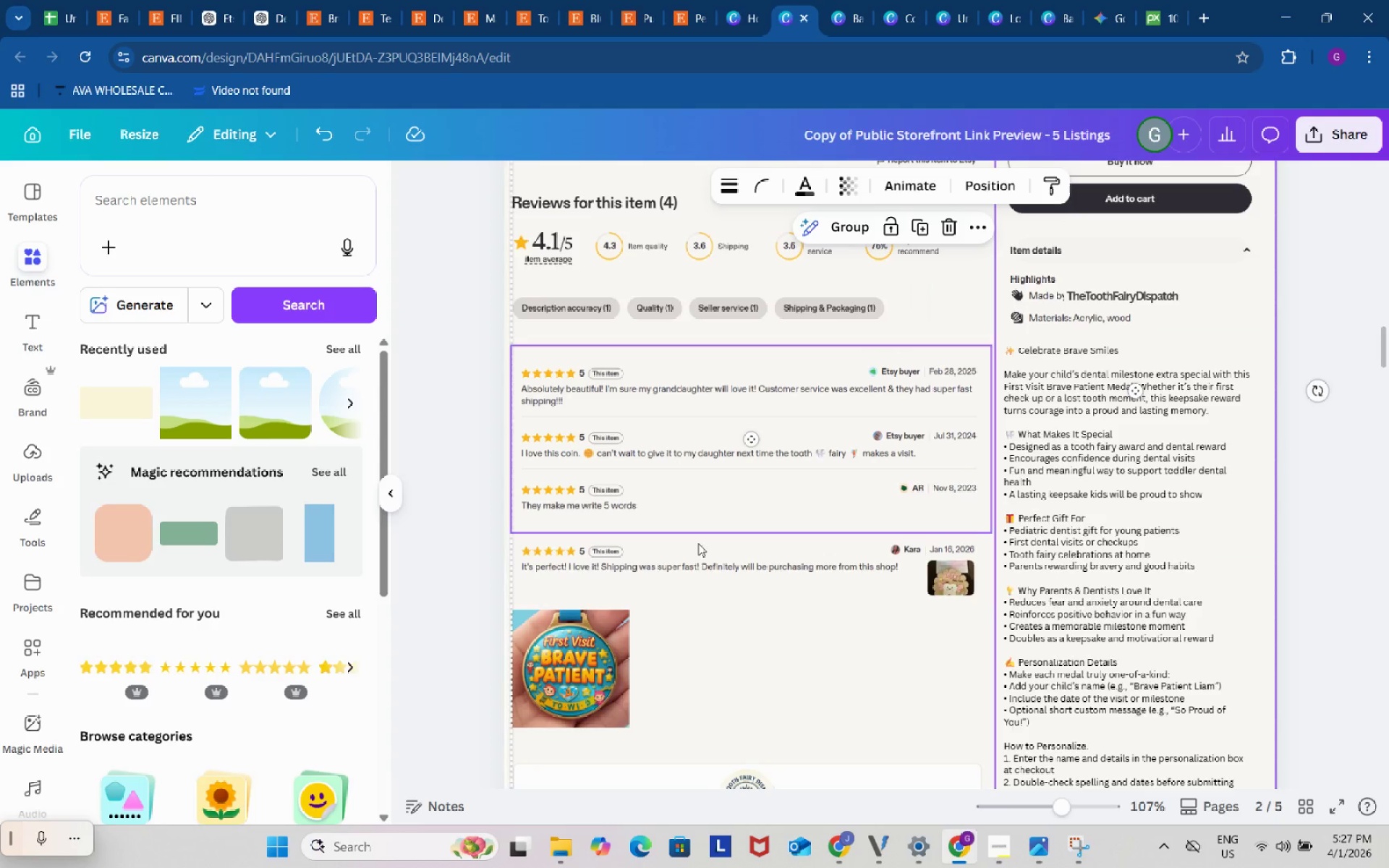 
hold_key(key=ShiftLeft, duration=1.51)
left_click([726, 578])
 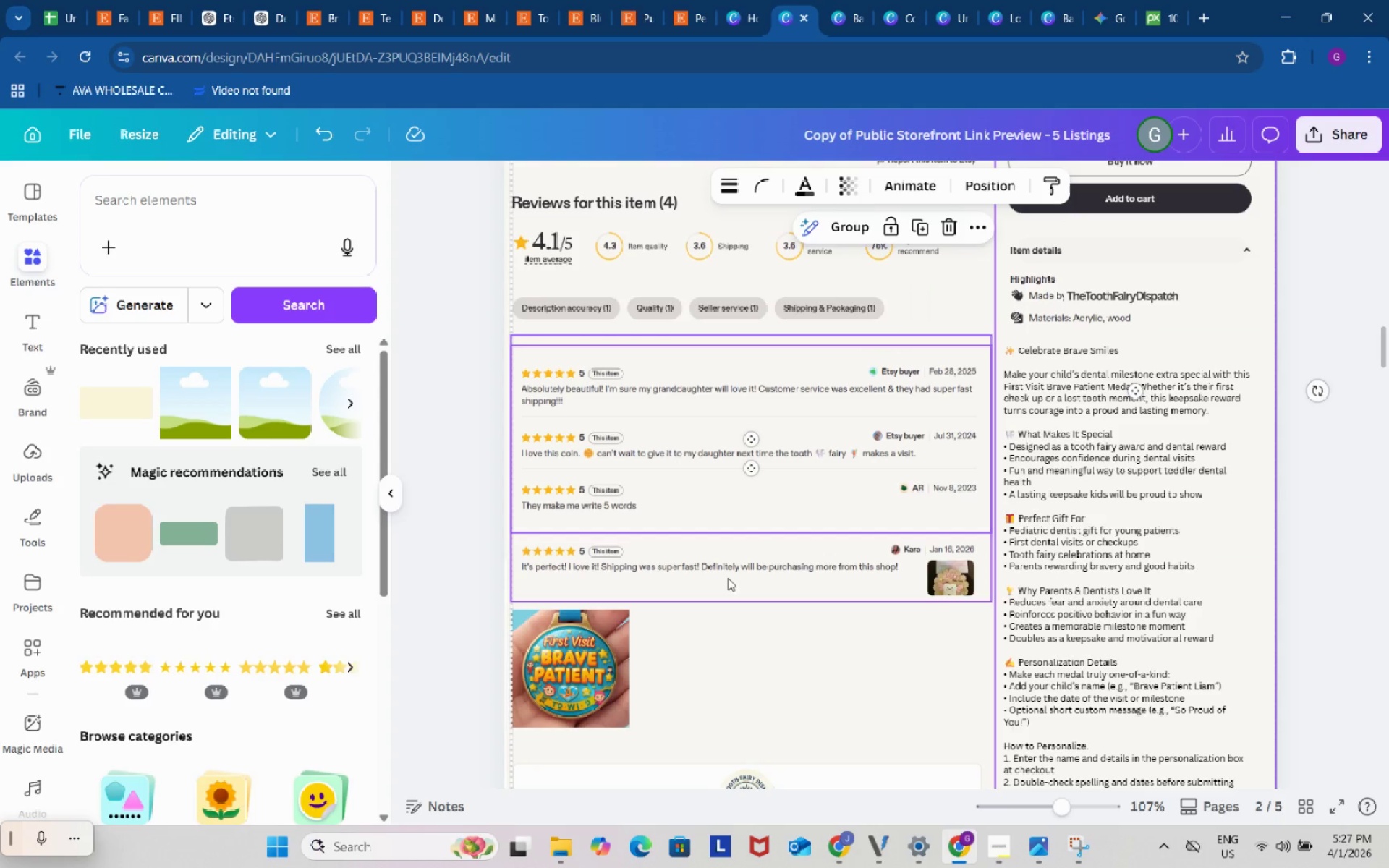 
hold_key(key=ShiftLeft, duration=1.52)
 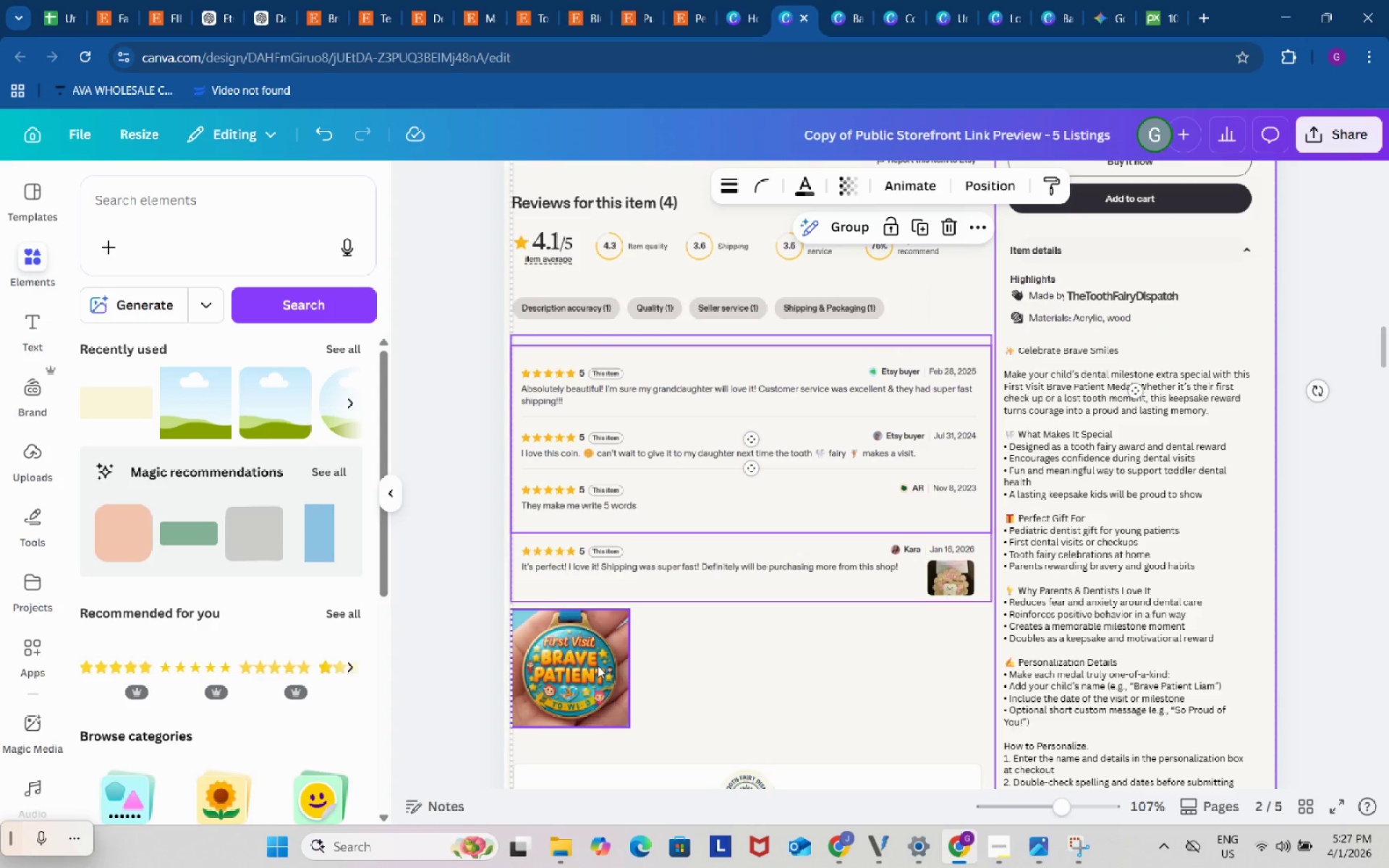 
hold_key(key=ShiftLeft, duration=1.51)
left_click([598, 665])
 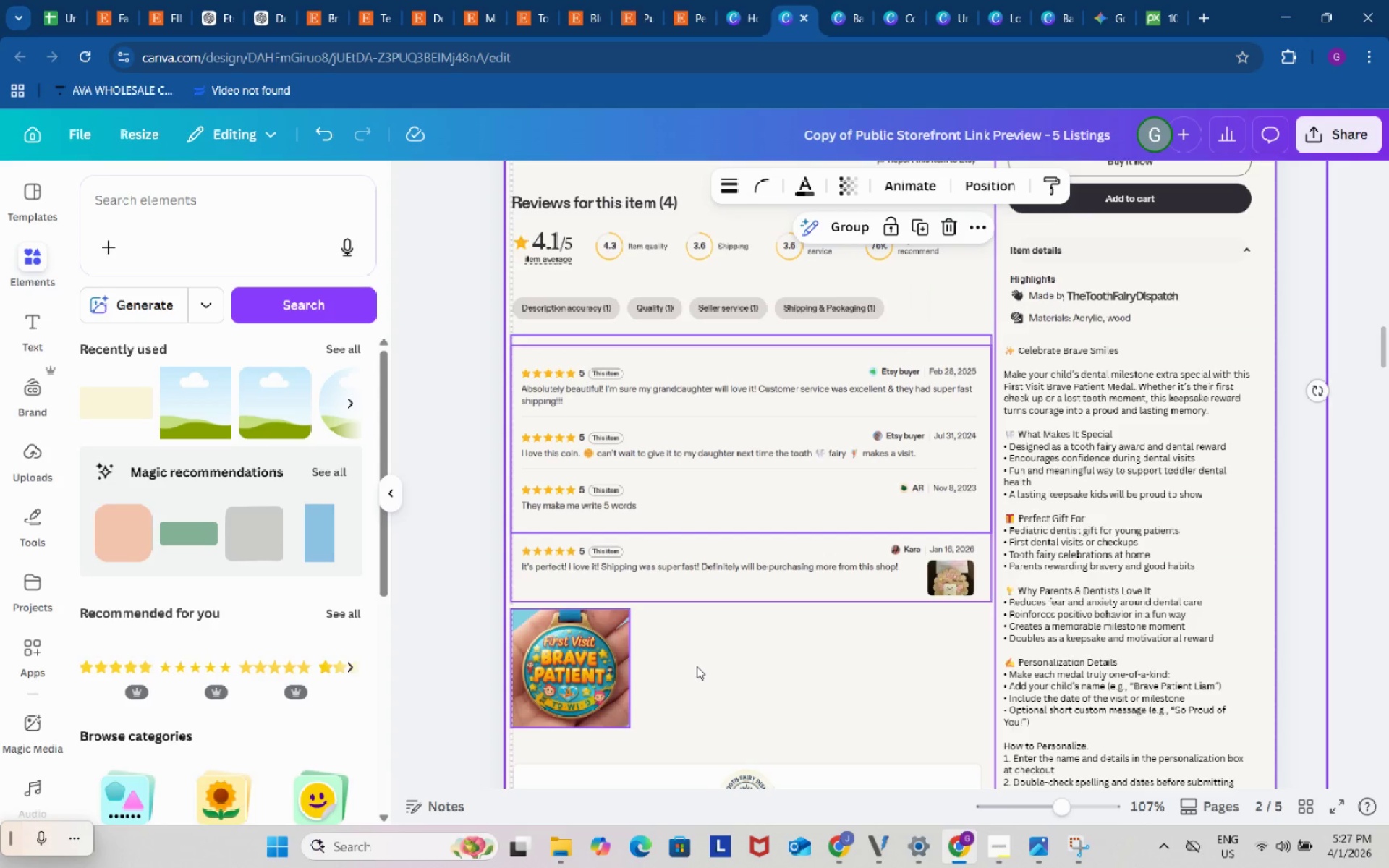 
hold_key(key=ShiftLeft, duration=1.5)
scroll: coordinate [810, 667], scroll_direction: down, amount: 1.0
 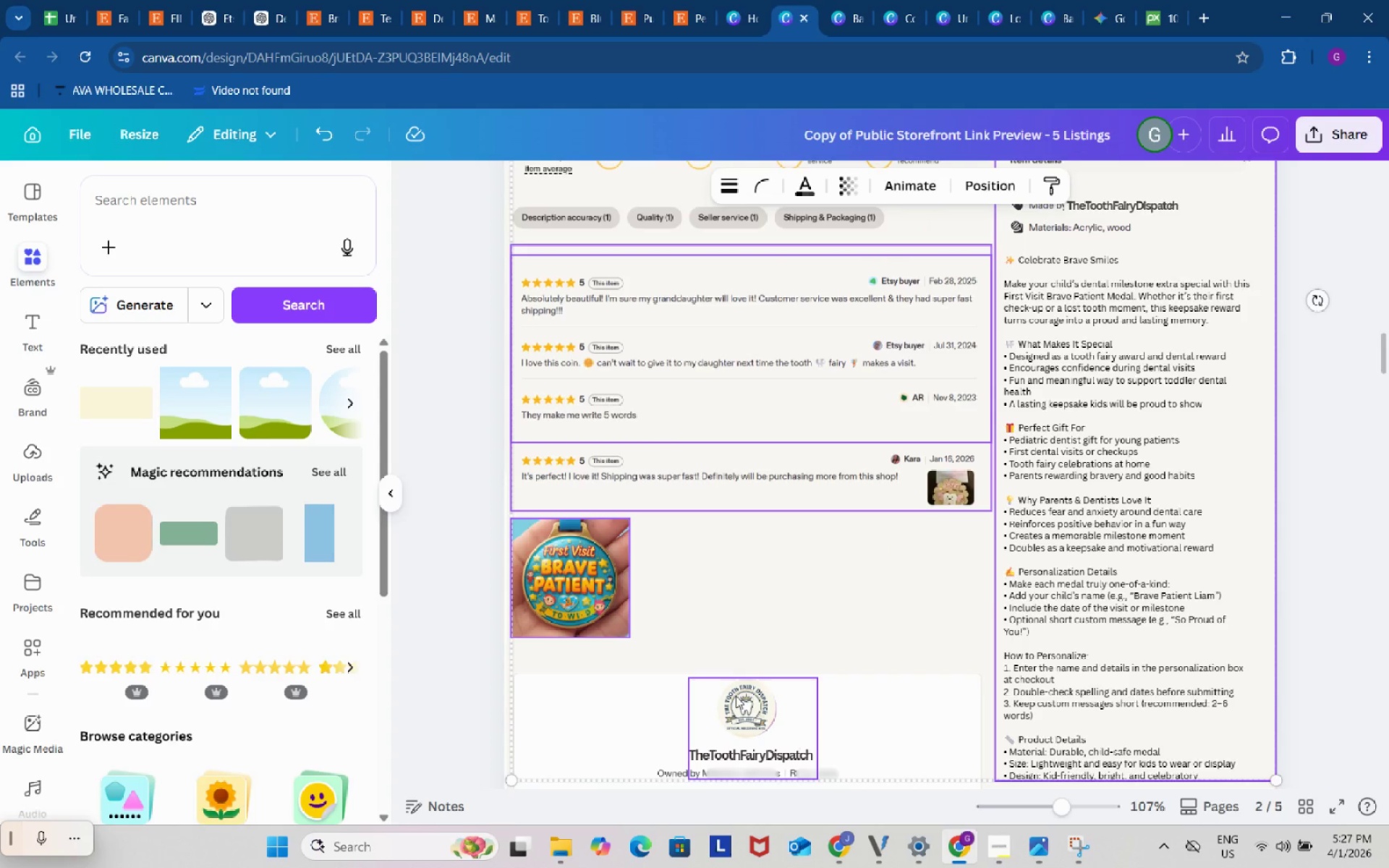 
left_click([736, 696])
 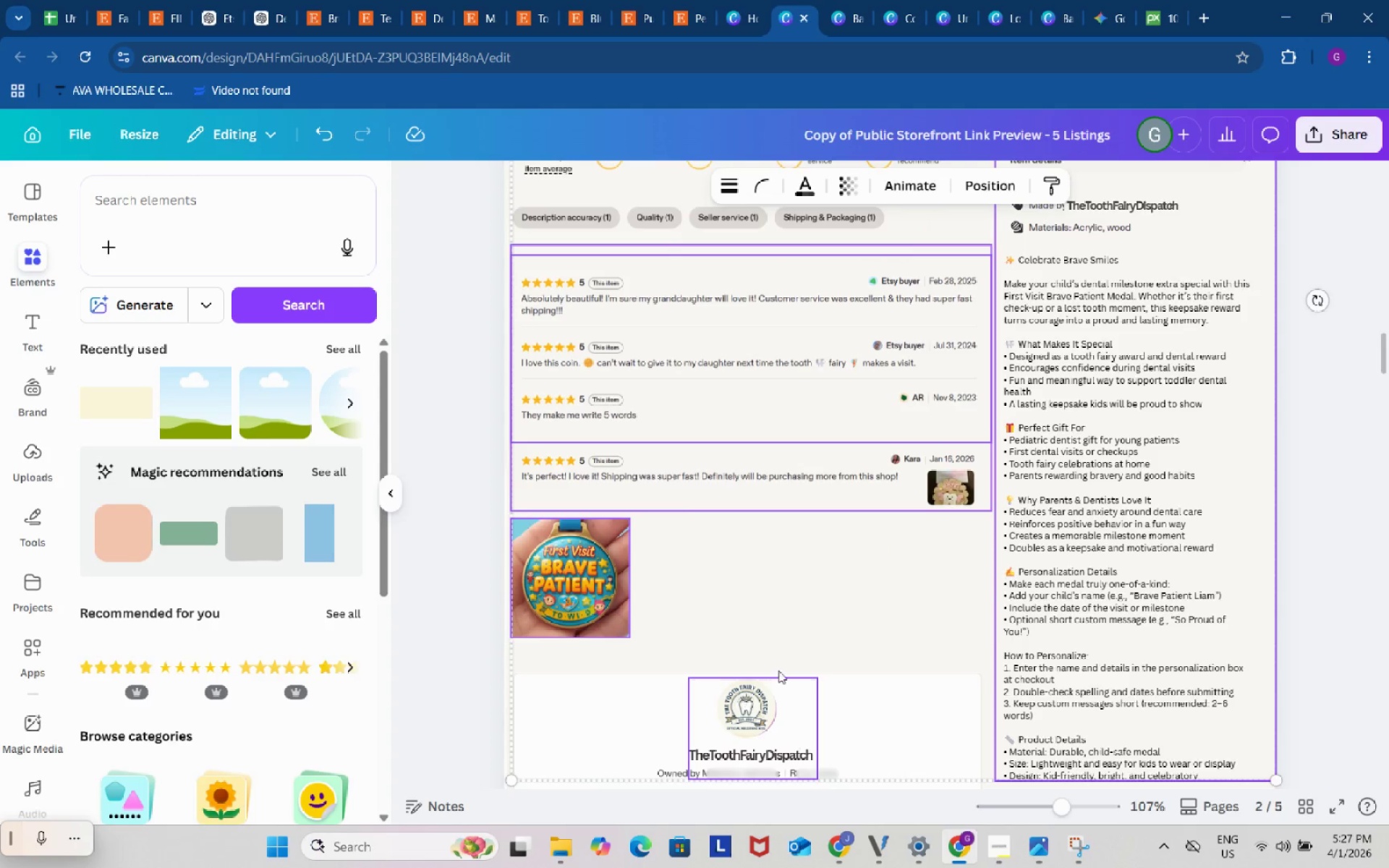 
hold_key(key=ShiftLeft, duration=1.38)
 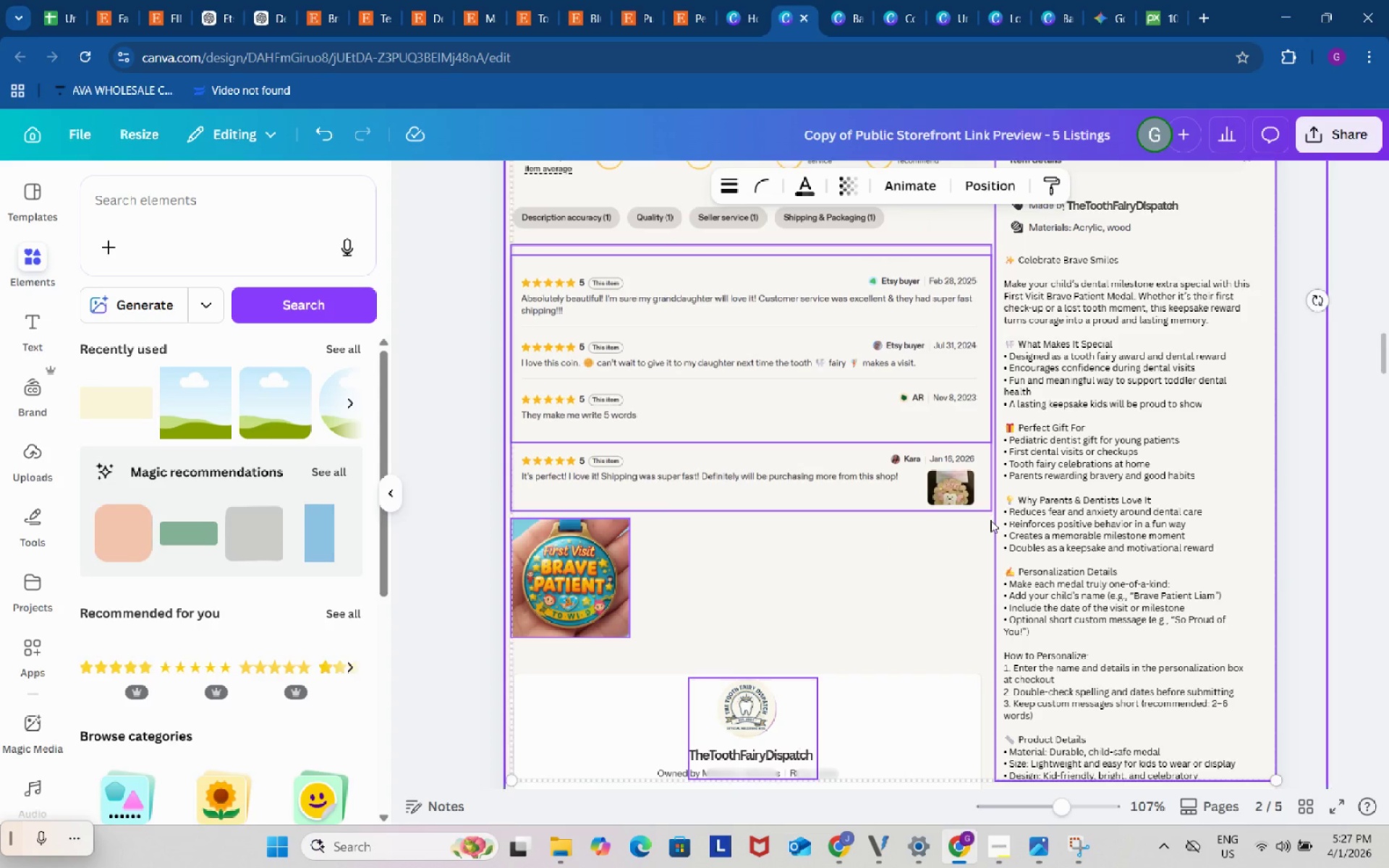 
scroll: coordinate [990, 520], scroll_direction: up, amount: 1.0
 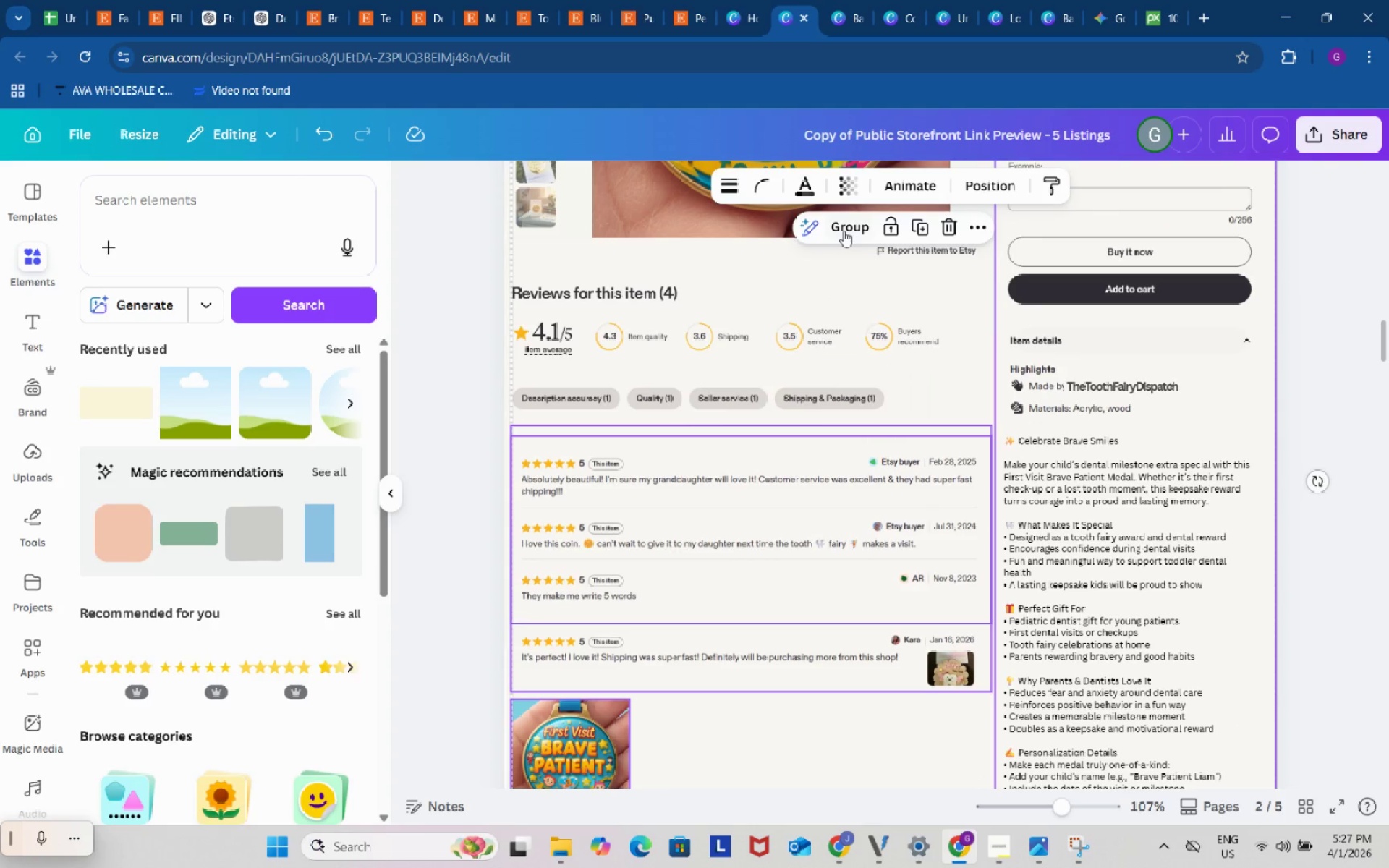 
left_click([844, 229])
 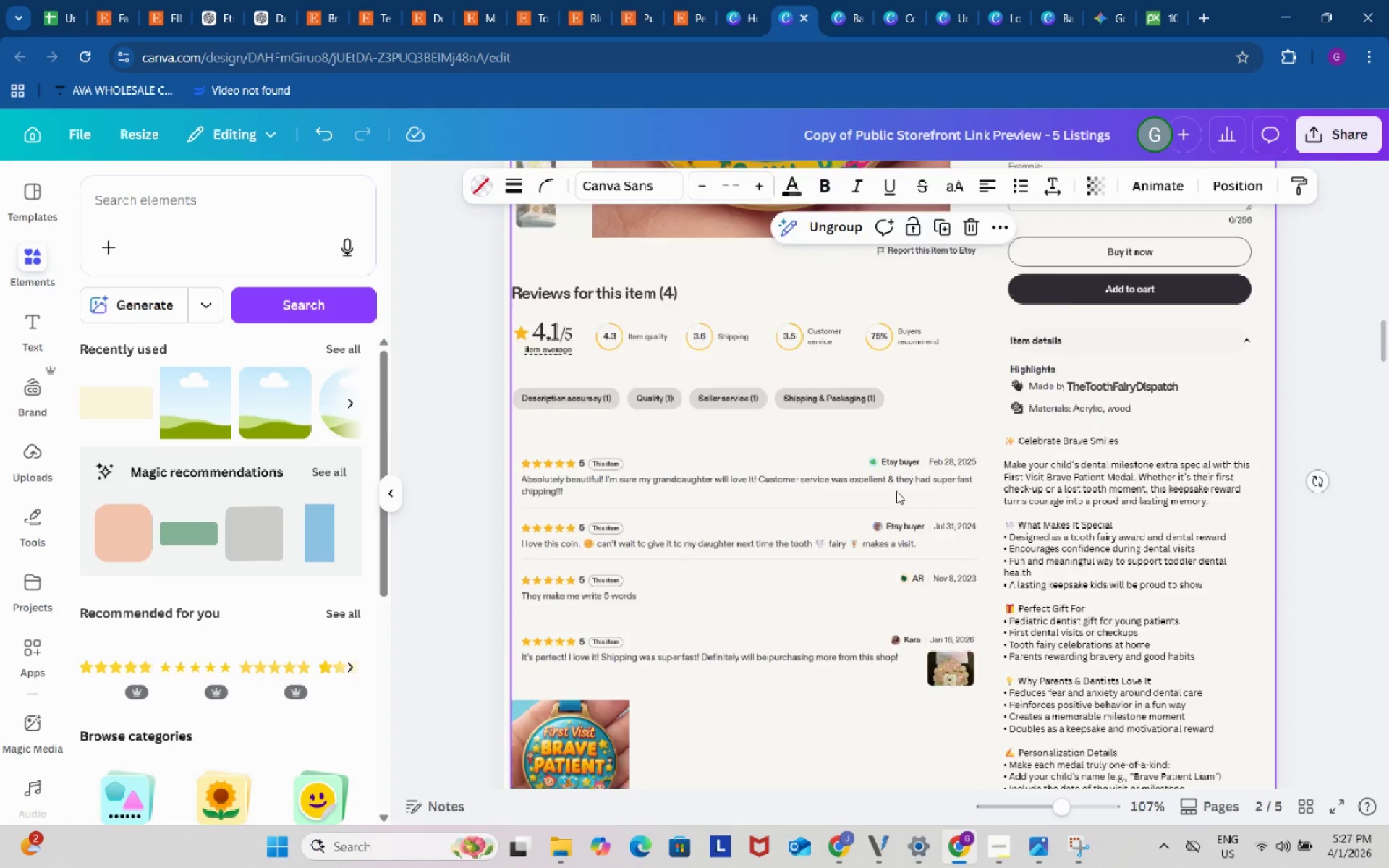 
scroll: coordinate [896, 491], scroll_direction: down, amount: 11.0
 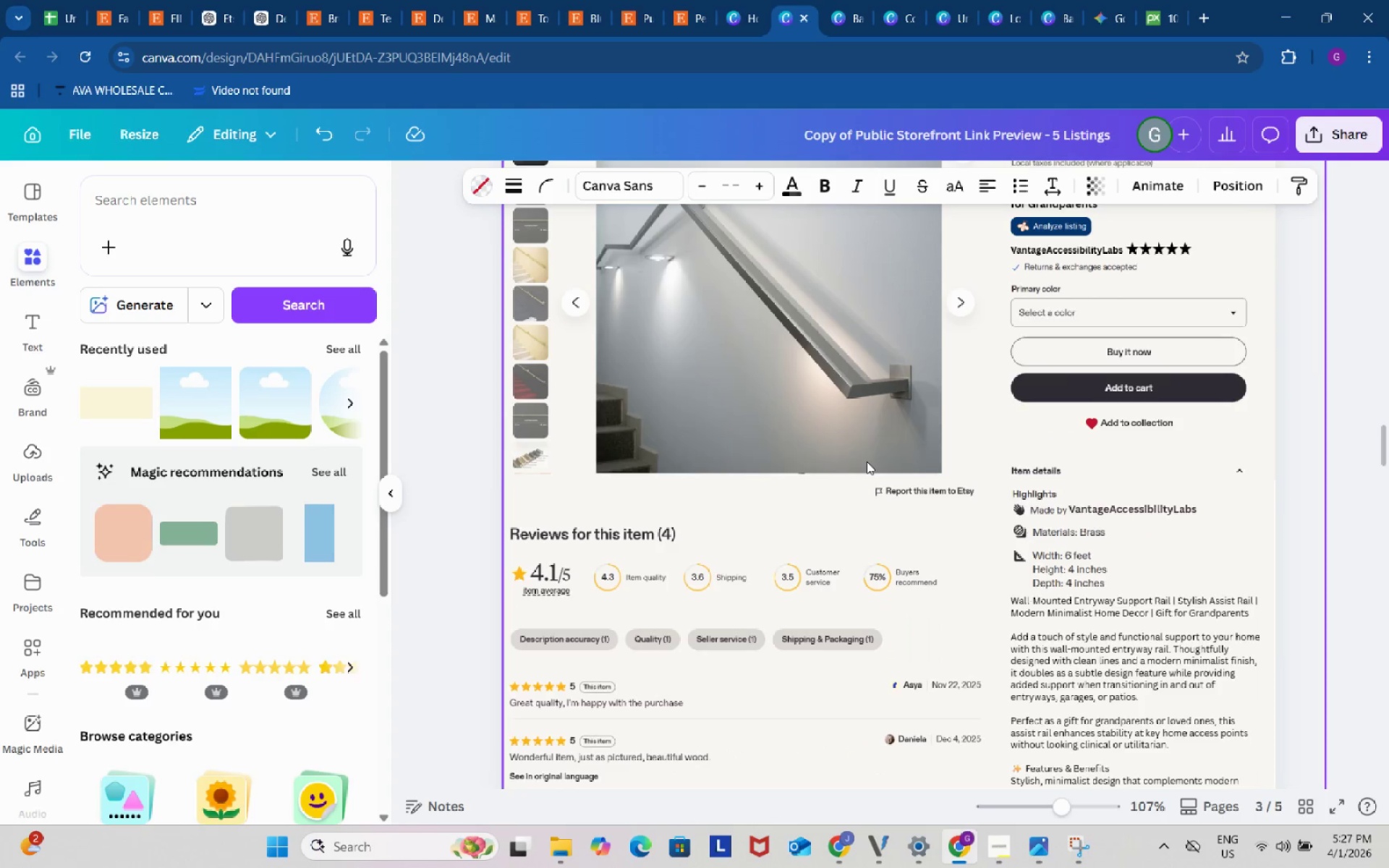 
left_click([867, 461])
 